 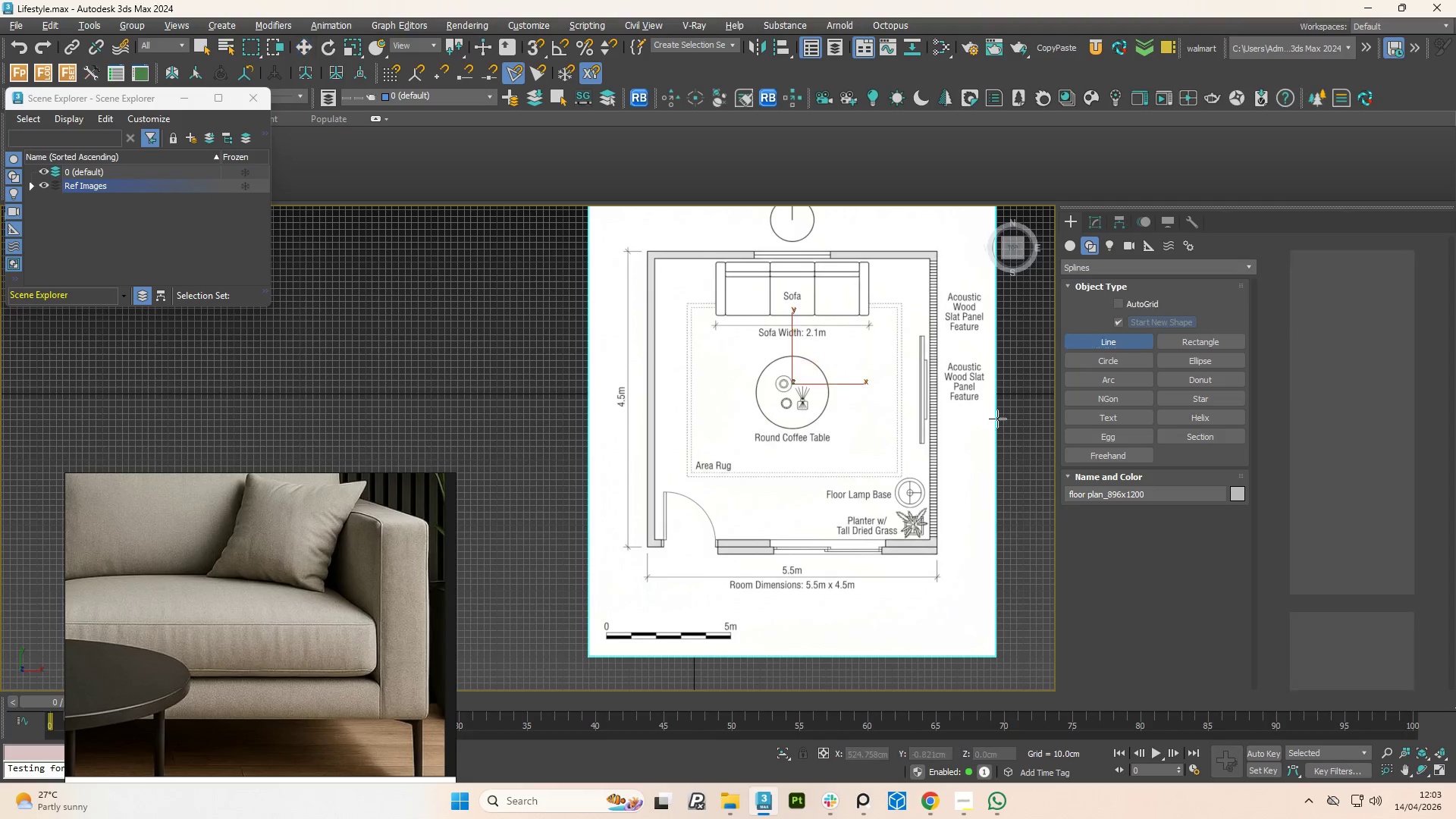 
scroll: coordinate [629, 482], scroll_direction: up, amount: 7.0
 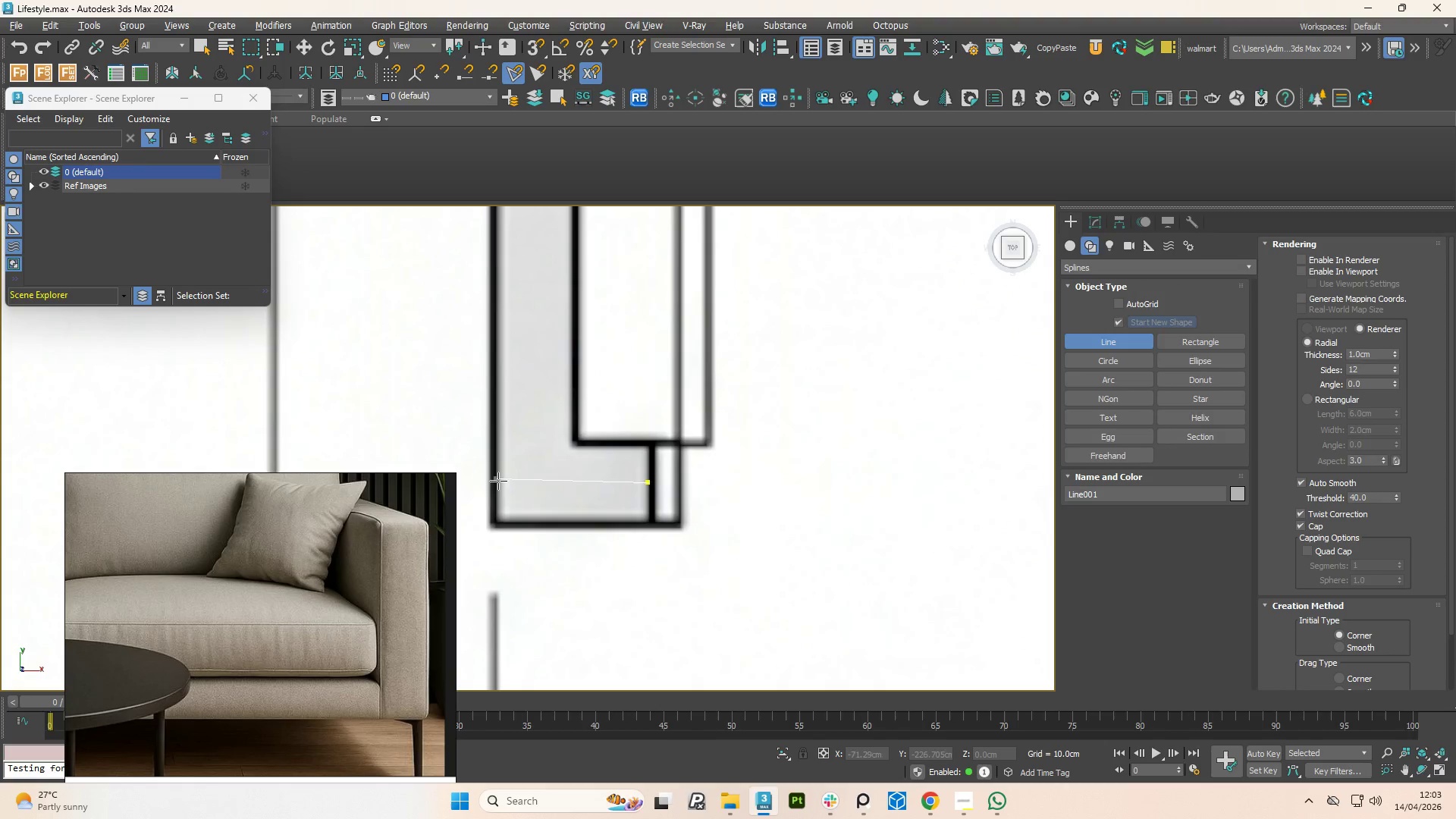 
hold_key(key=ShiftLeft, duration=1.5)
 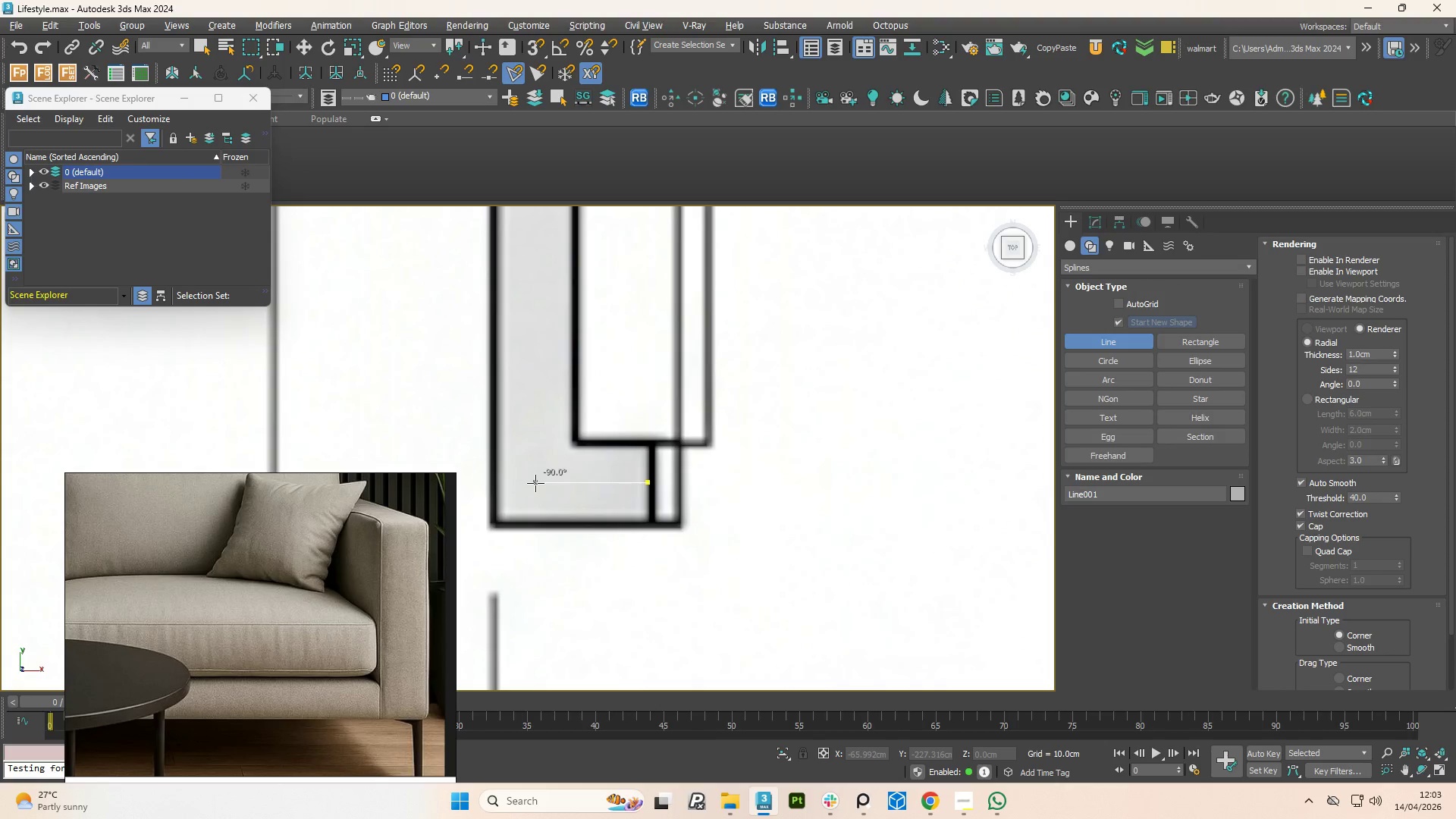 
hold_key(key=ShiftLeft, duration=1.52)
 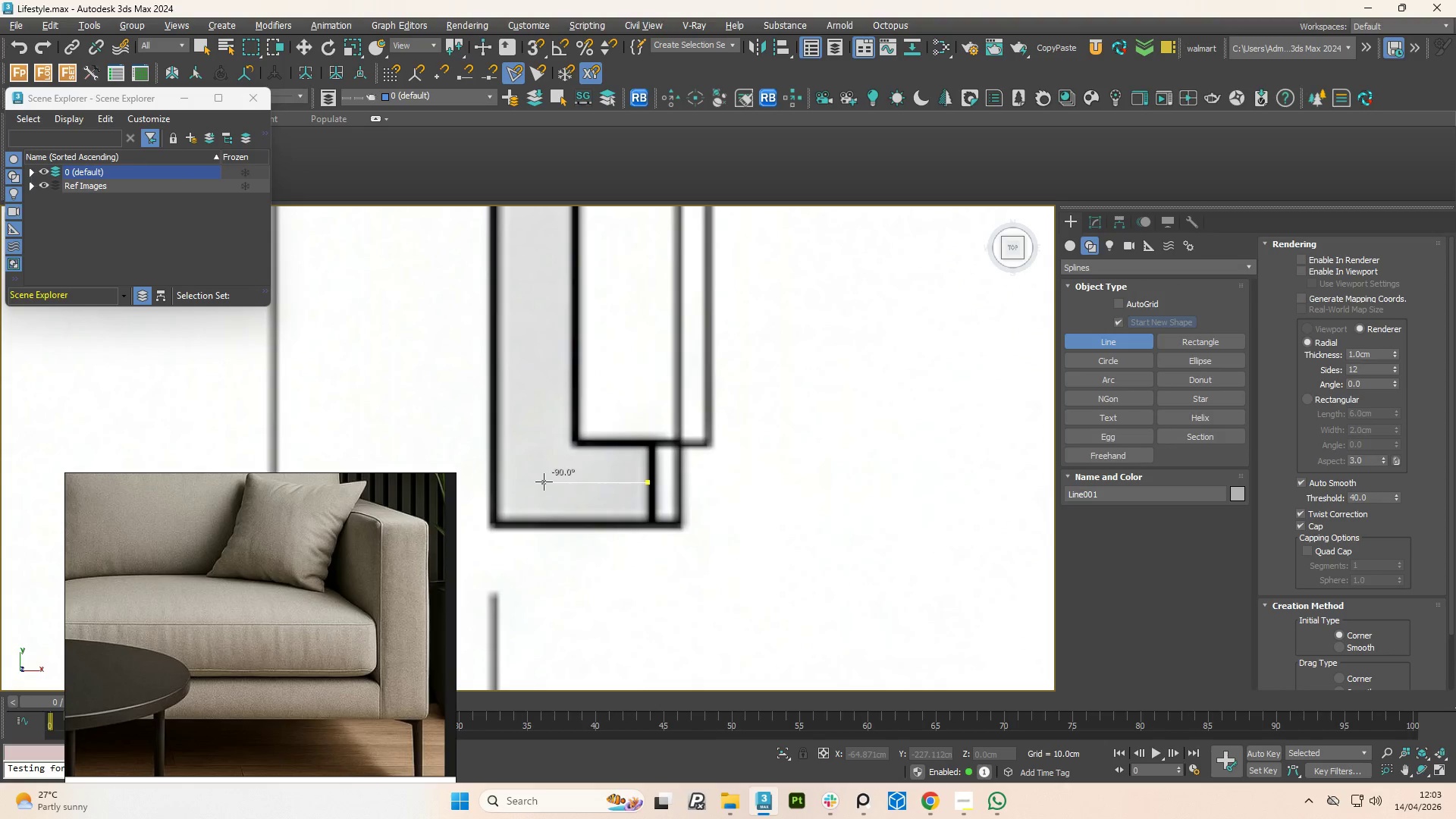 
hold_key(key=ShiftLeft, duration=1.25)
left_click([544, 482])
 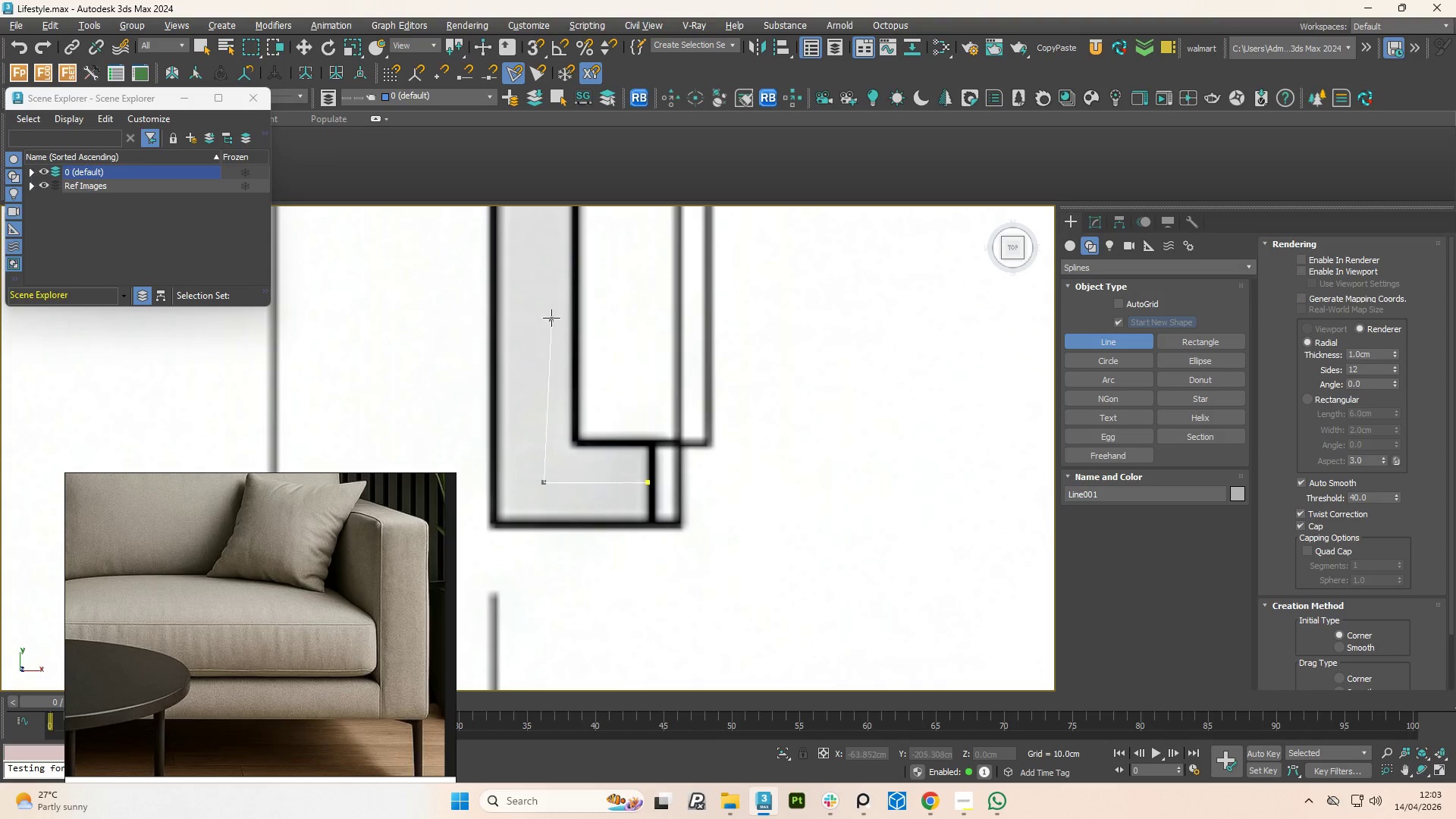 
scroll: coordinate [624, 416], scroll_direction: down, amount: 7.0
 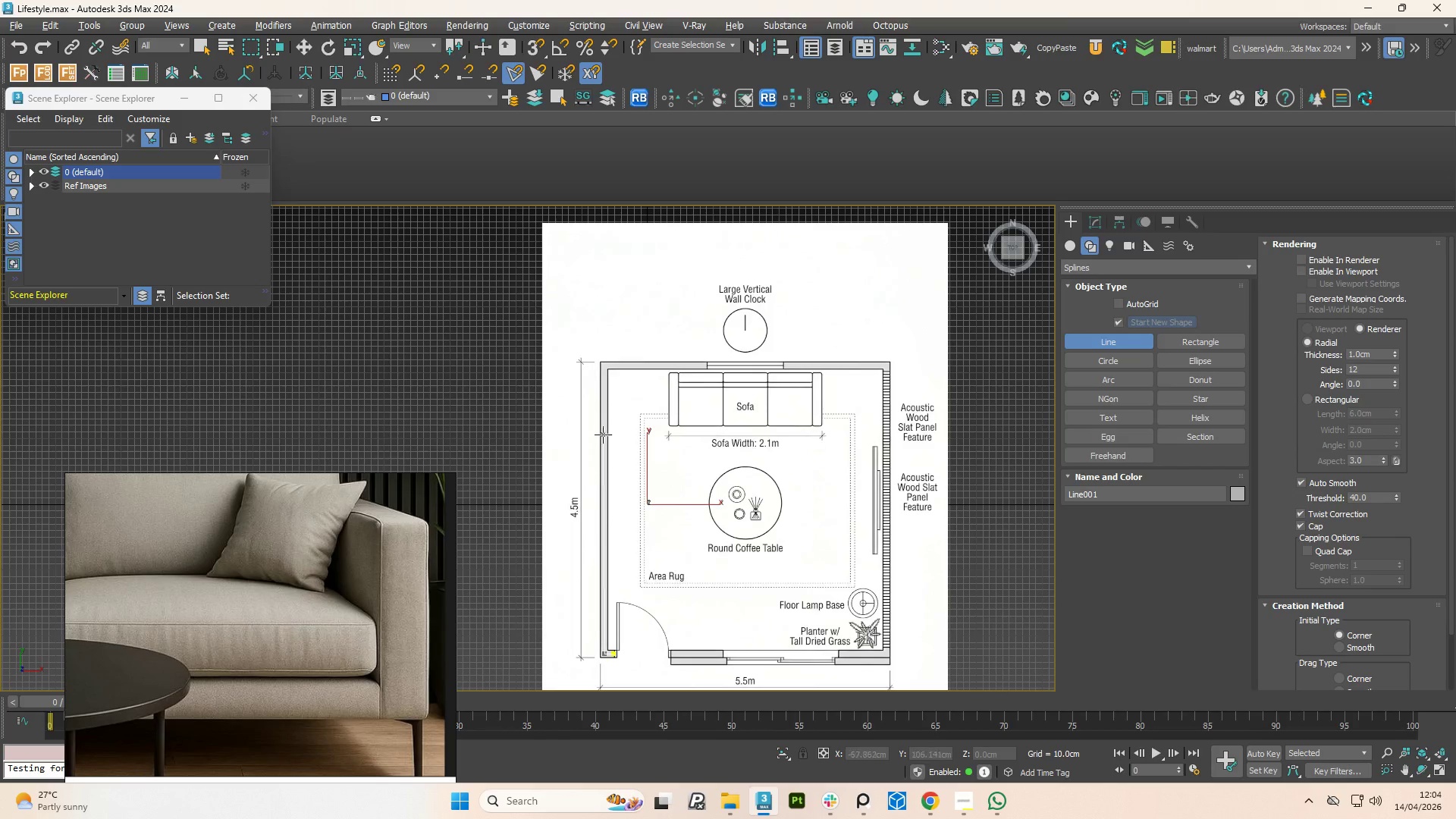 
scroll: coordinate [604, 354], scroll_direction: up, amount: 5.0
 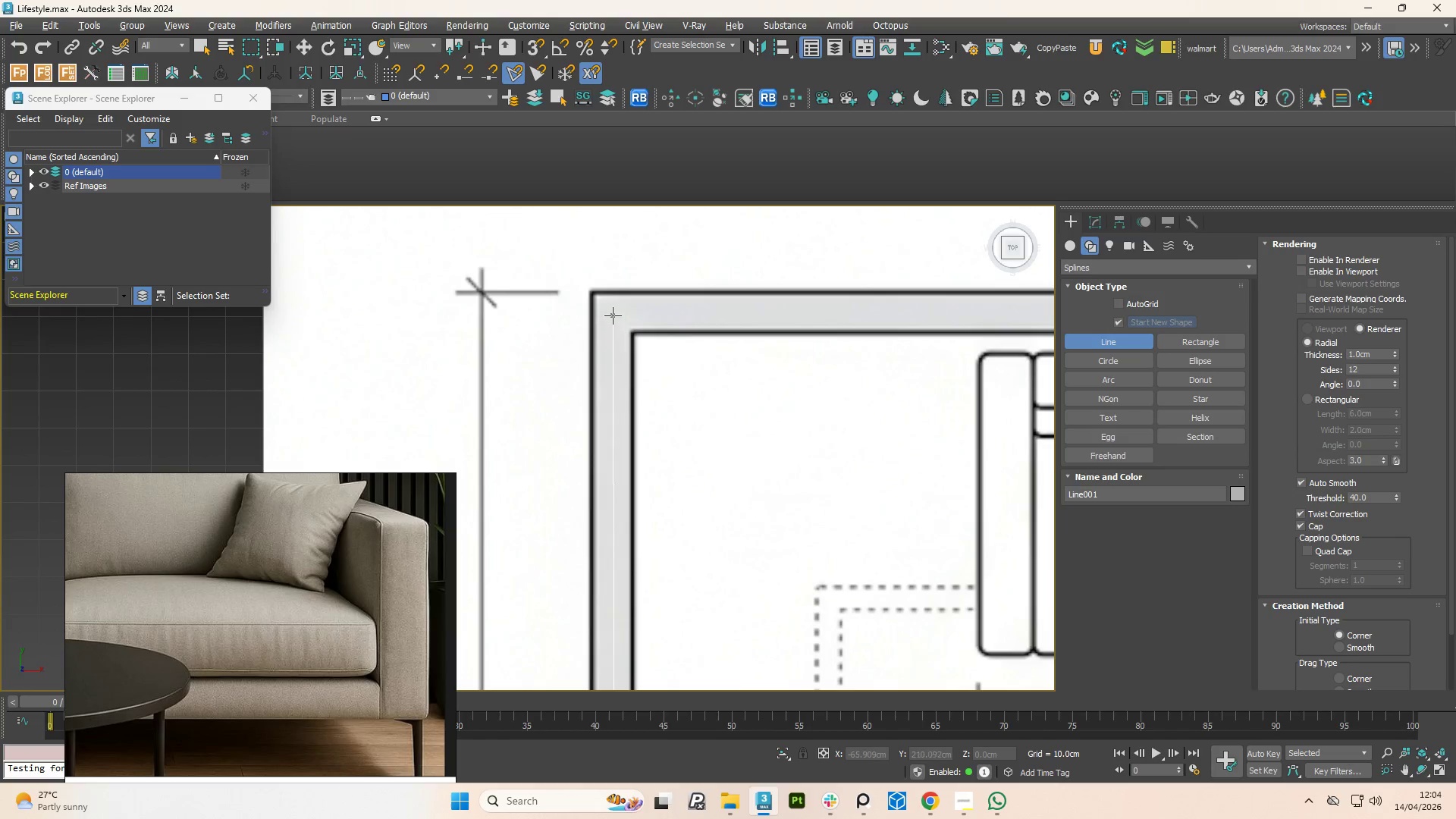 
hold_key(key=ShiftLeft, duration=1.5)
 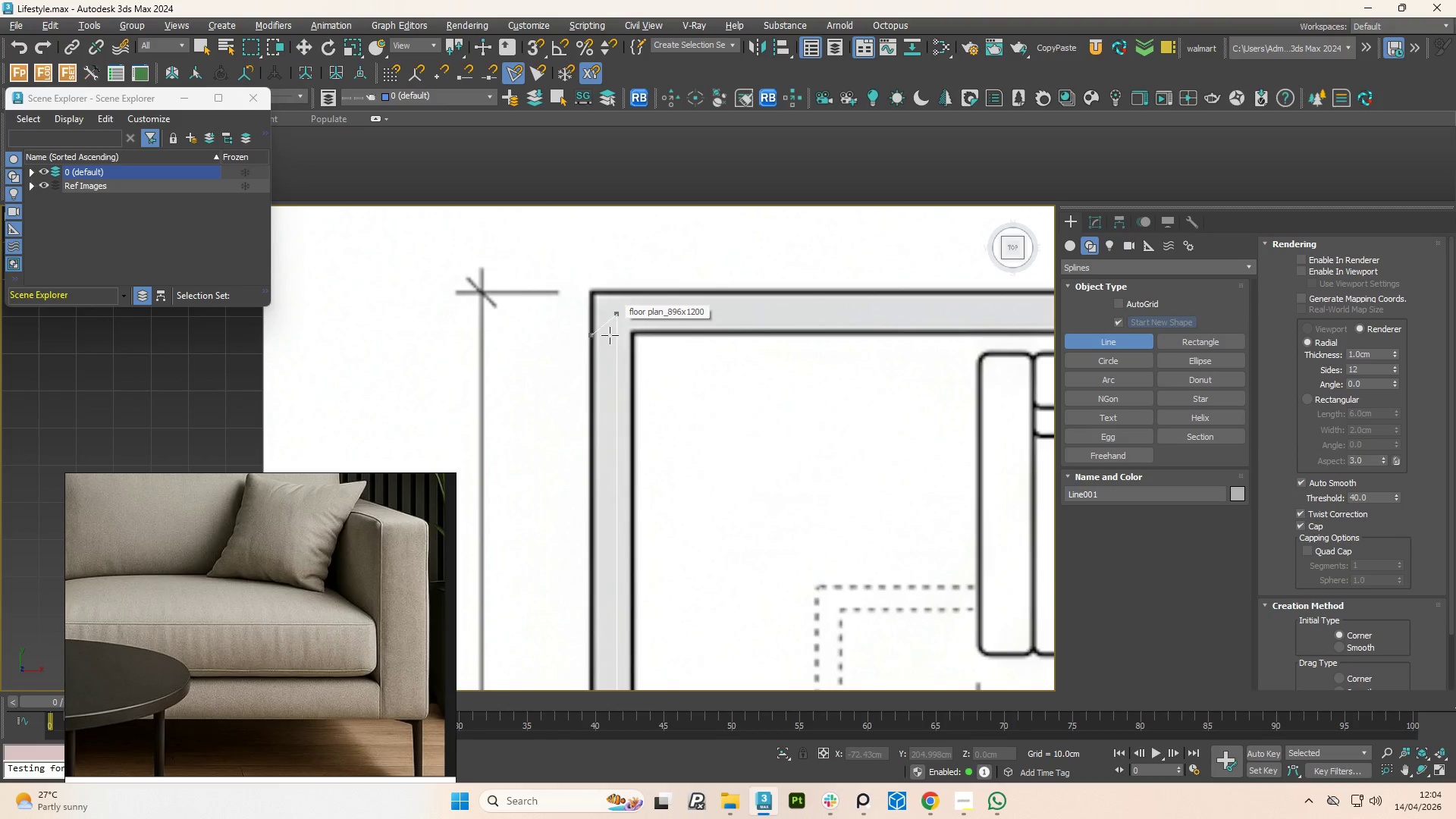 
hold_key(key=ShiftLeft, duration=0.34)
left_click([613, 314])
 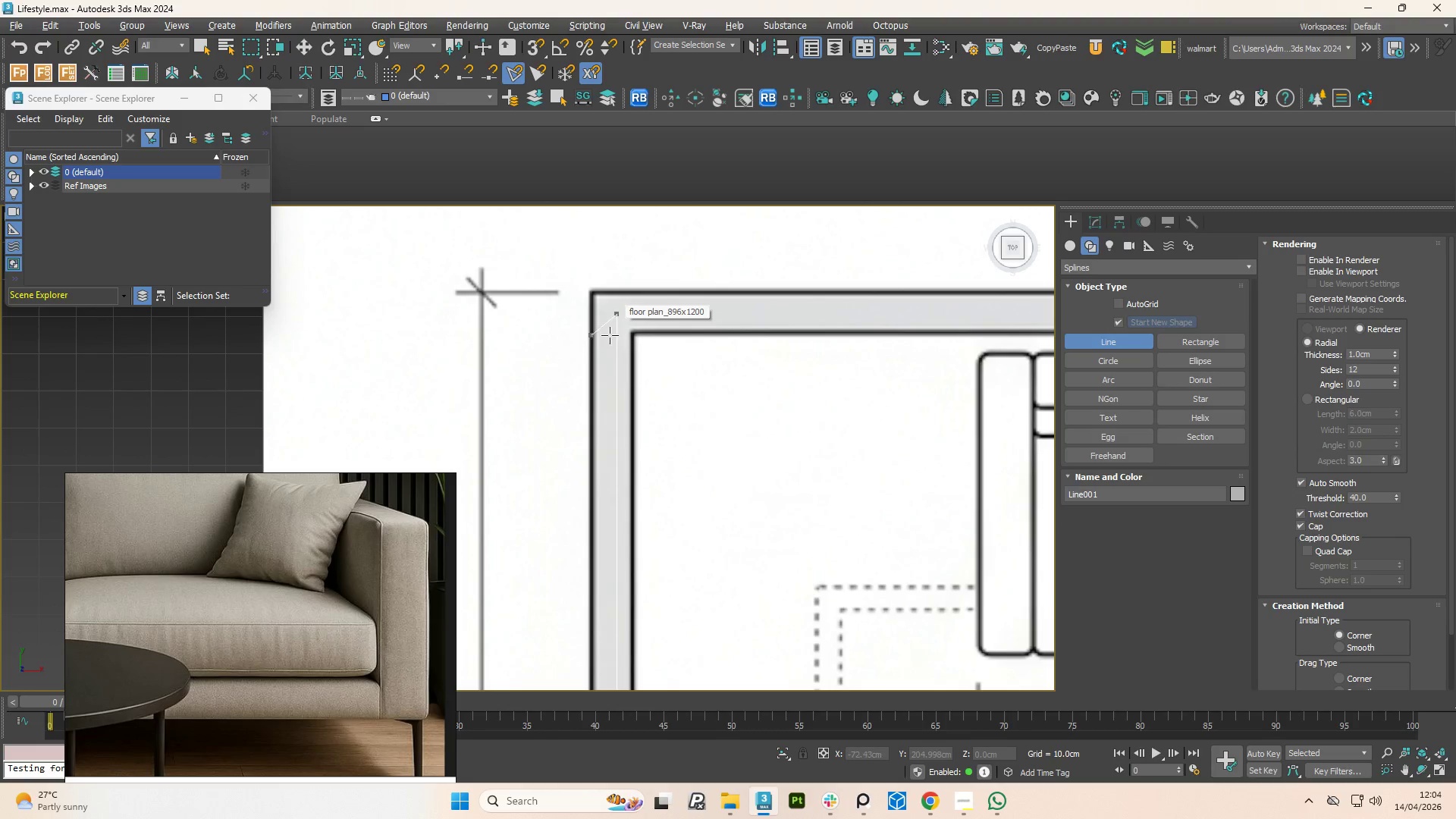 
scroll: coordinate [805, 359], scroll_direction: down, amount: 6.0
 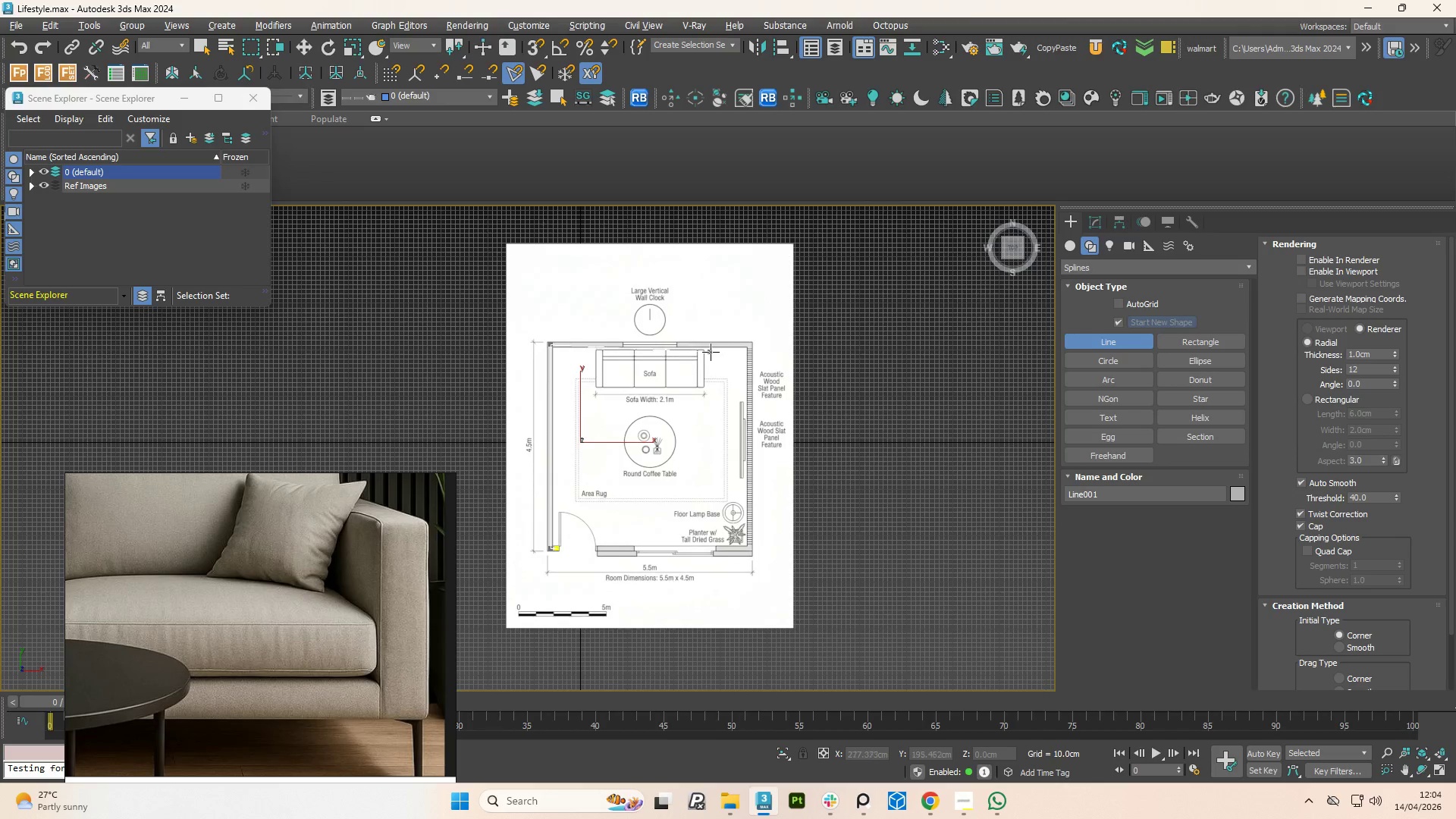 
hold_key(key=ShiftLeft, duration=1.14)
 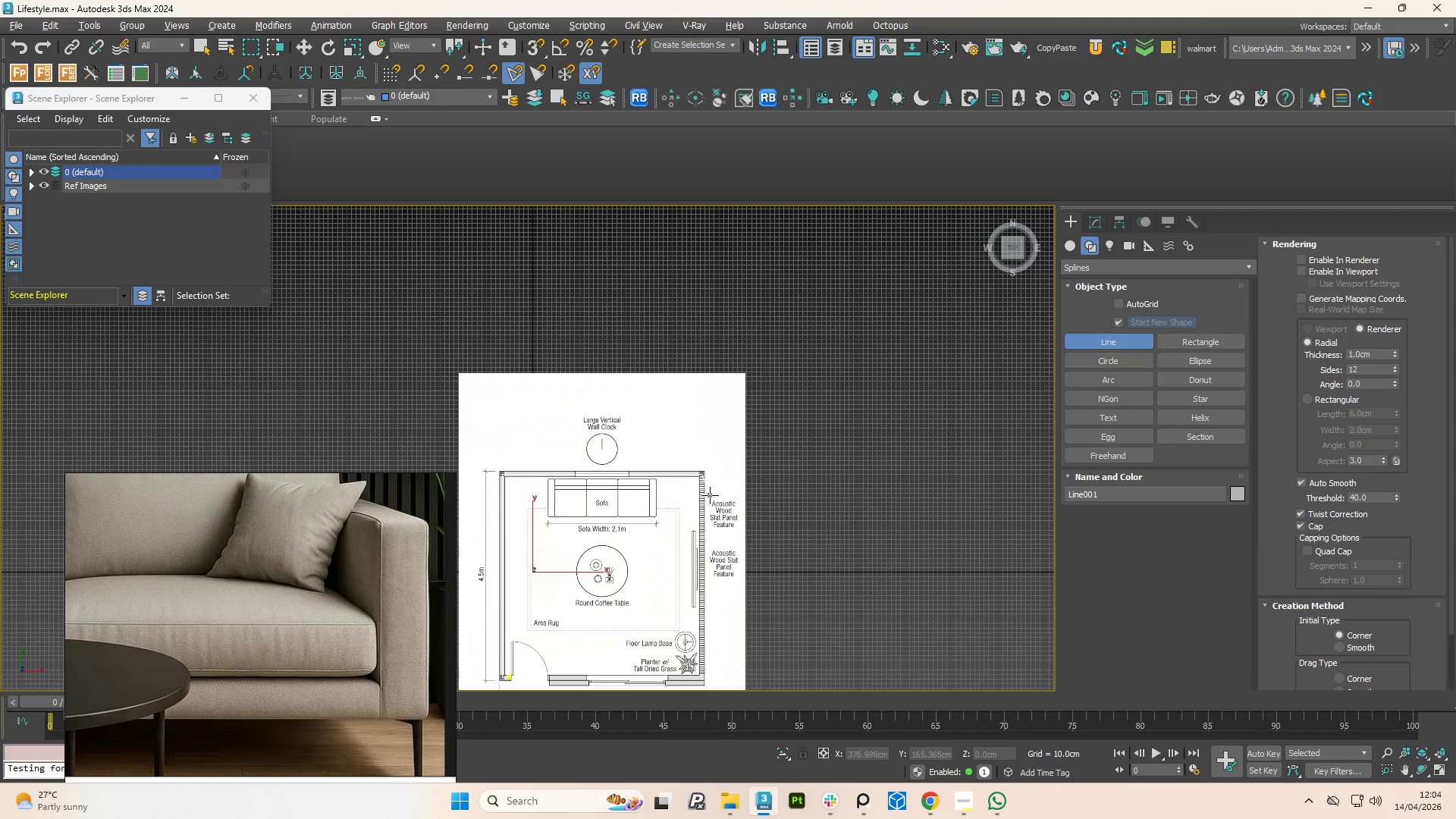 
scroll: coordinate [733, 341], scroll_direction: up, amount: 6.0
 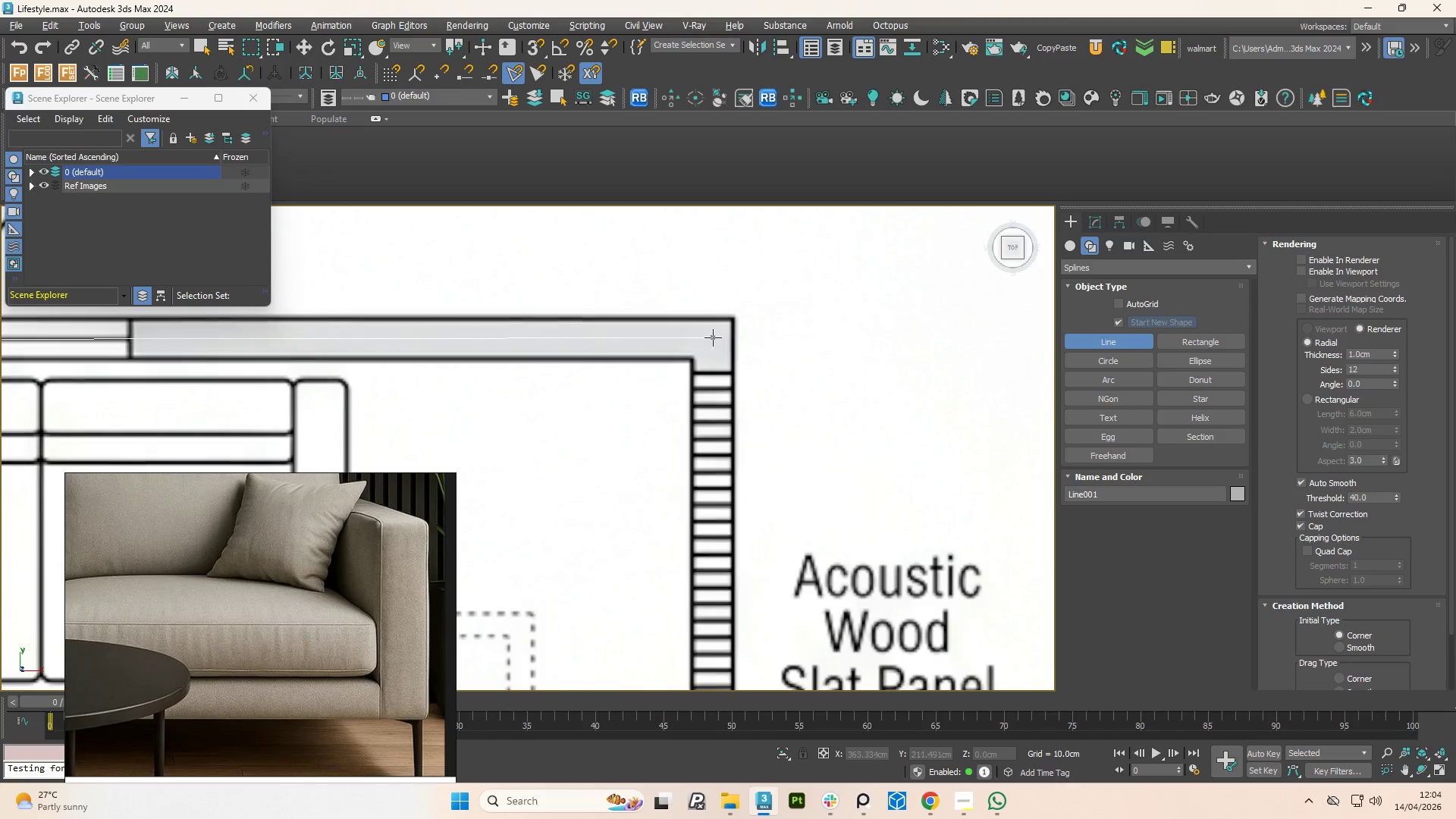 
left_click([713, 337])
 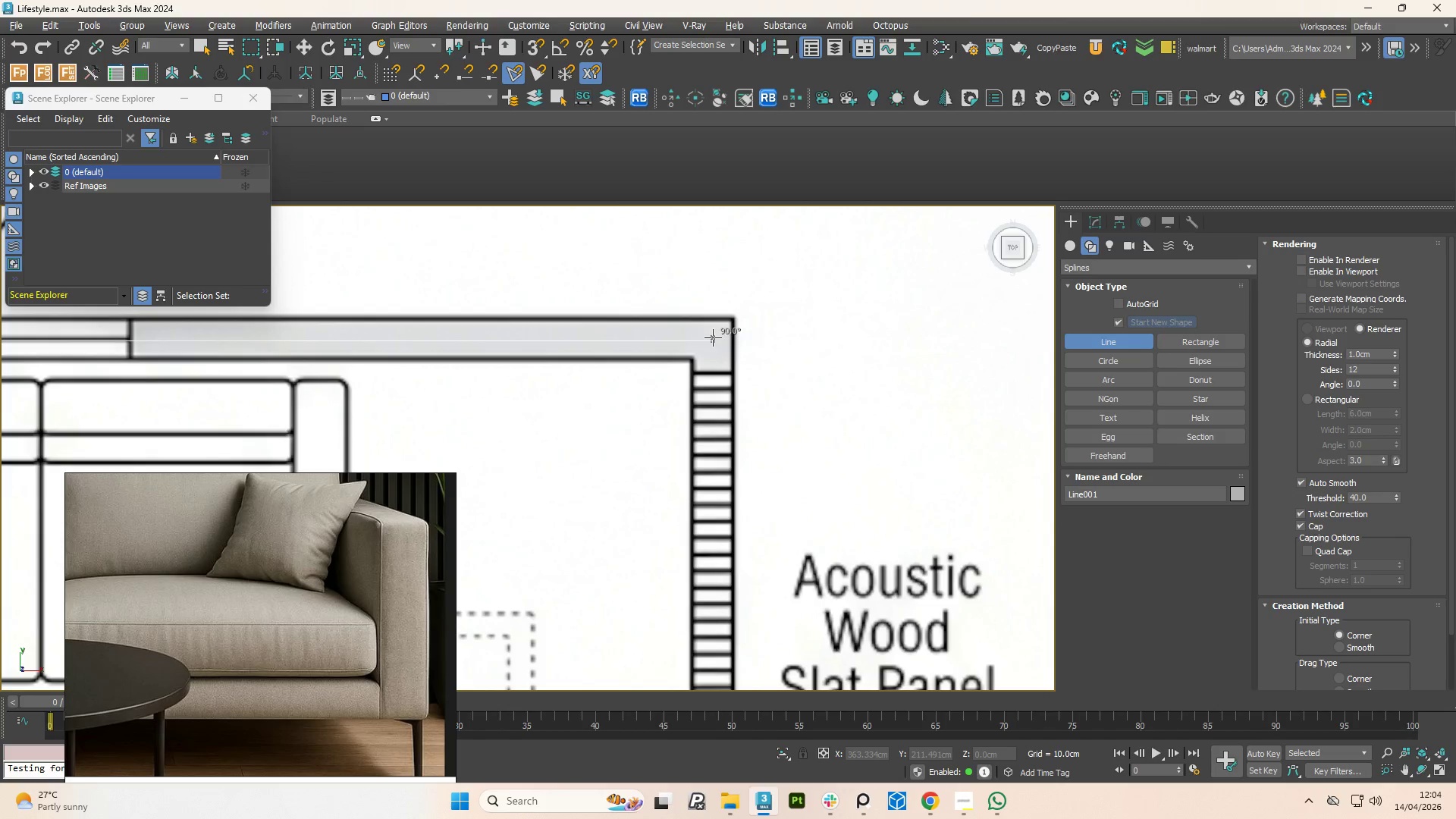 
hold_key(key=ShiftLeft, duration=4.97)
scroll: coordinate [703, 495], scroll_direction: down, amount: 6.0
 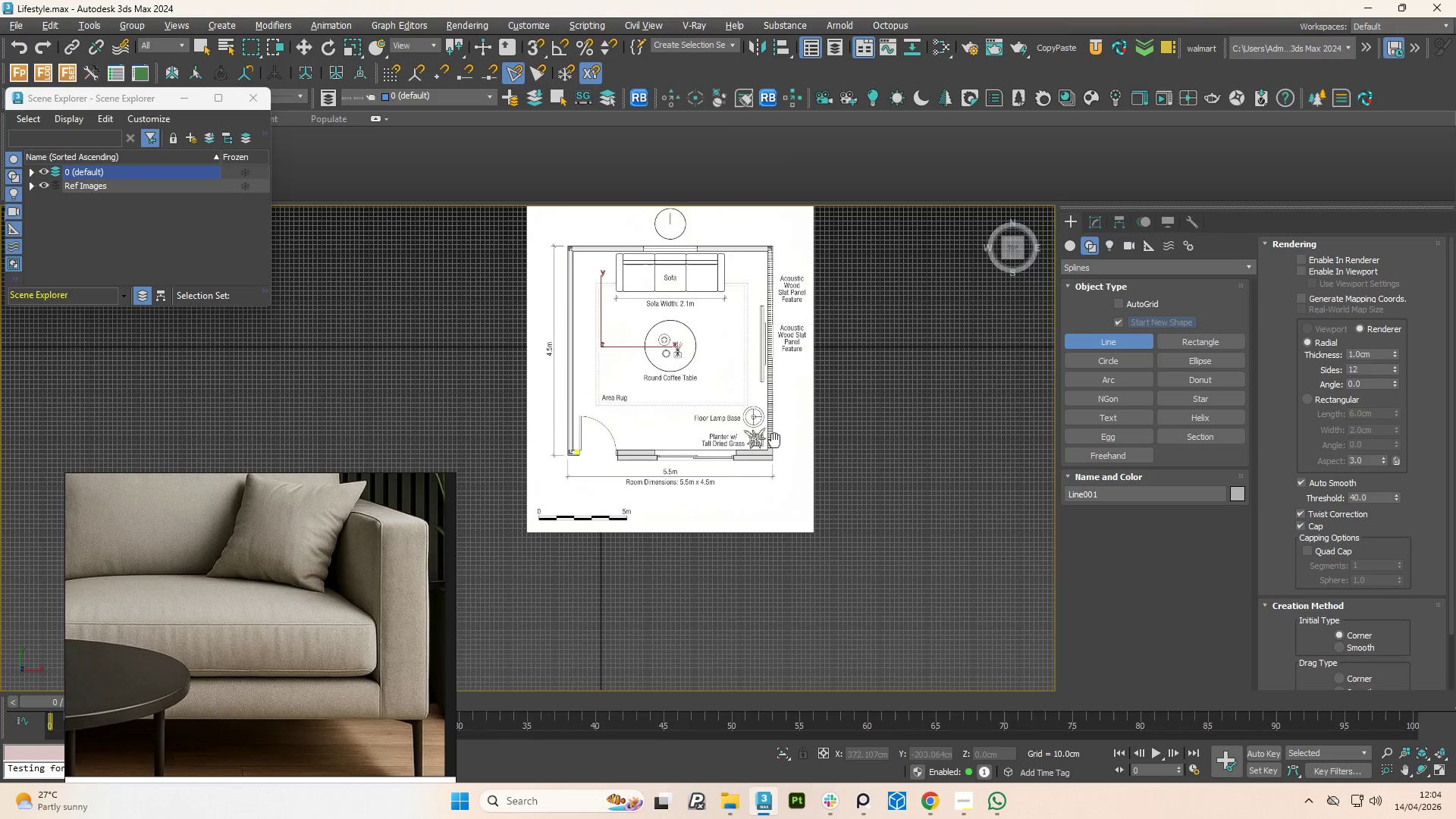 
scroll: coordinate [788, 446], scroll_direction: up, amount: 6.0
 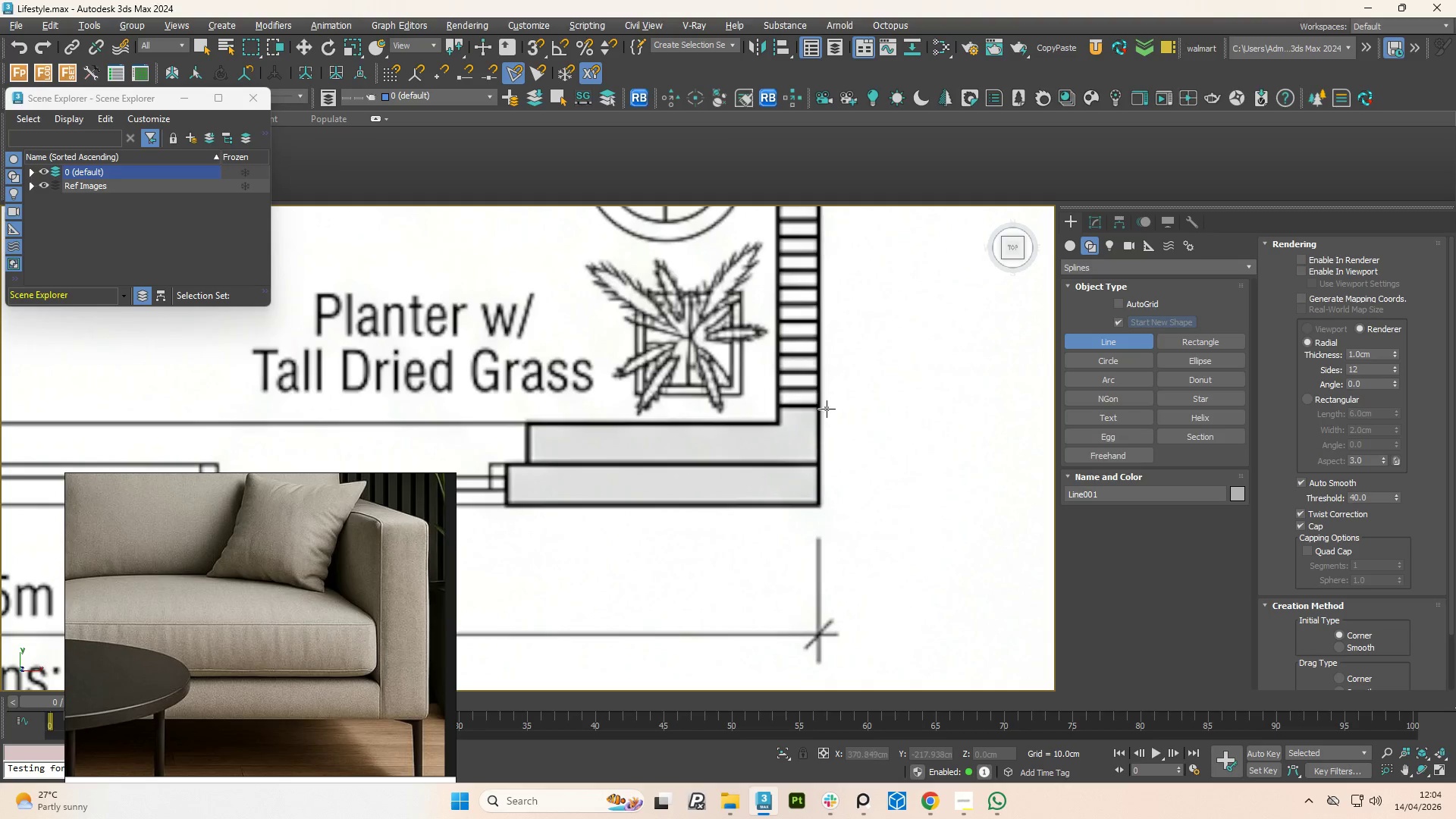 
hold_key(key=ShiftLeft, duration=1.5)
 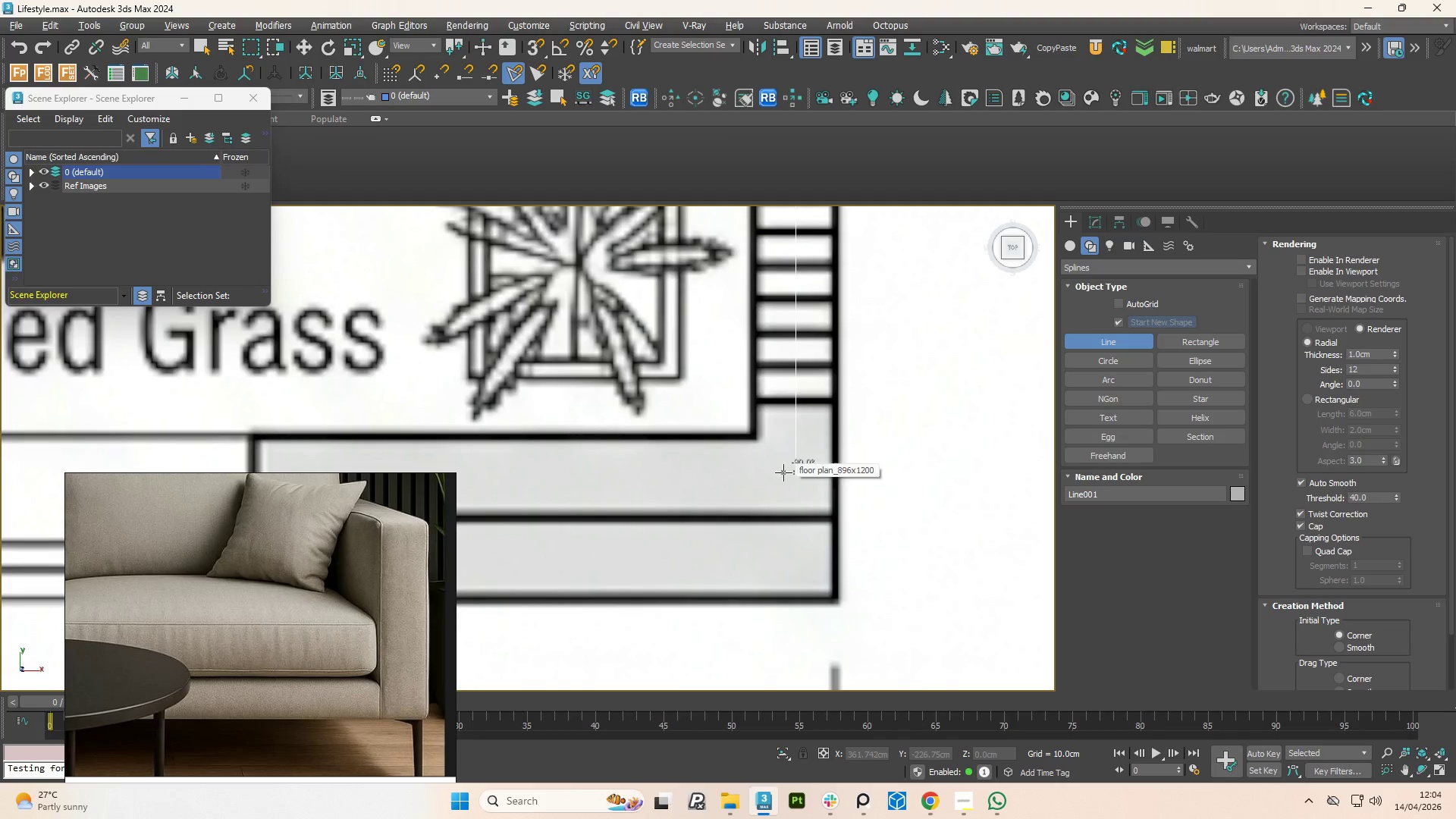 
scroll: coordinate [796, 413], scroll_direction: up, amount: 2.0
 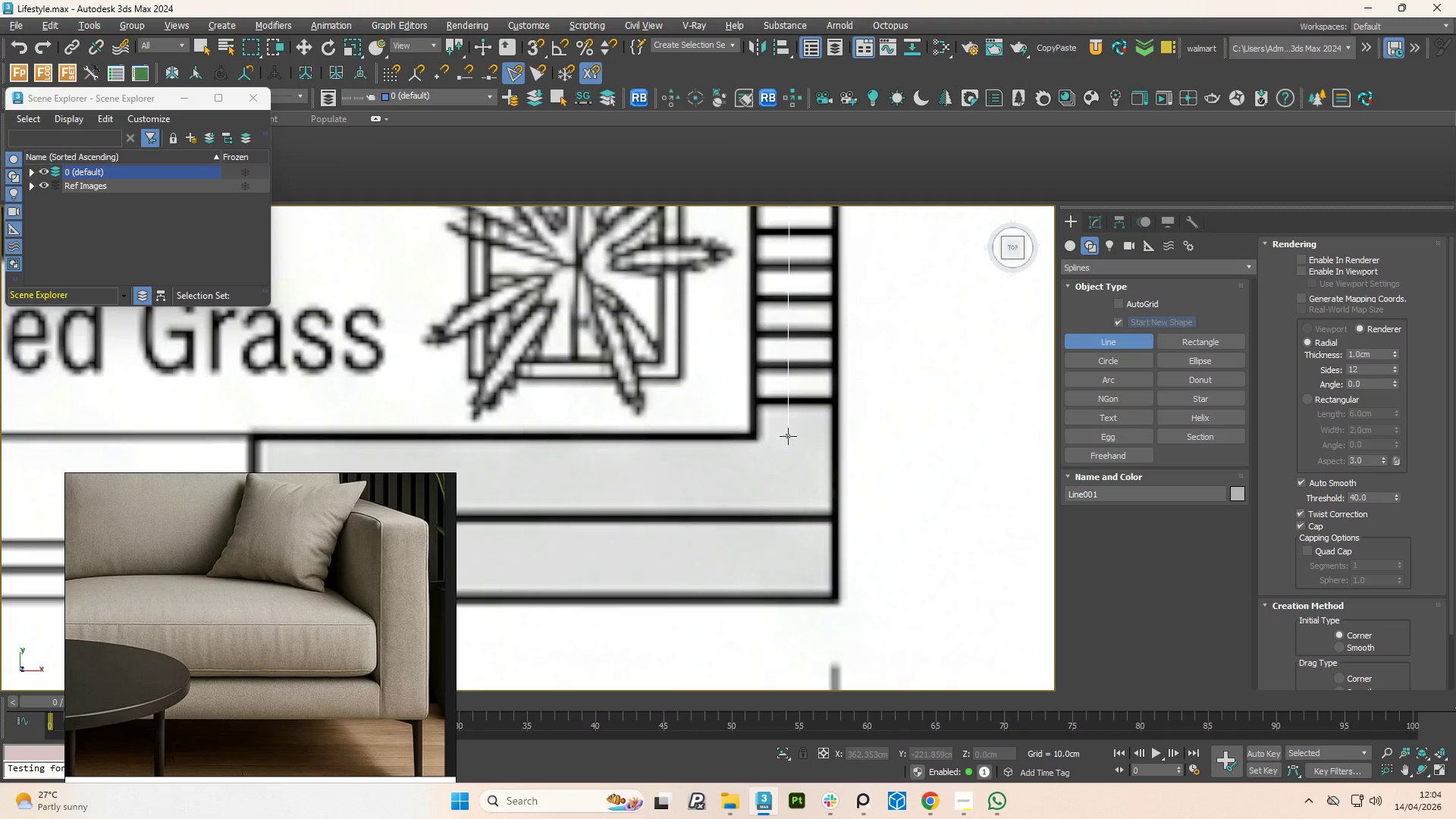 
hold_key(key=ShiftLeft, duration=0.66)
left_click([783, 472])
 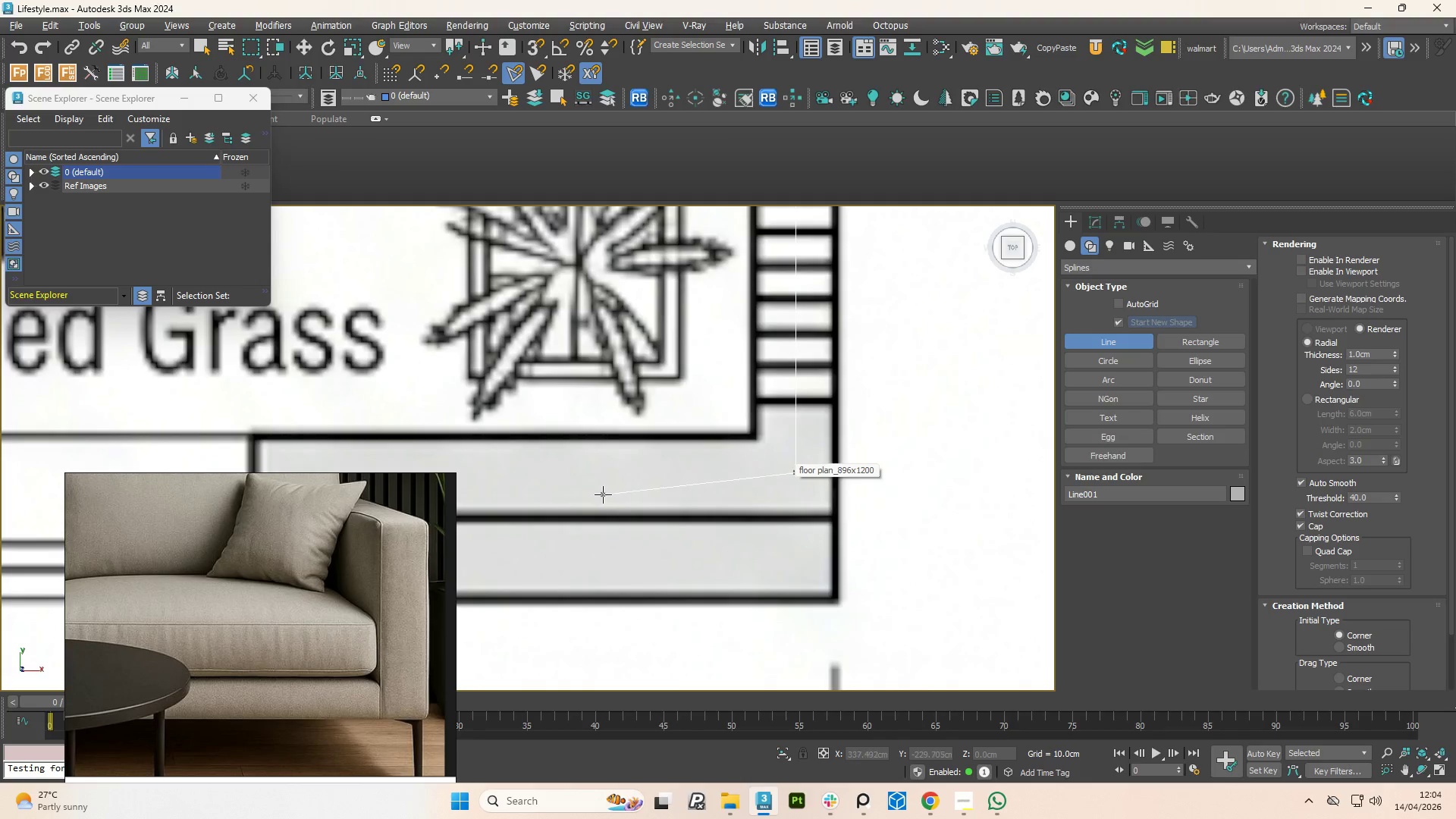 
scroll: coordinate [690, 467], scroll_direction: down, amount: 3.0
 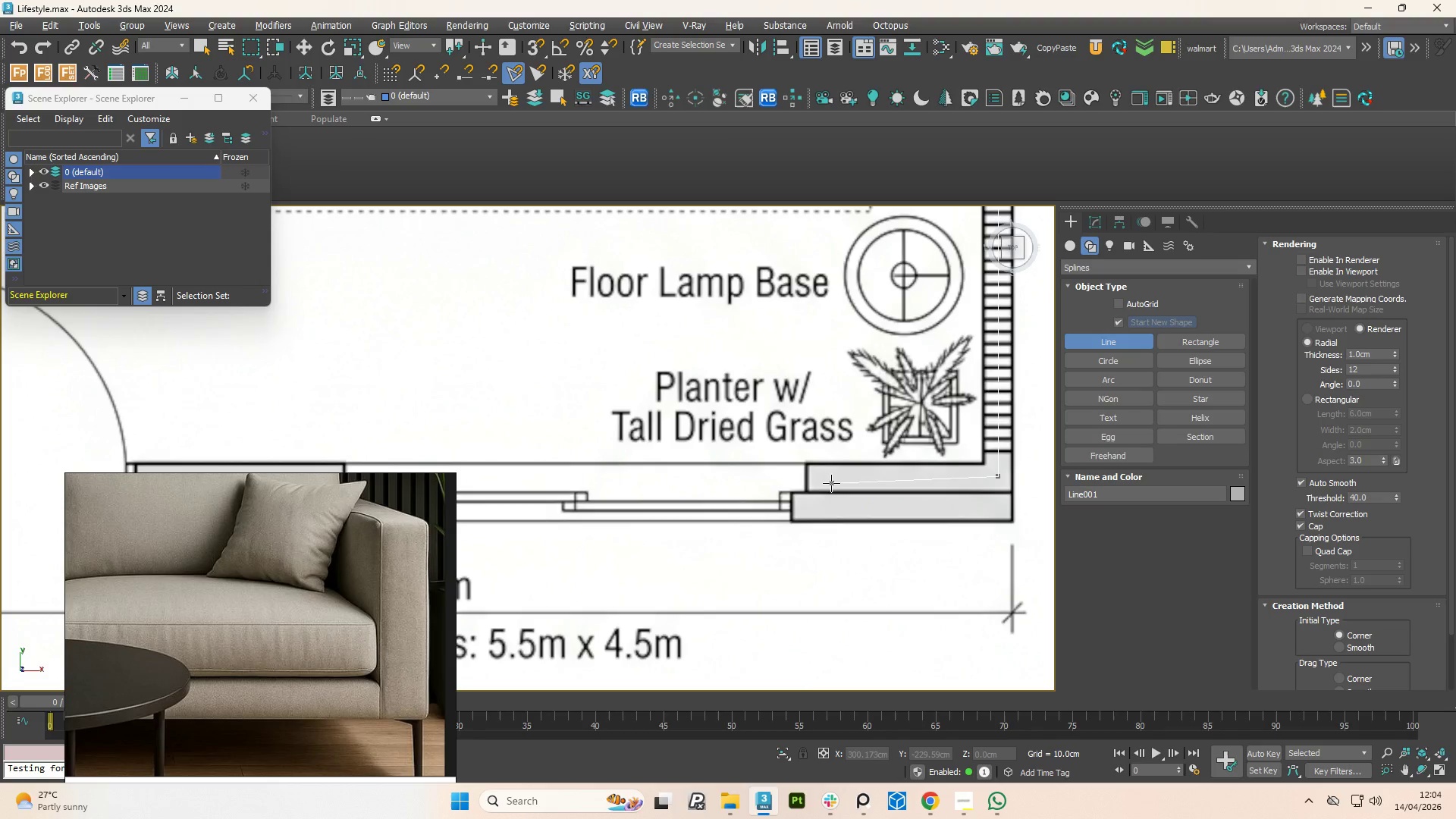 
hold_key(key=ShiftLeft, duration=1.51)
 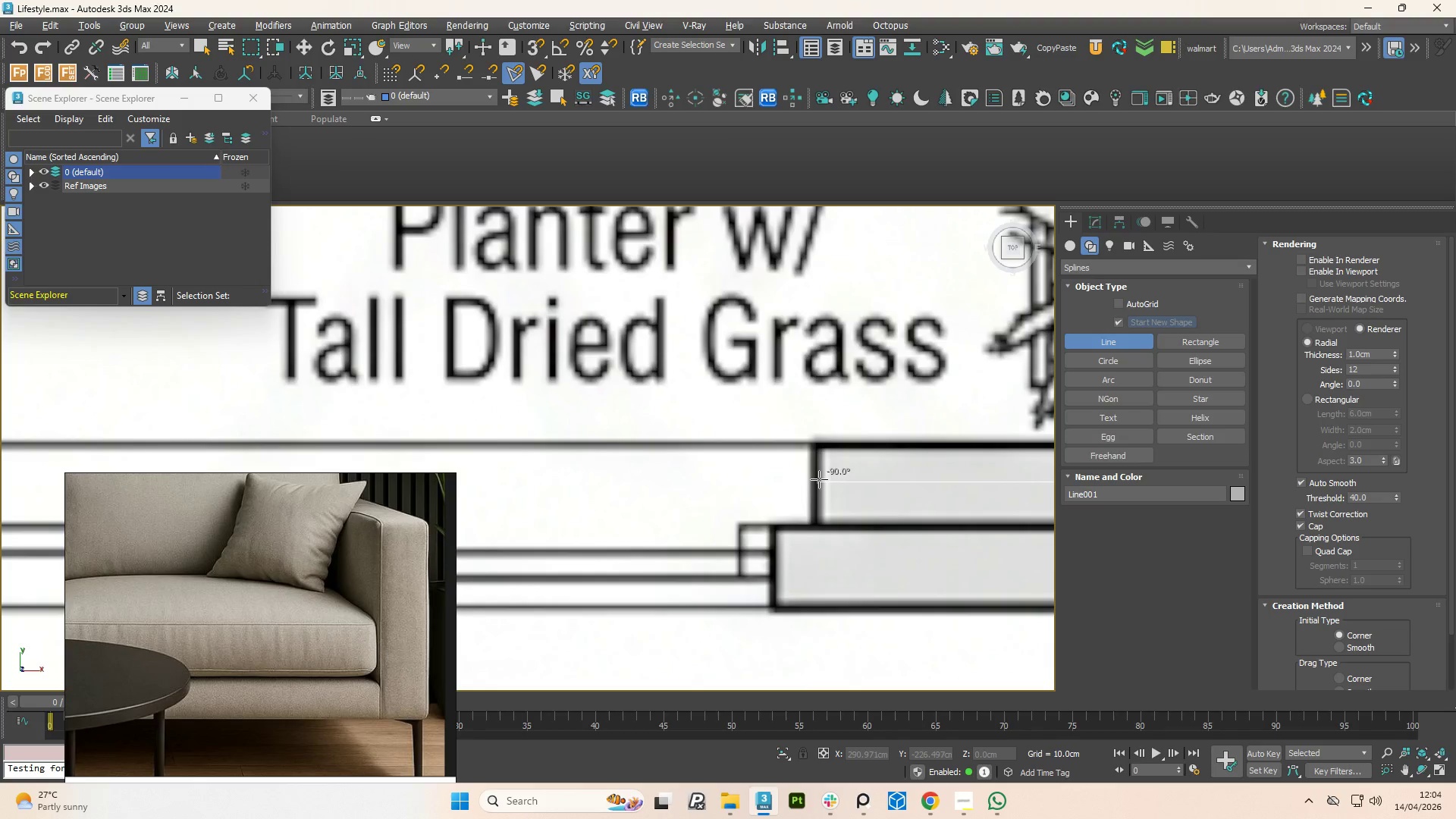 
scroll: coordinate [802, 477], scroll_direction: up, amount: 3.0
 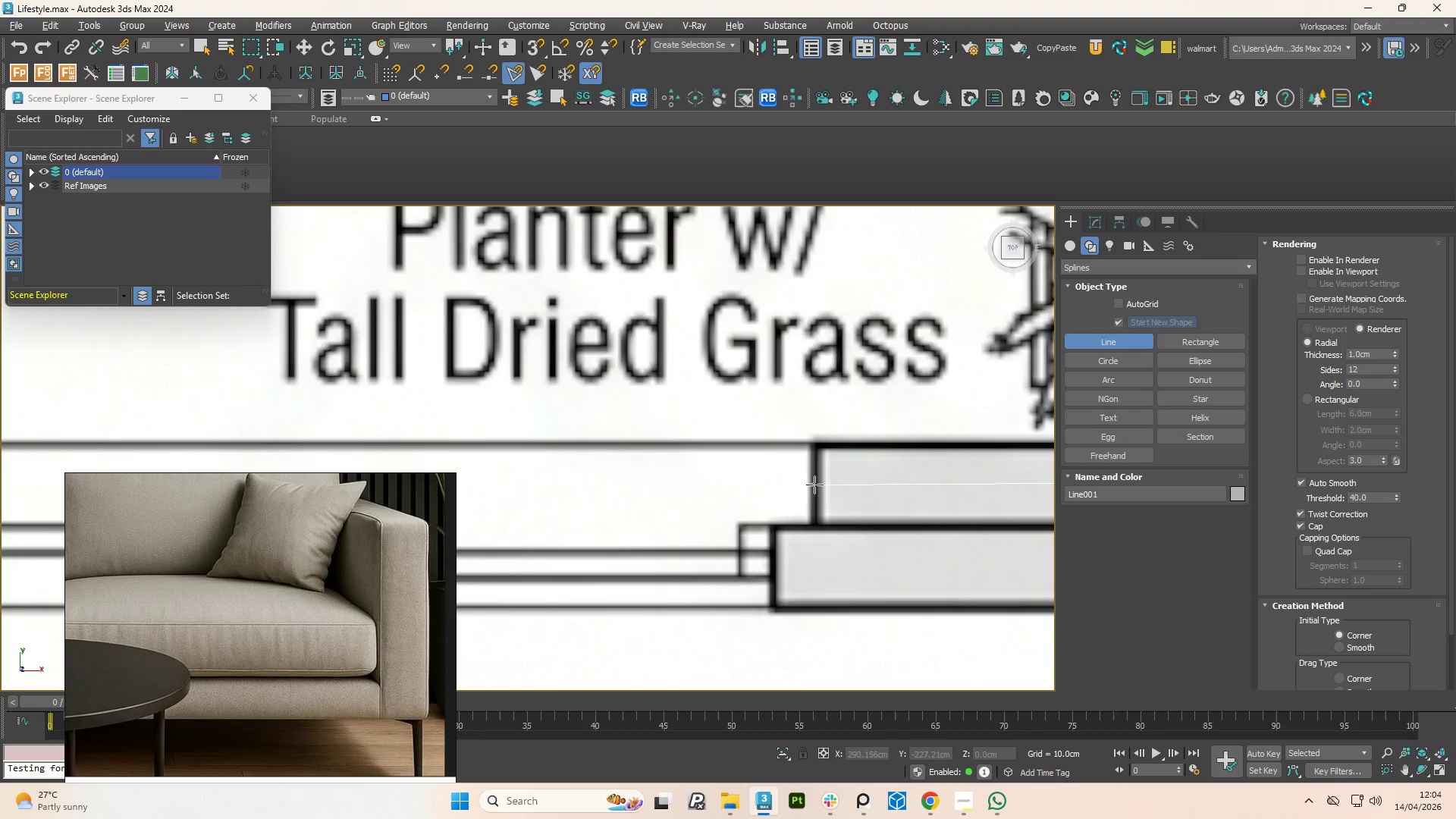 
hold_key(key=ShiftLeft, duration=0.83)
left_click([819, 479])
 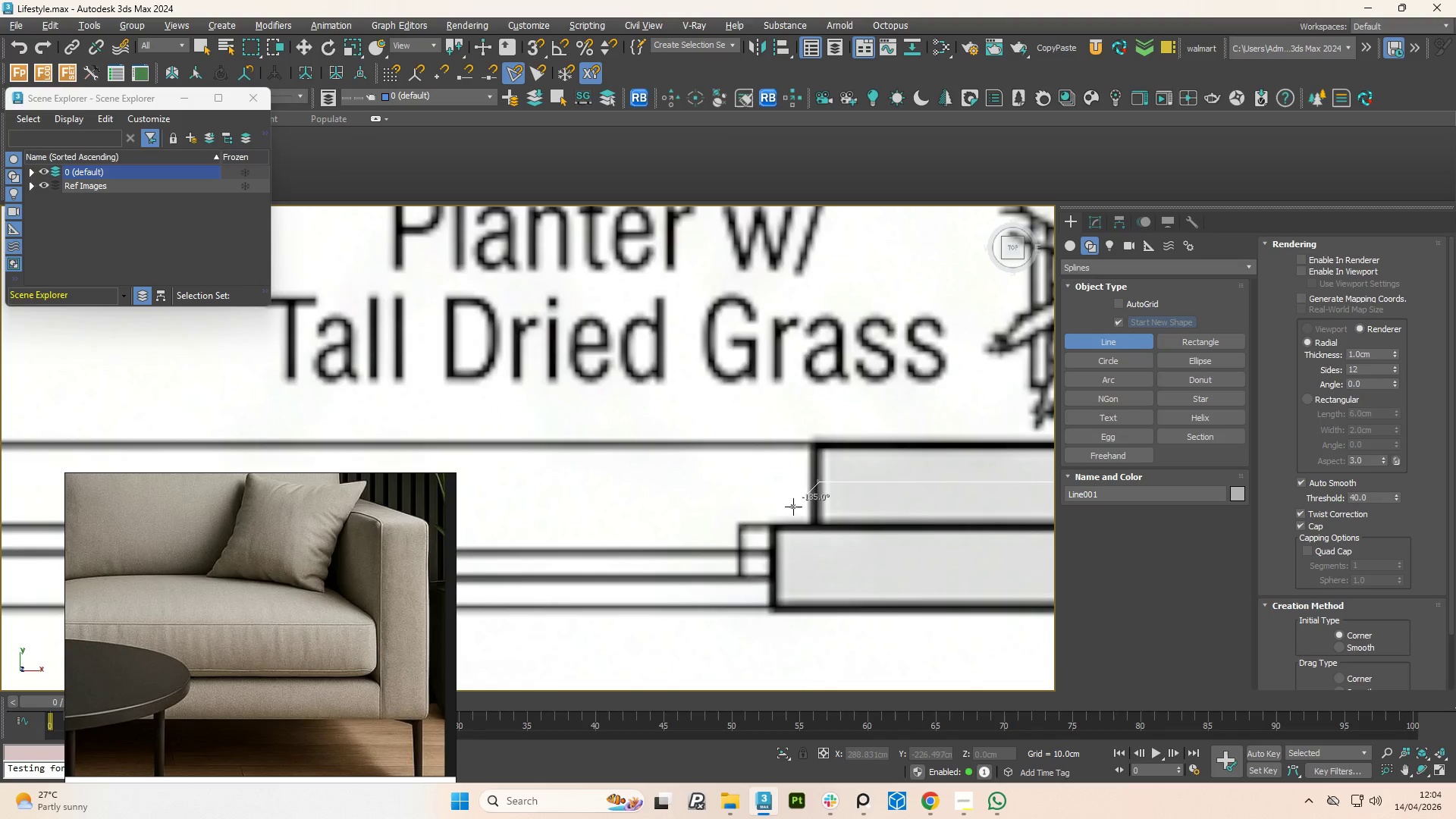 
hold_key(key=ShiftLeft, duration=1.95)
scroll: coordinate [848, 451], scroll_direction: down, amount: 6.0
 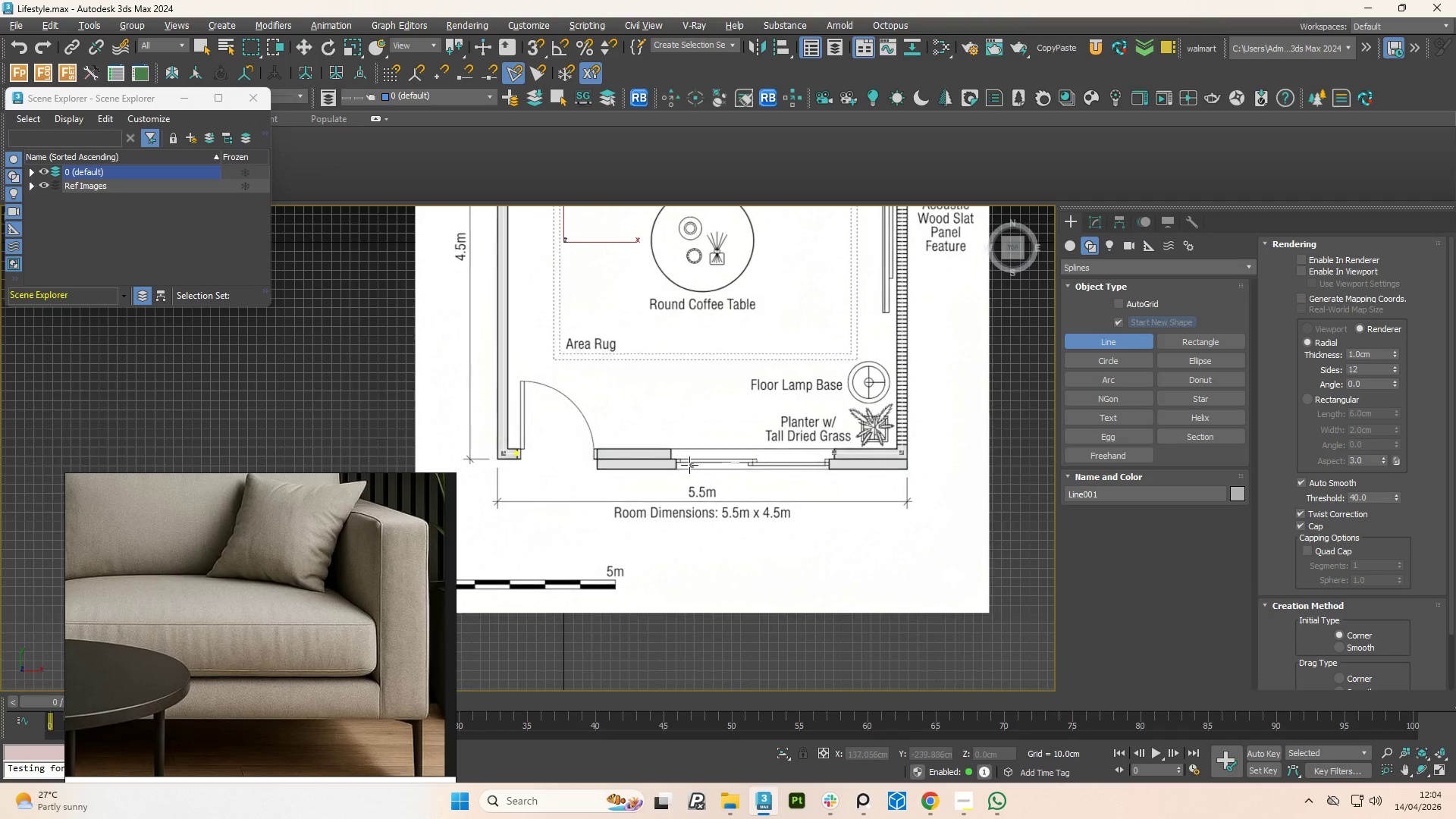 
hold_key(key=ShiftLeft, duration=1.51)
 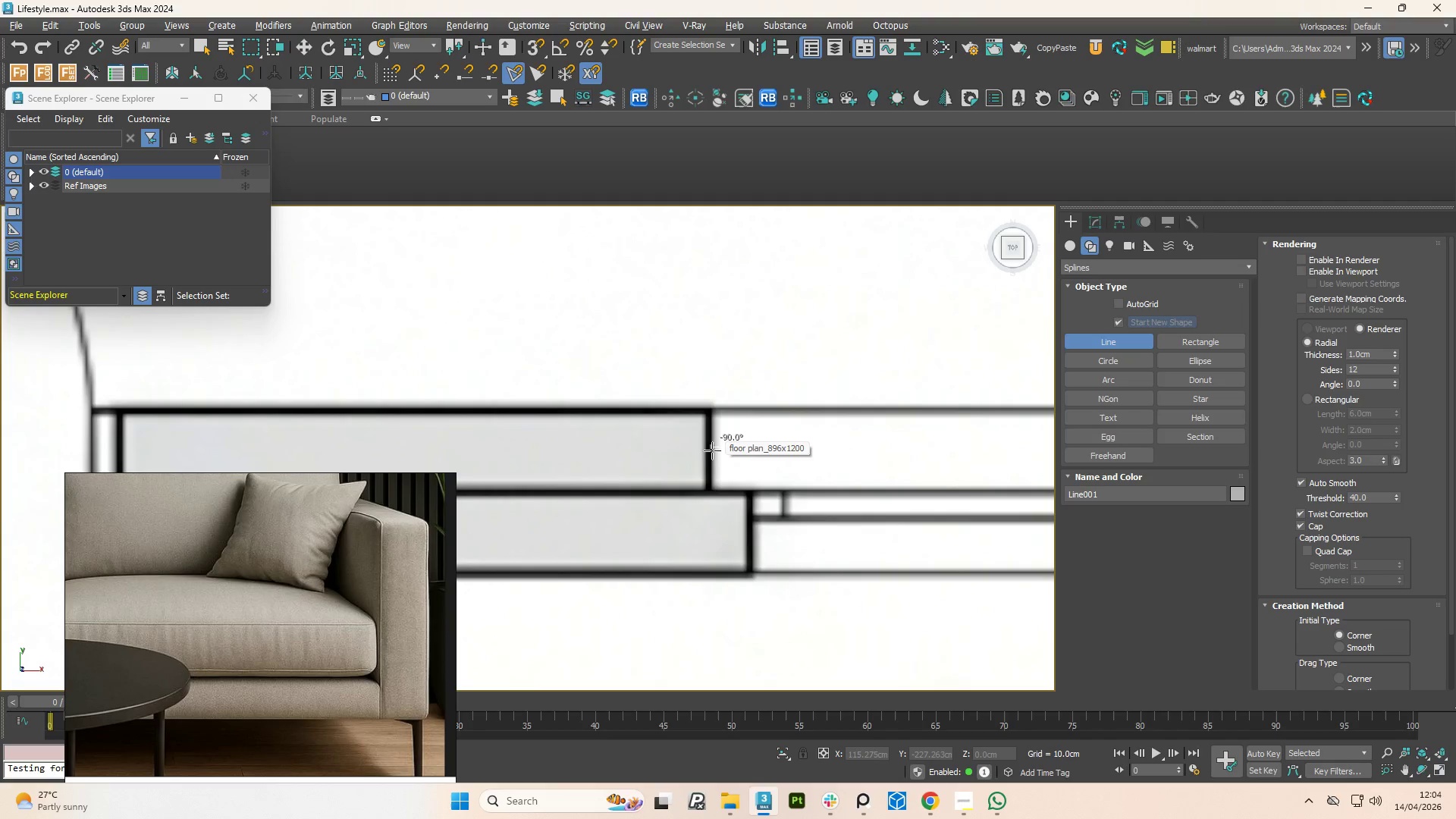 
scroll: coordinate [700, 452], scroll_direction: up, amount: 6.0
 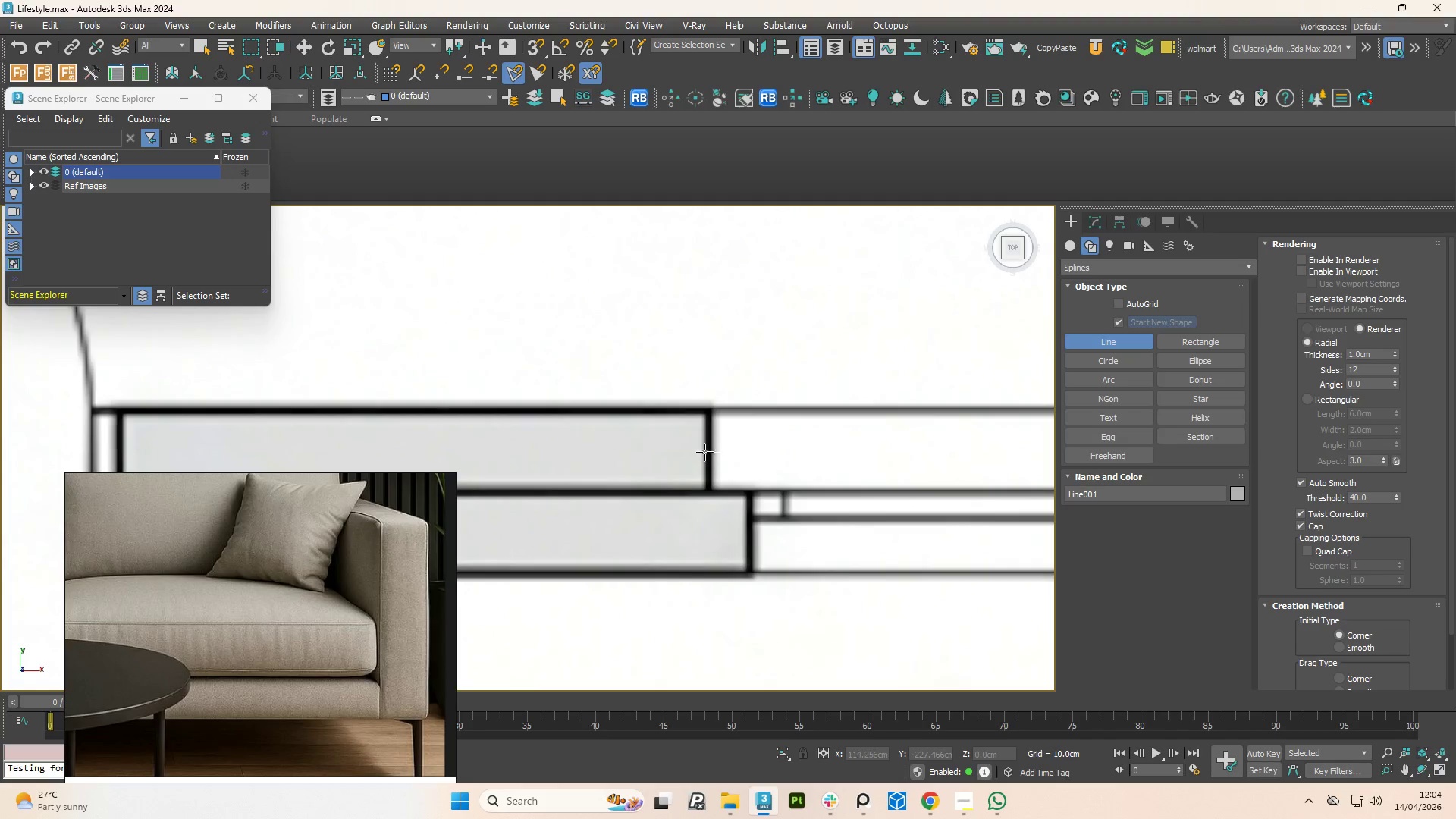 
hold_key(key=ShiftLeft, duration=1.52)
left_click([709, 451])
 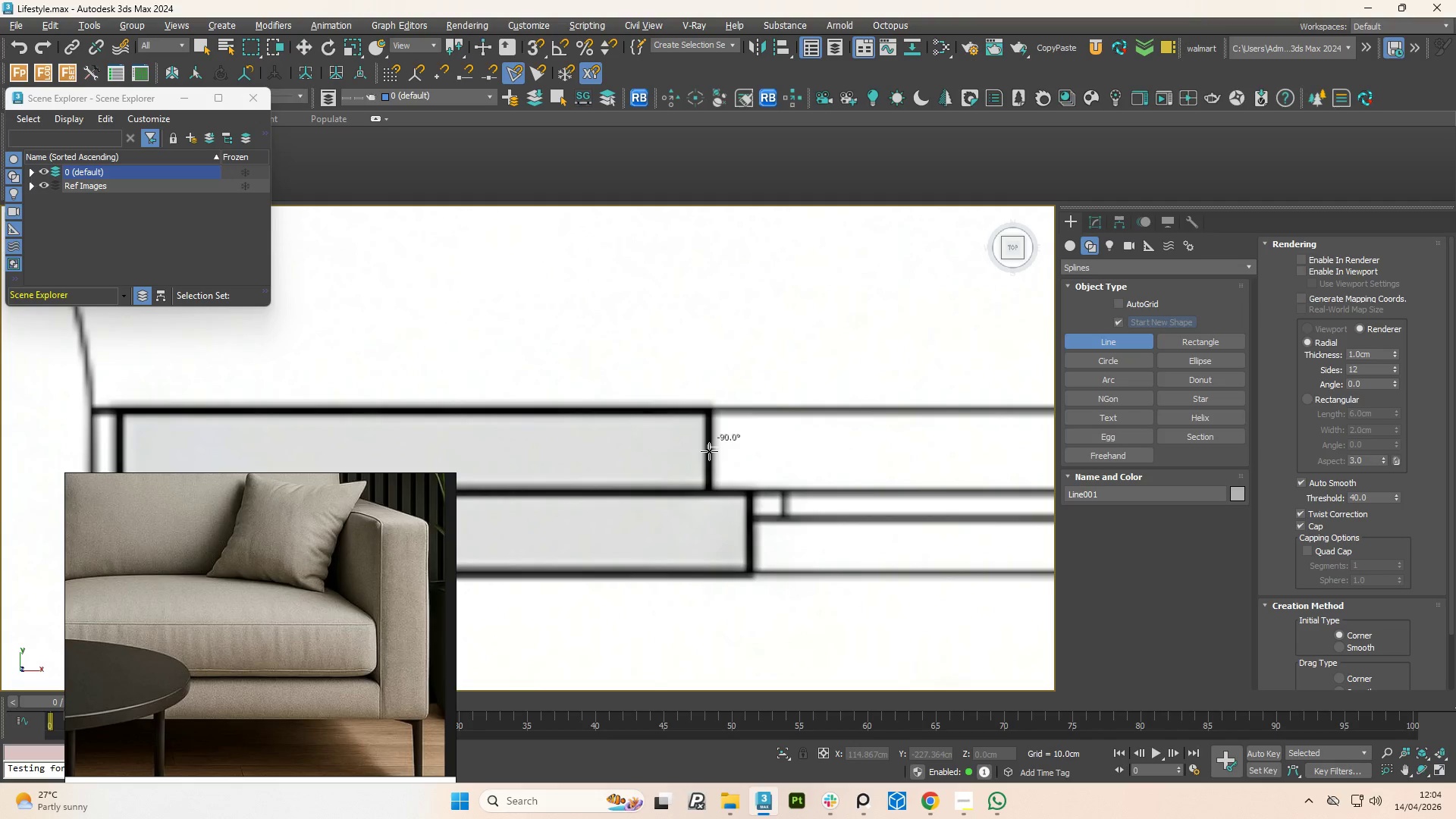 
key(Shift+ShiftLeft)
 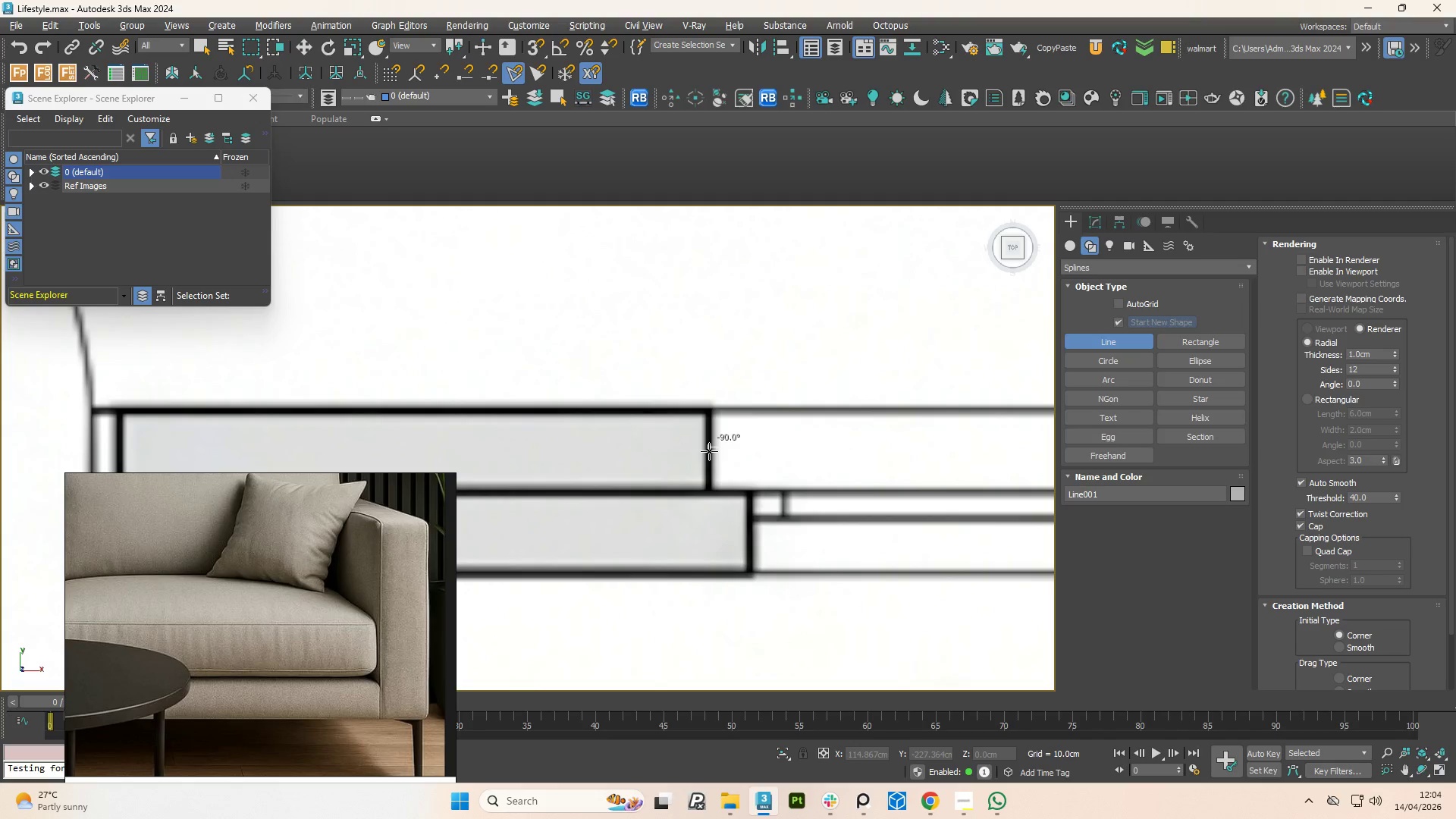 
key(Shift+ShiftLeft)
 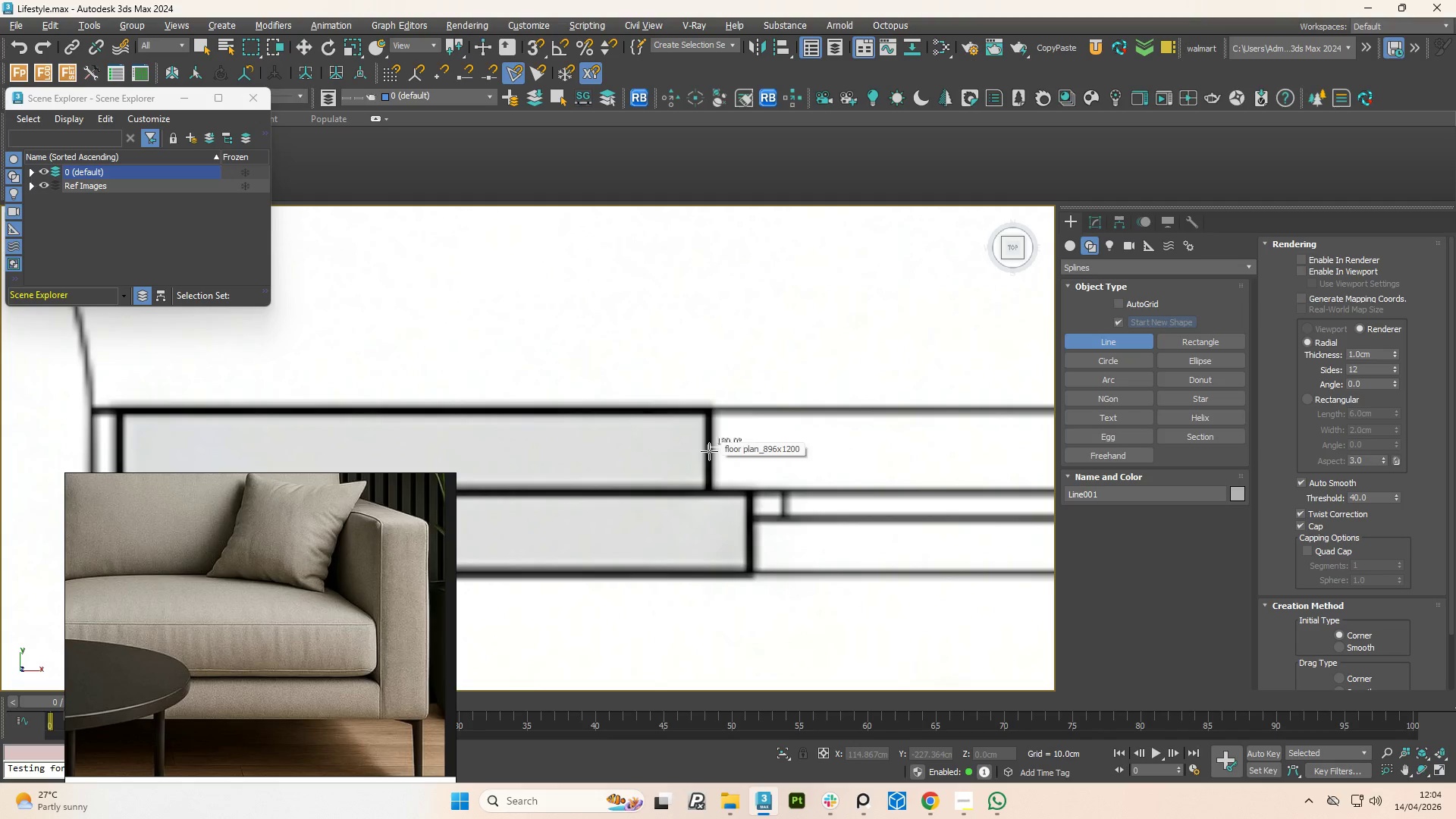 
key(Shift+ShiftLeft)
 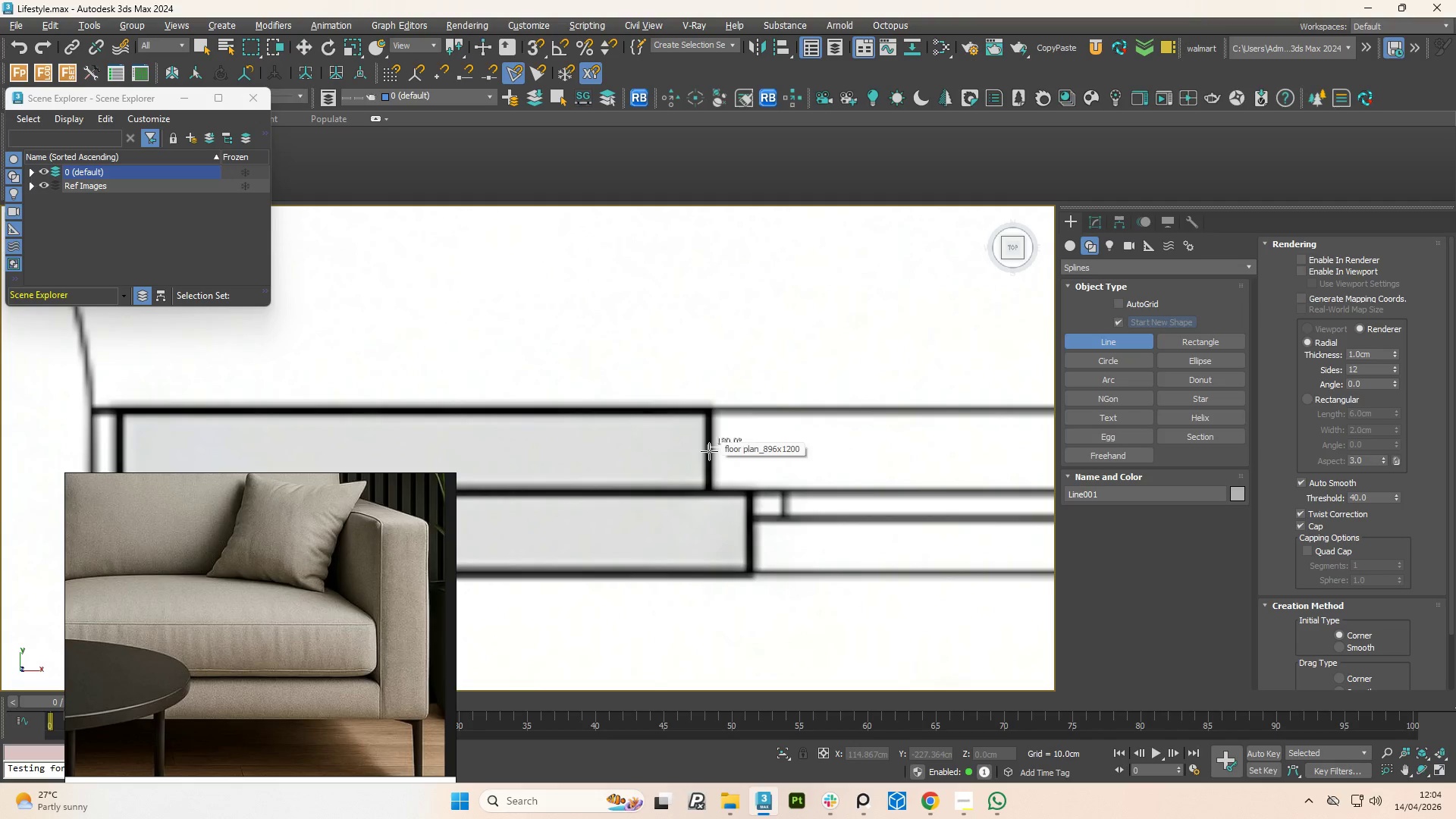 
key(Shift+ShiftLeft)
 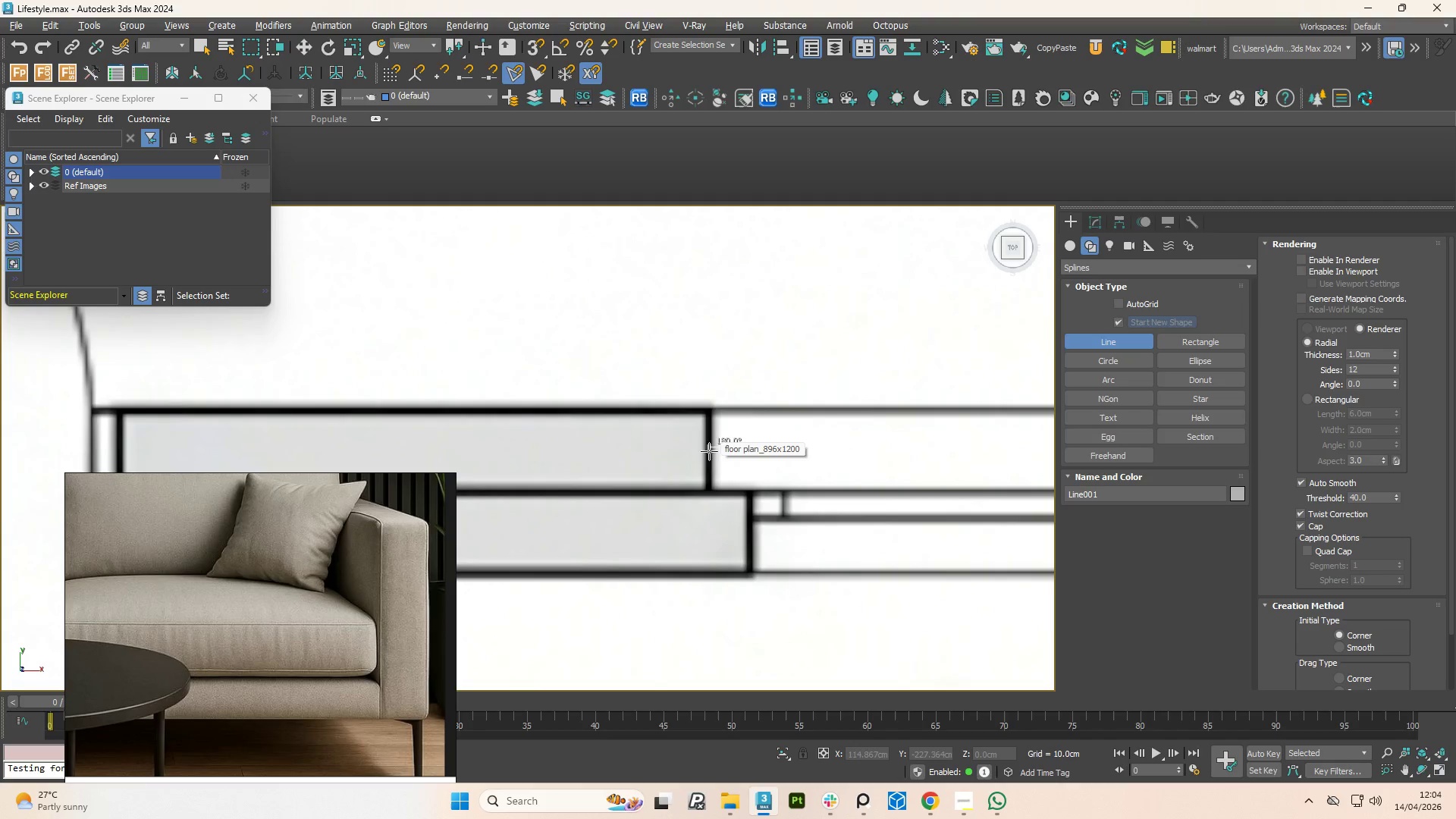 
key(Shift+ShiftLeft)
 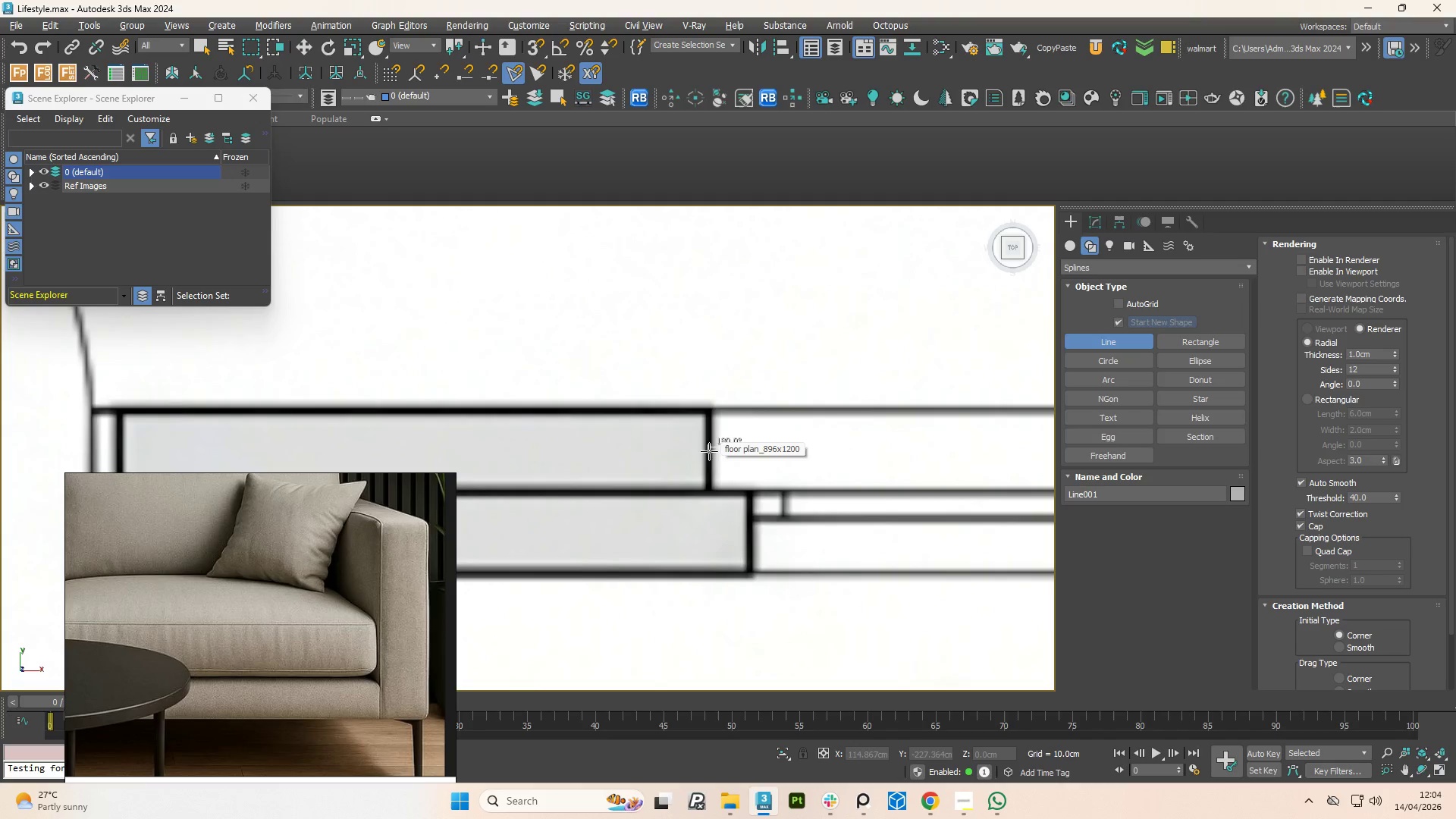 
key(Shift+ShiftLeft)
 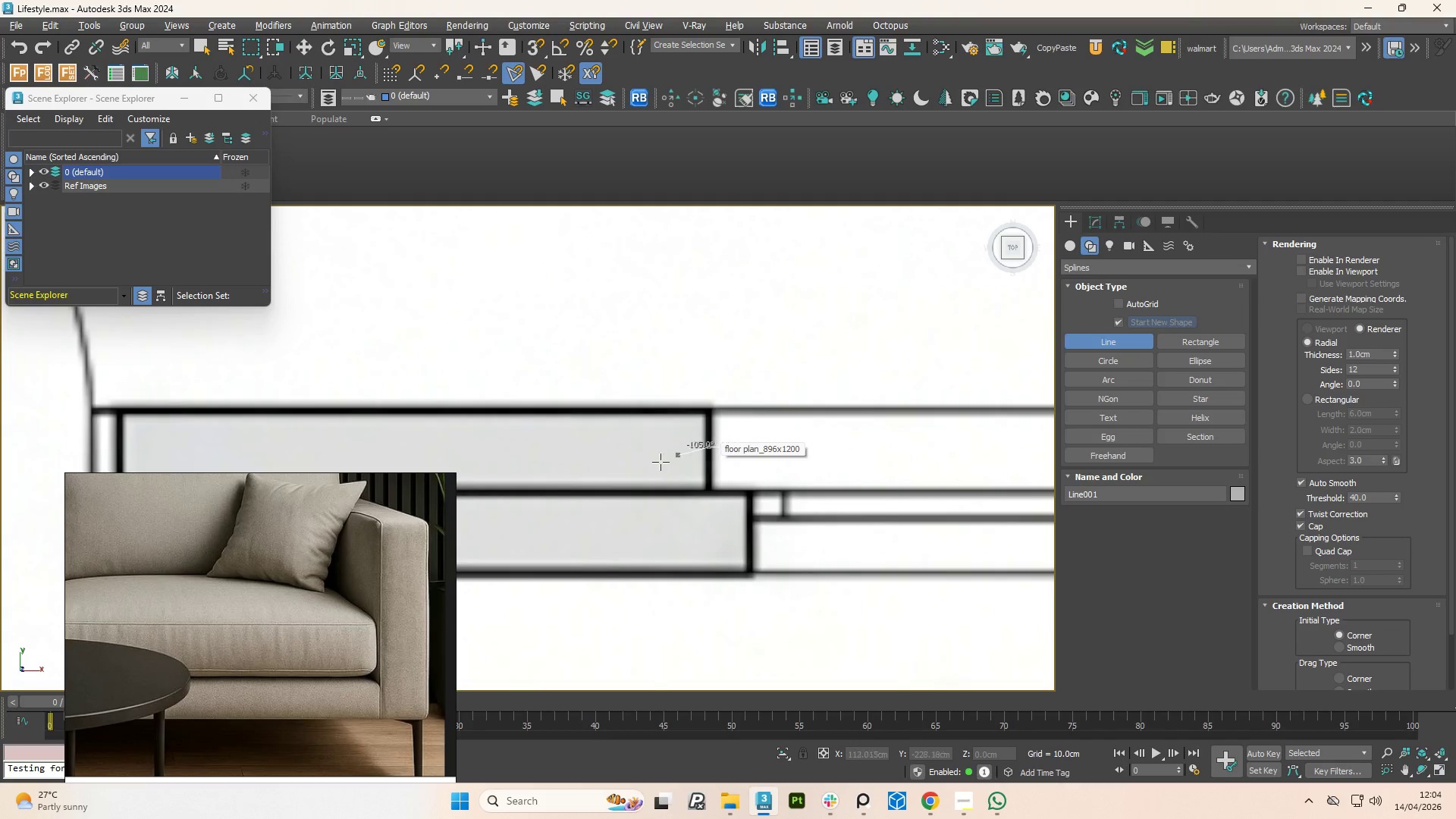 
key(Shift+ShiftLeft)
 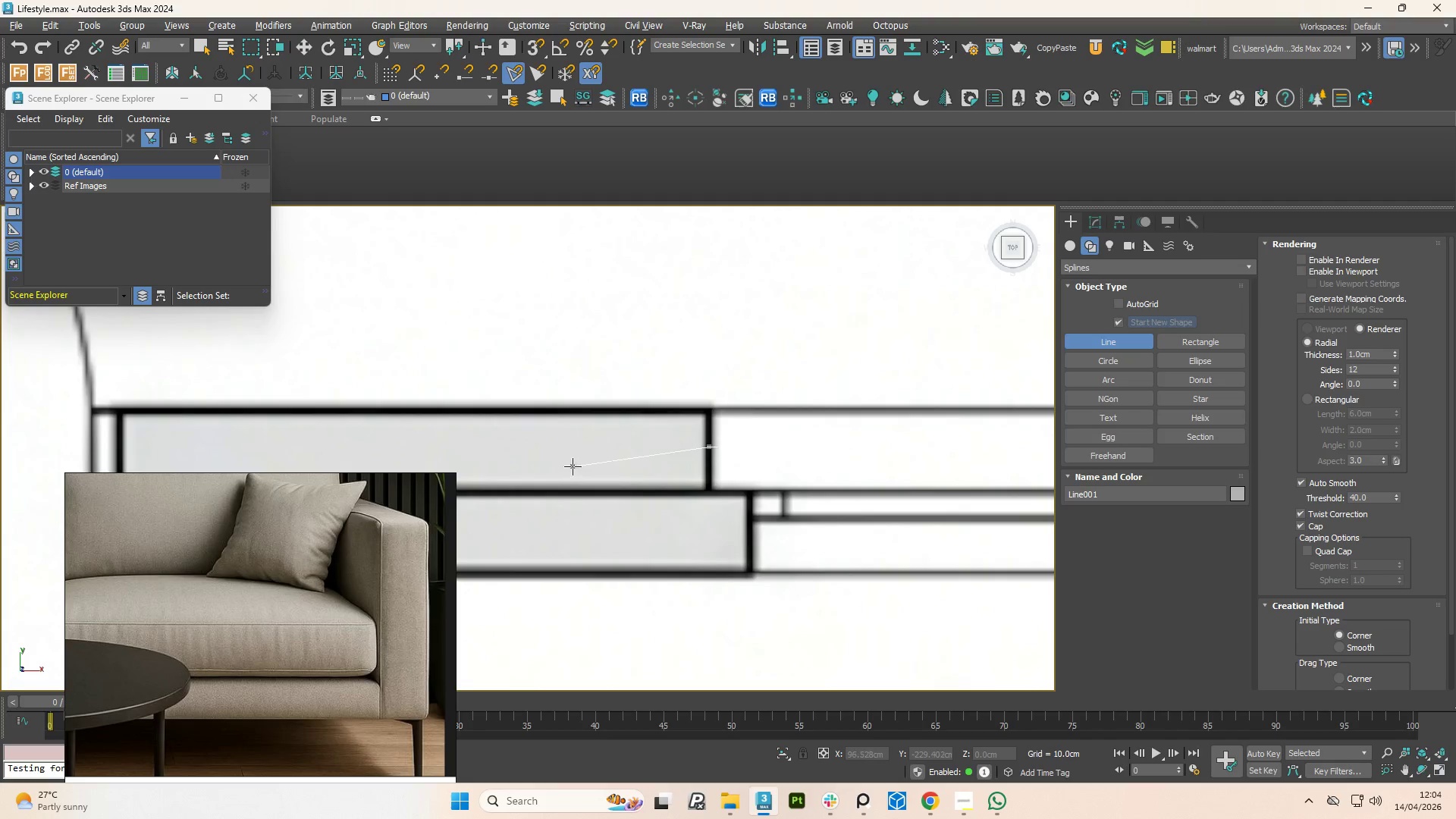 
scroll: coordinate [554, 469], scroll_direction: down, amount: 4.0
 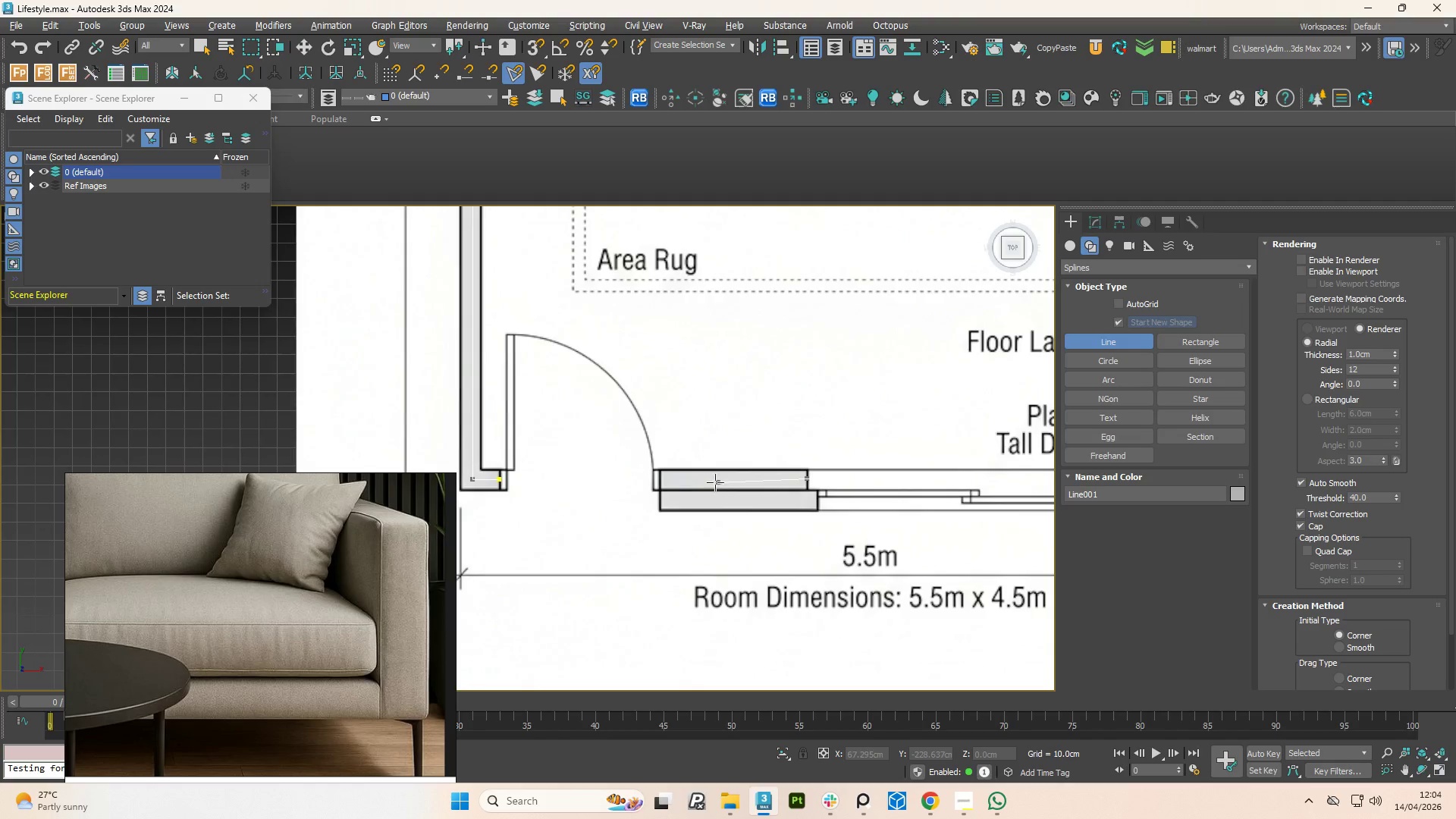 
hold_key(key=ShiftLeft, duration=1.51)
 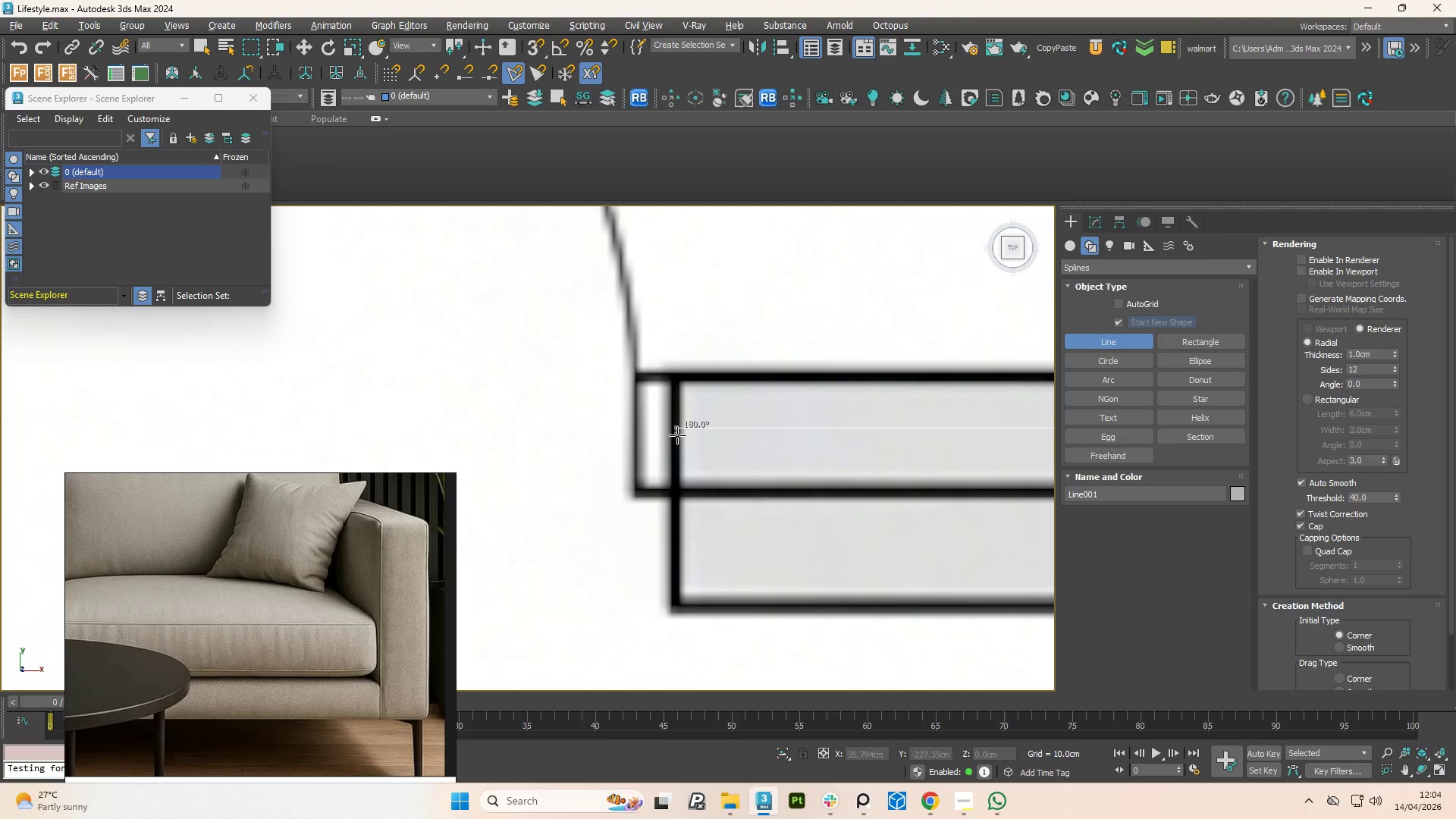 
scroll: coordinate [673, 458], scroll_direction: up, amount: 5.0
 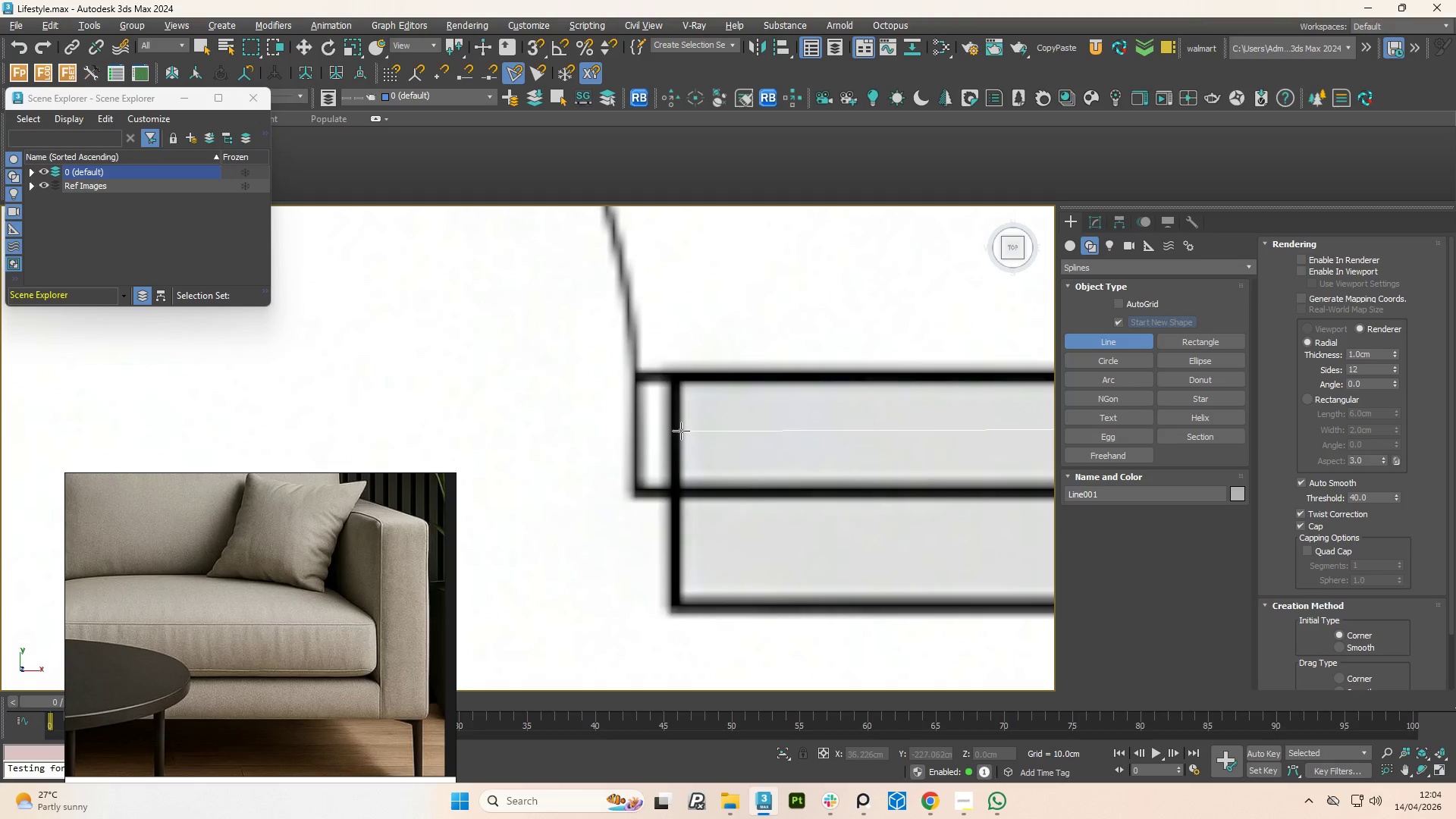 
left_click([676, 434])
 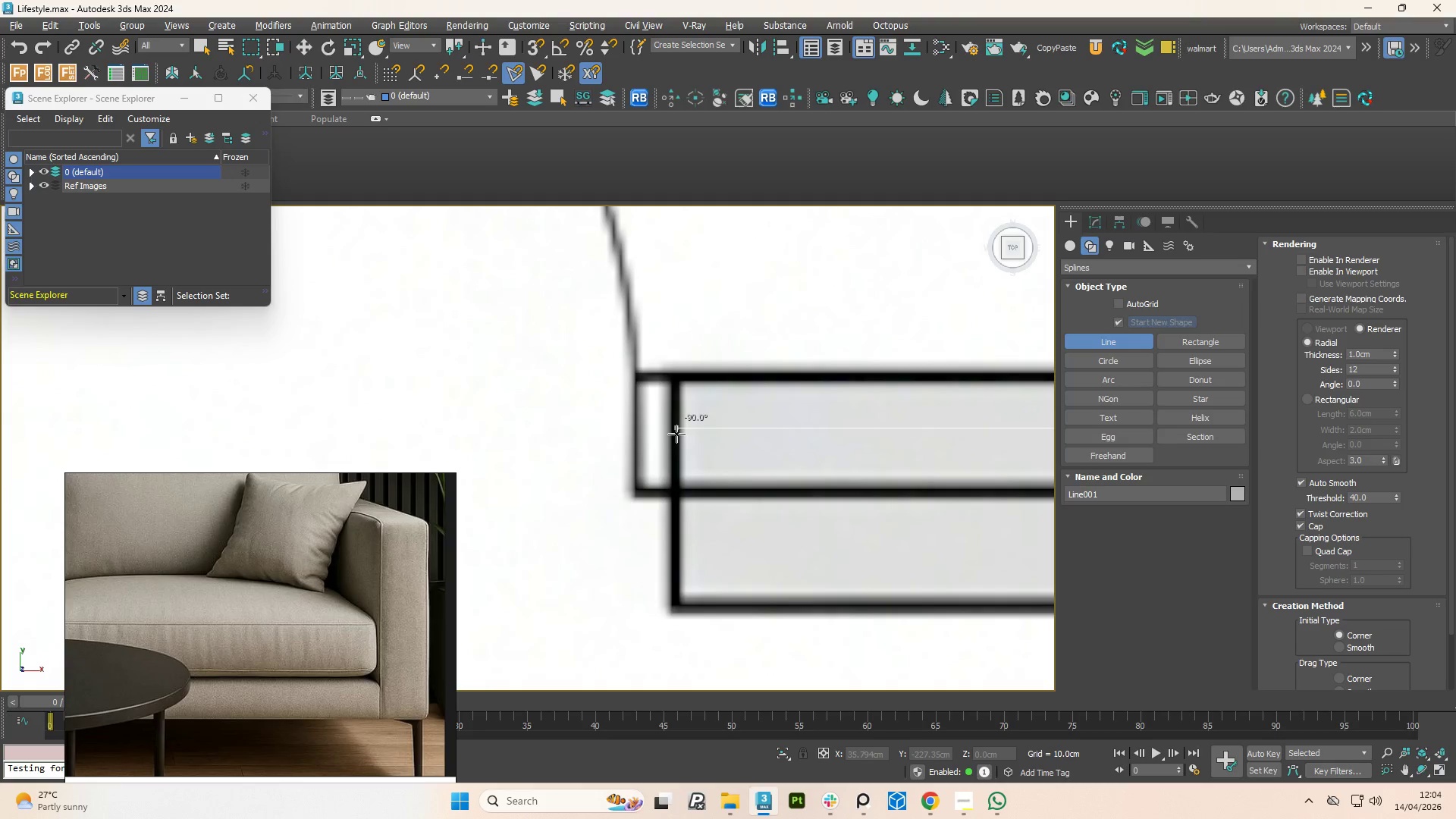 
hold_key(key=ShiftLeft, duration=0.59)
 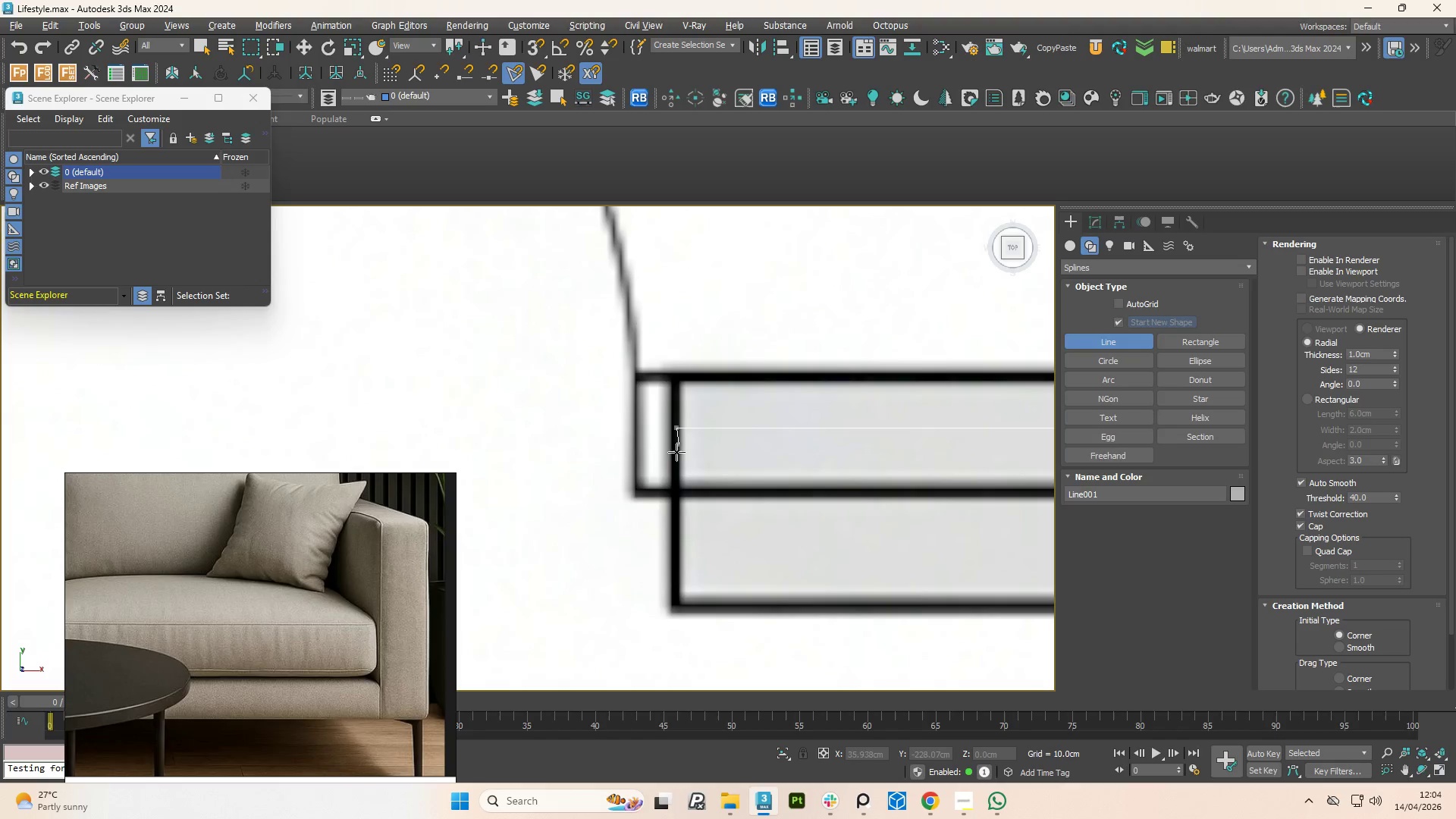 
right_click([607, 558])
 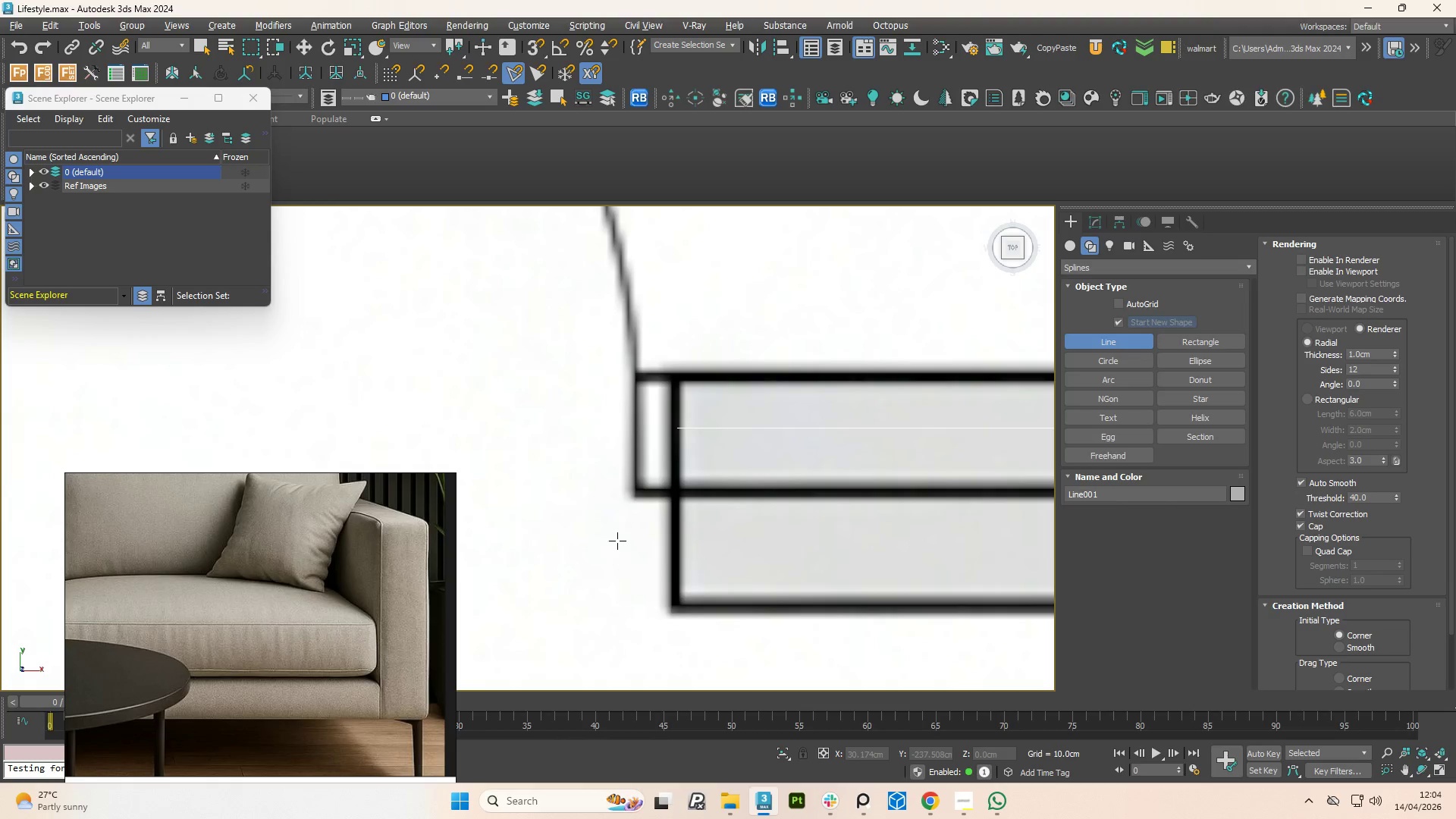 
scroll: coordinate [730, 500], scroll_direction: down, amount: 6.0
 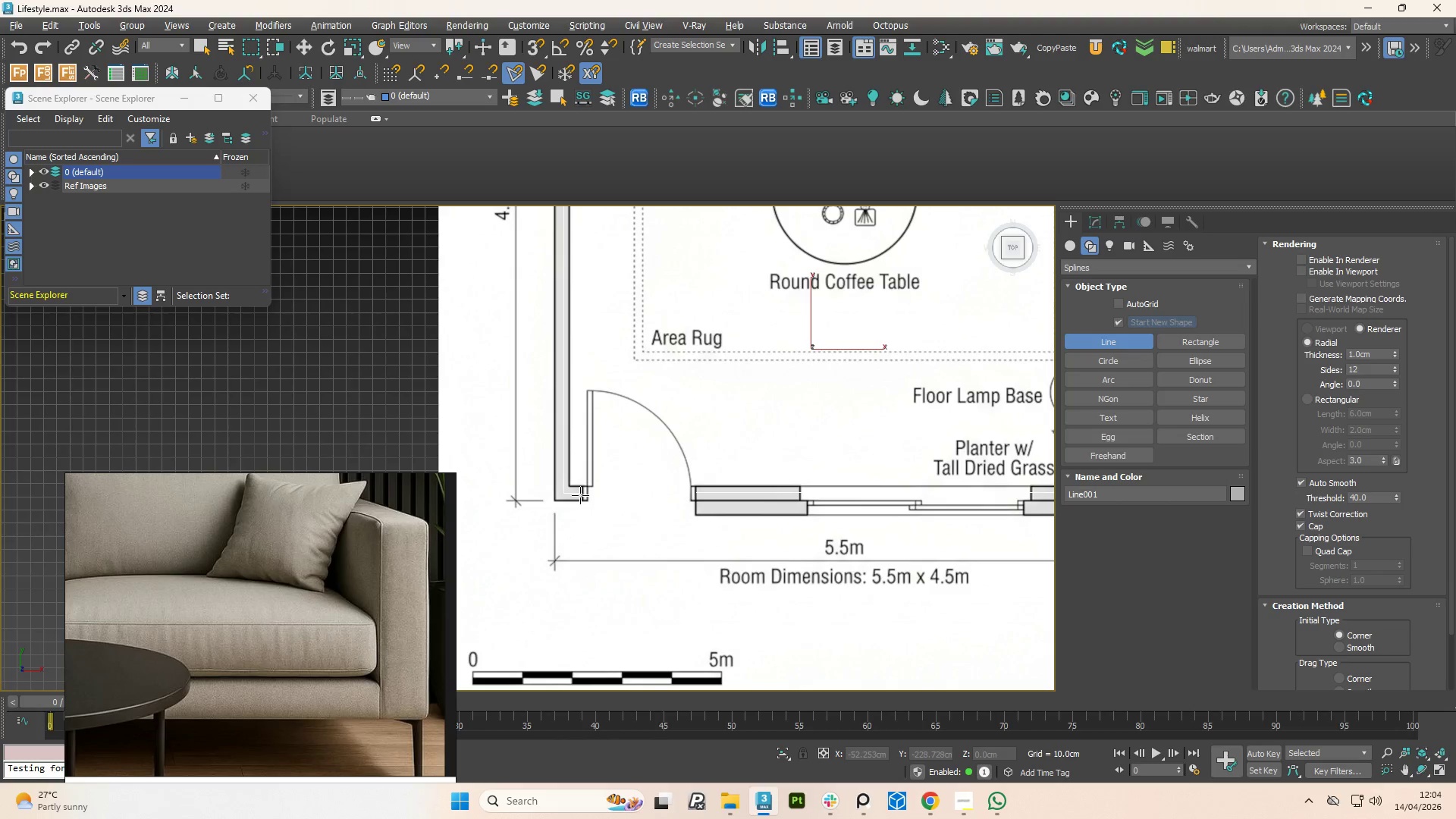 
right_click([580, 495])
 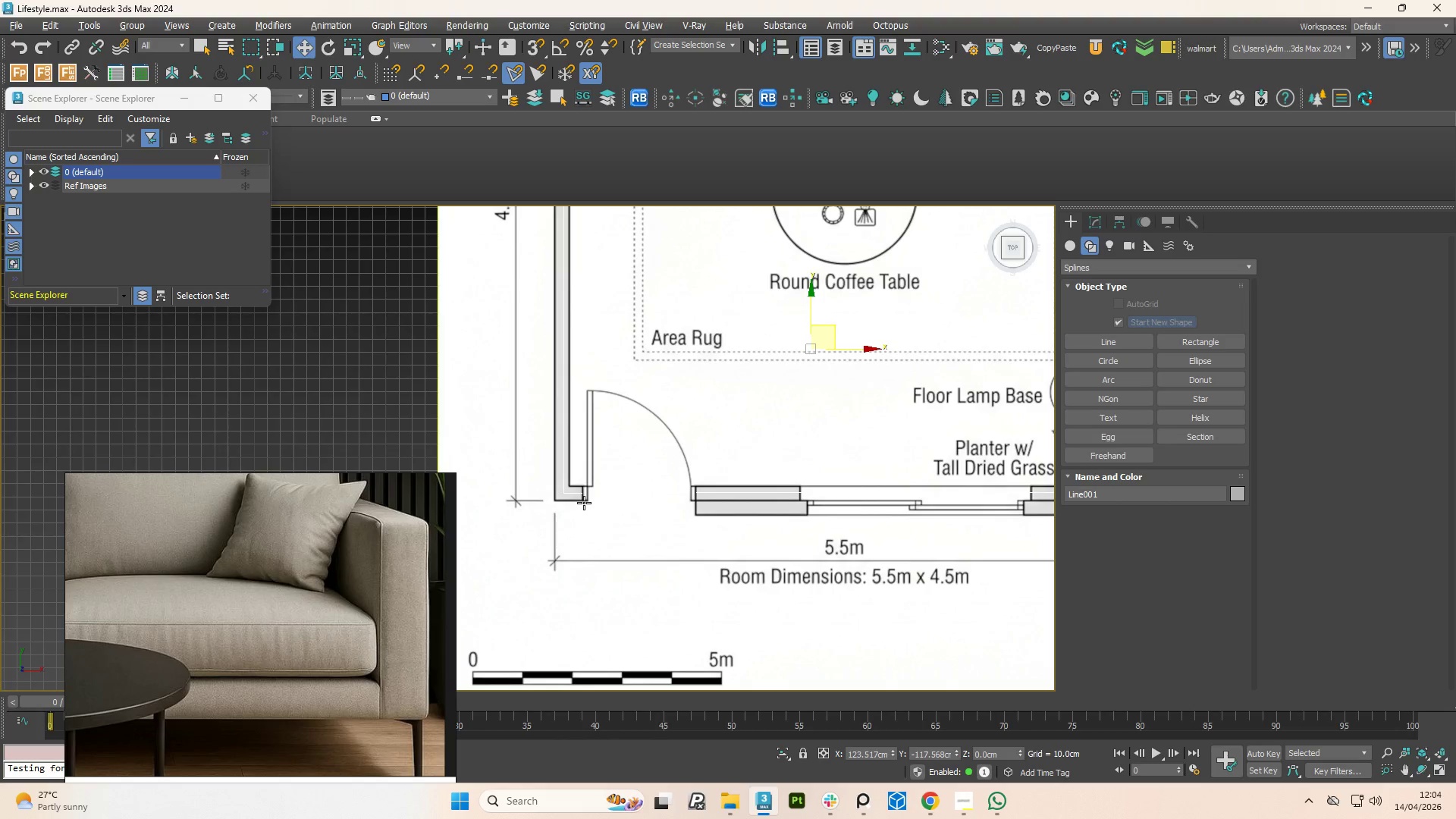 
scroll: coordinate [569, 493], scroll_direction: up, amount: 3.0
 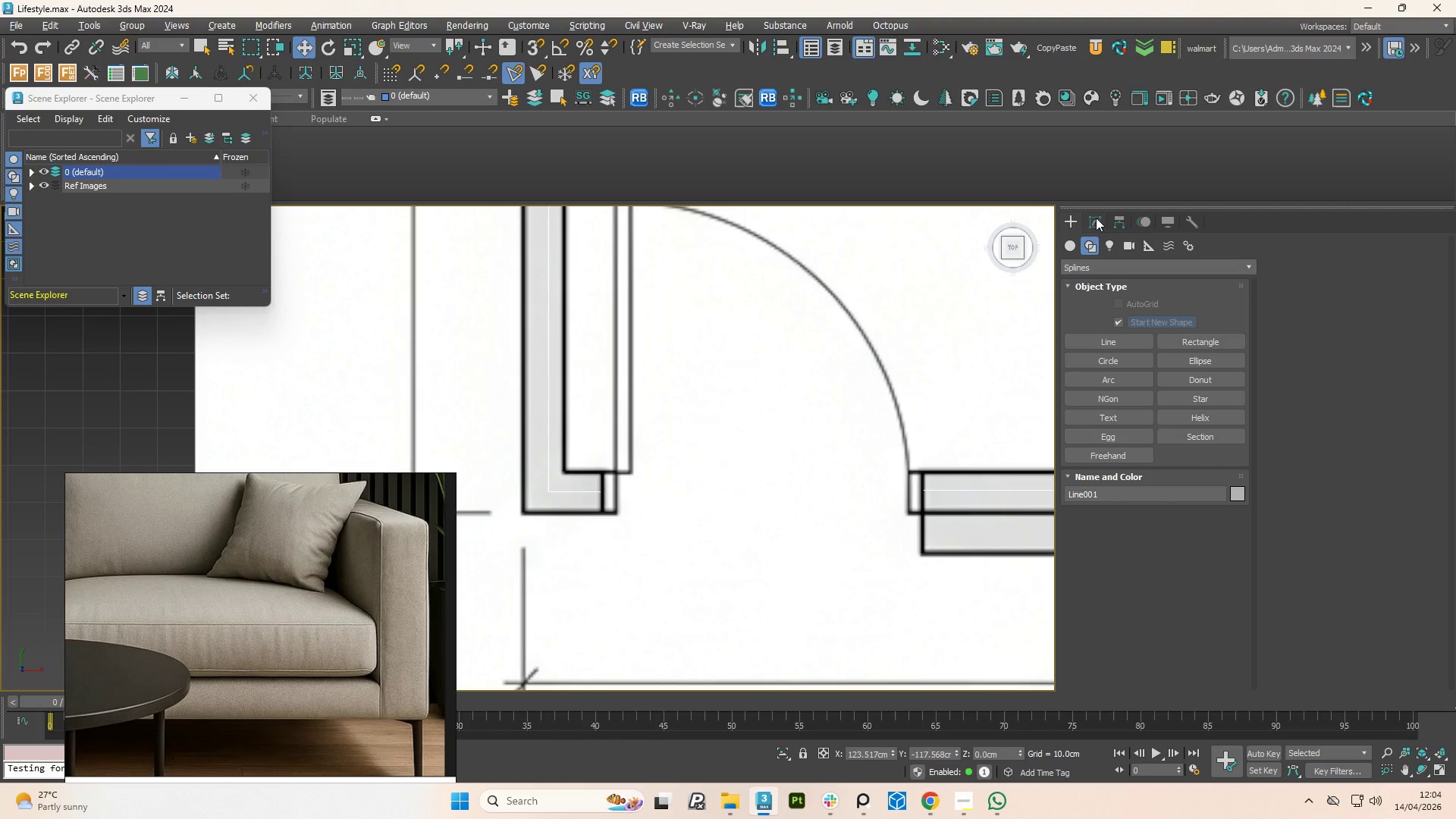 
left_click([1097, 216])
 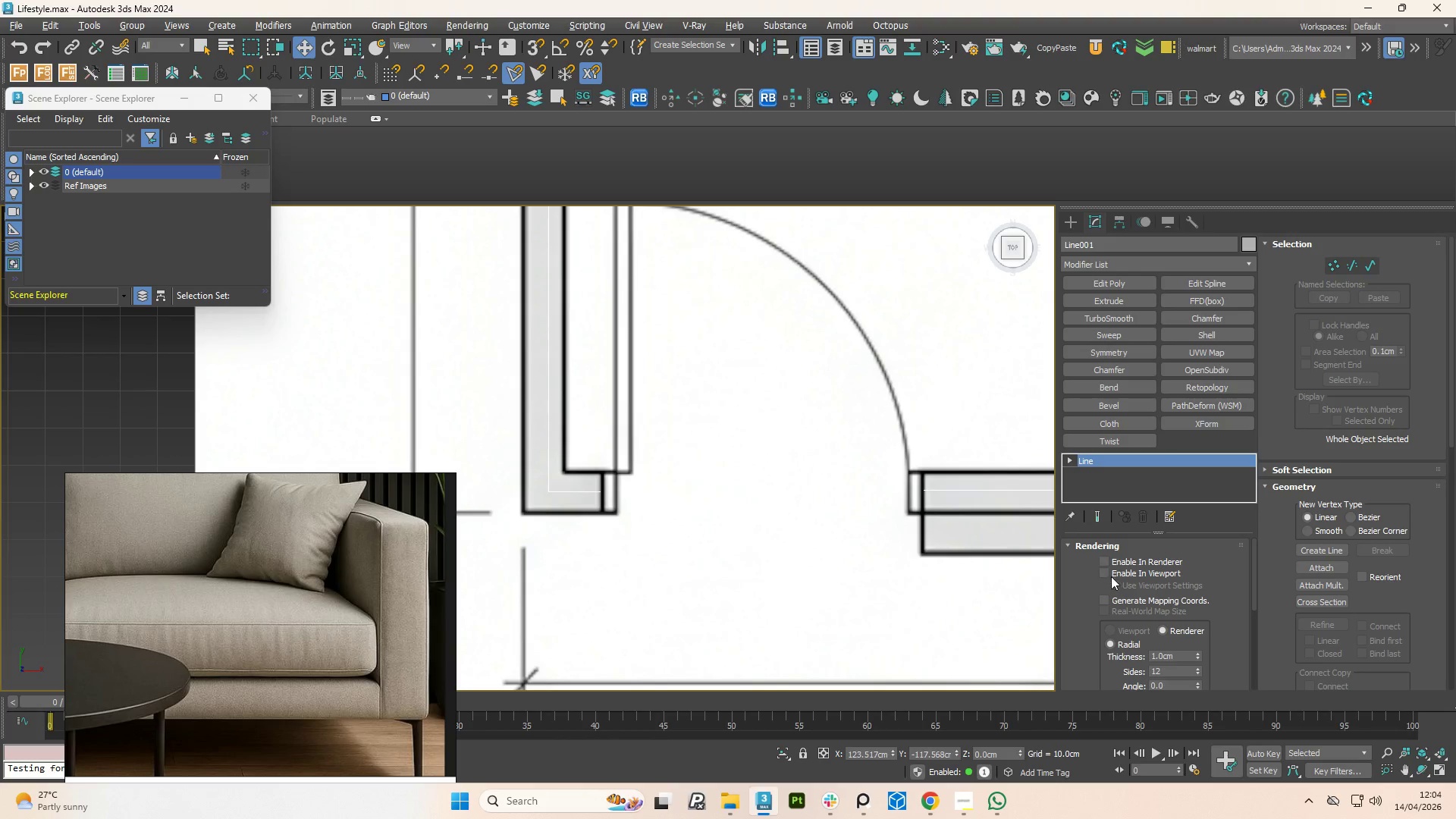 
left_click([1108, 572])
 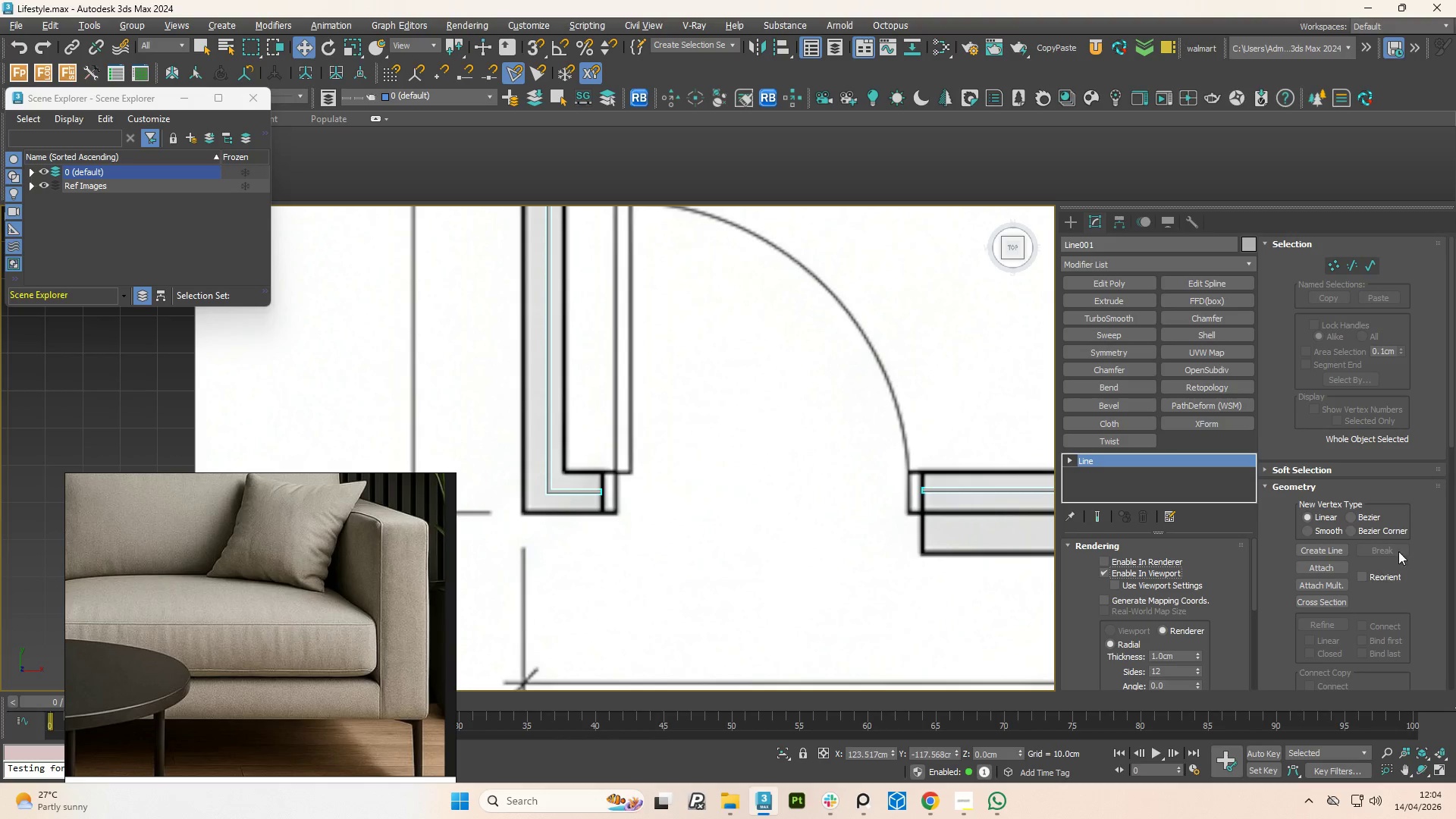 
wait(5.44)
 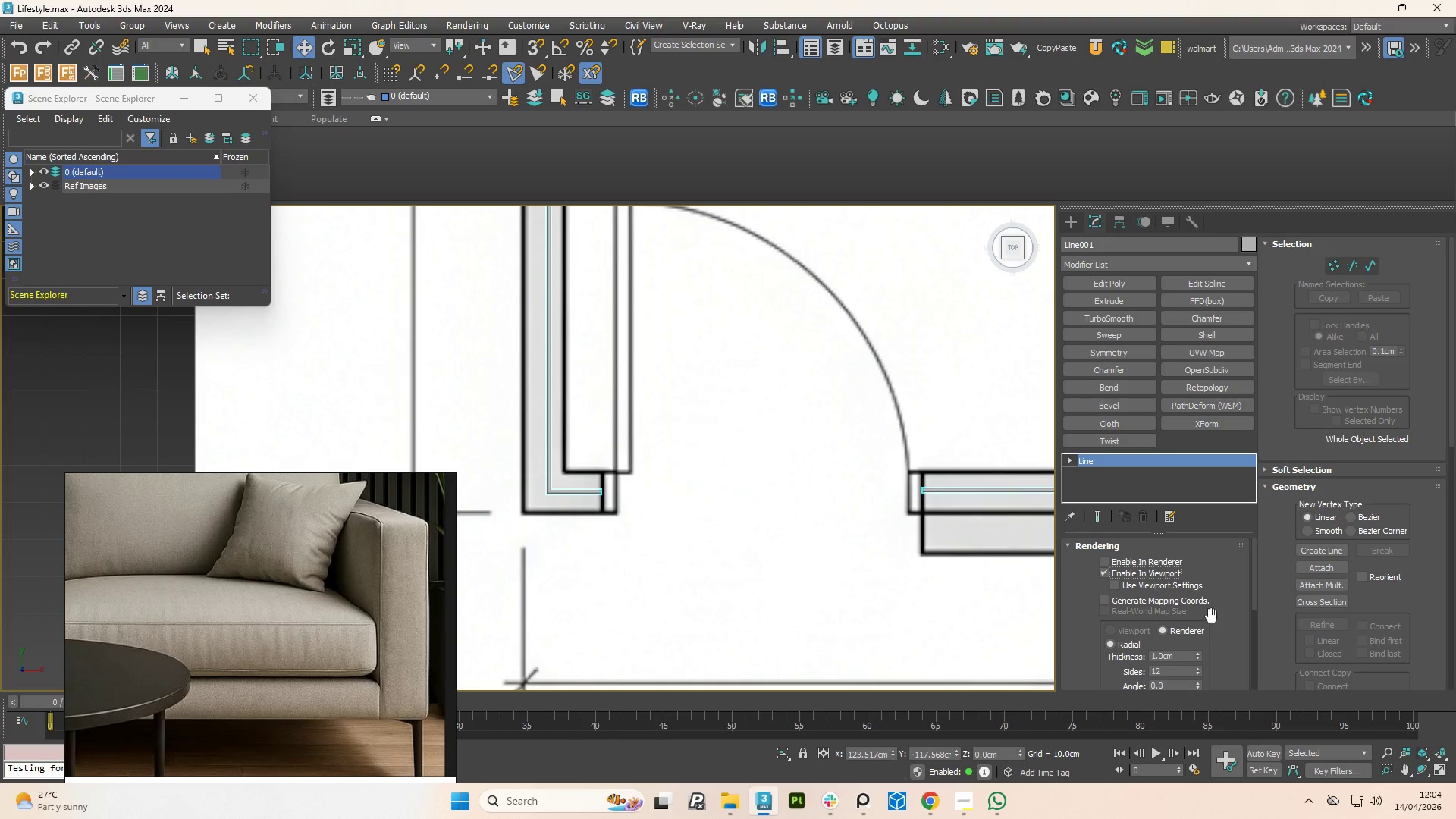 
left_click_drag(start_coordinate=[1452, 376], to_coordinate=[1443, 429])
 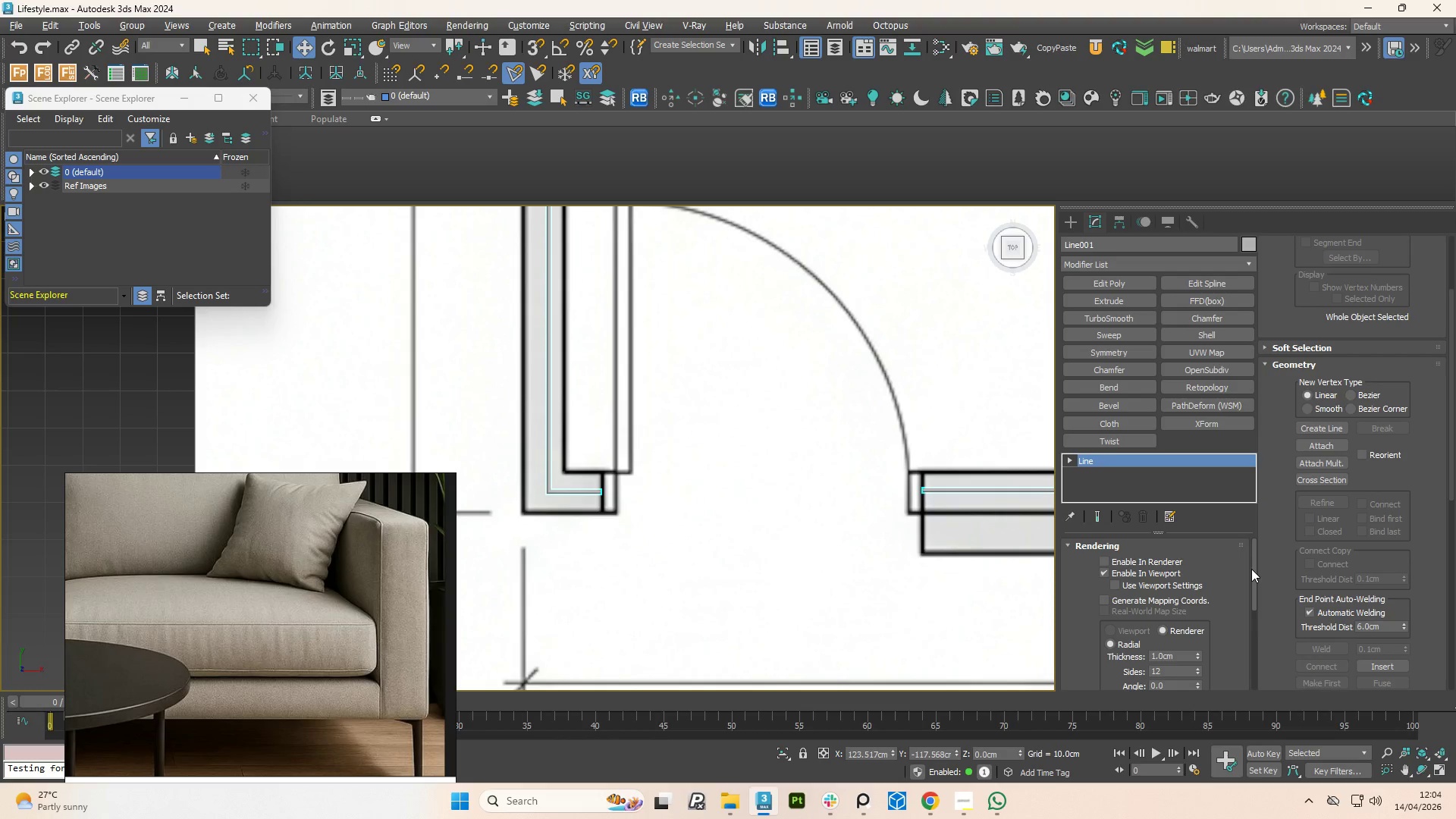 
left_click_drag(start_coordinate=[1251, 569], to_coordinate=[1256, 622])
 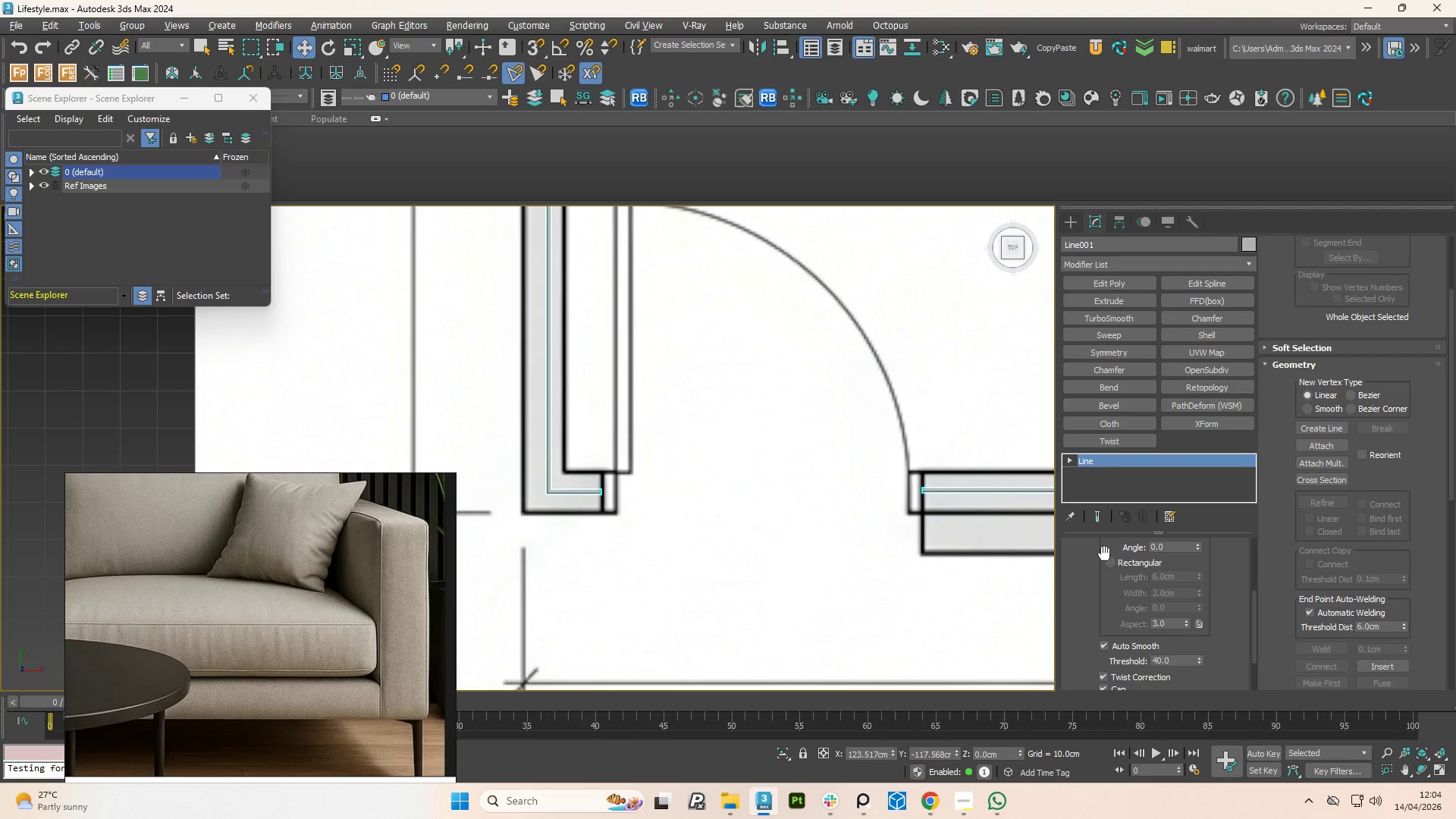 
left_click([1109, 566])
 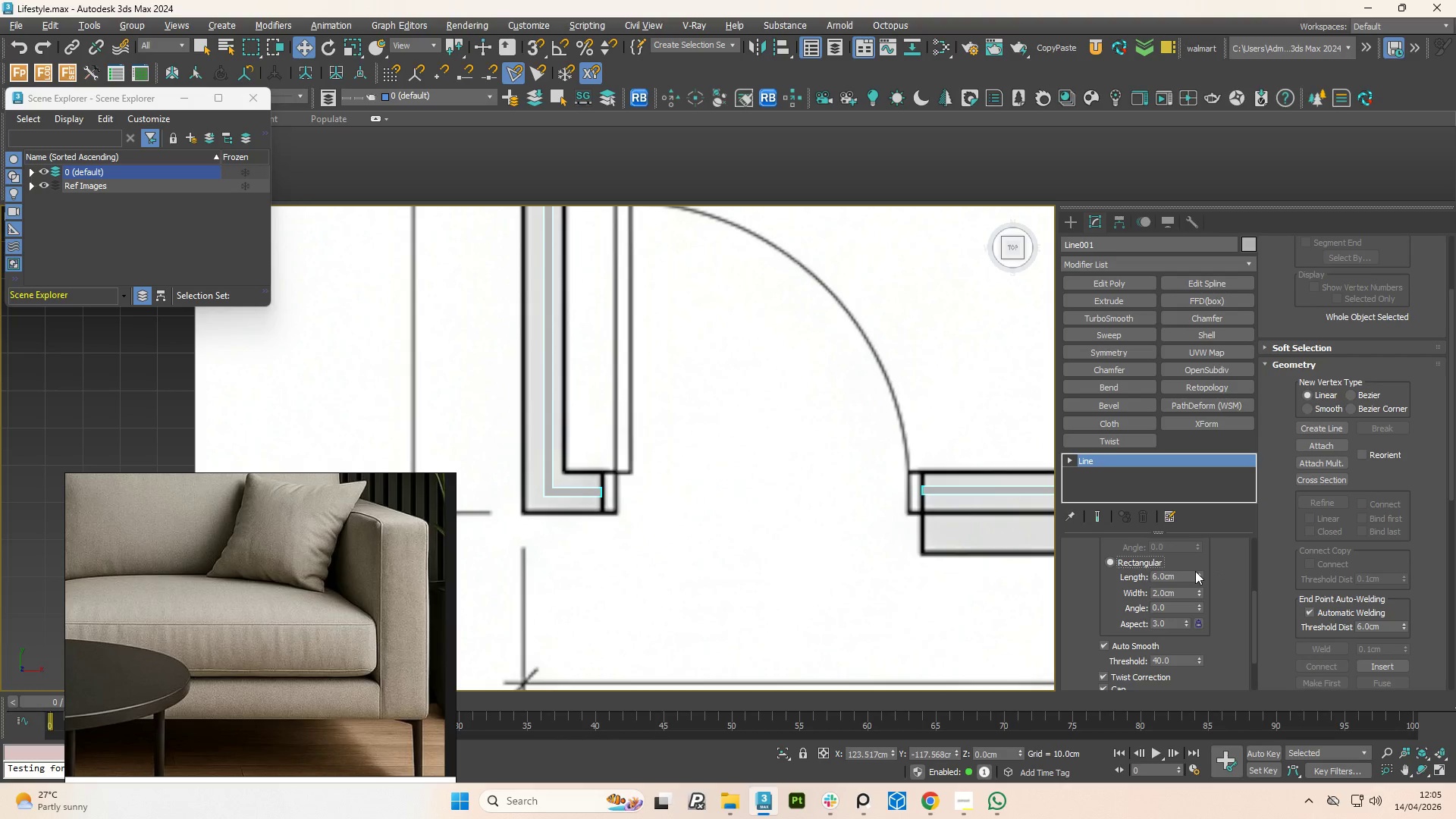 
left_click_drag(start_coordinate=[1198, 573], to_coordinate=[1180, 533])
 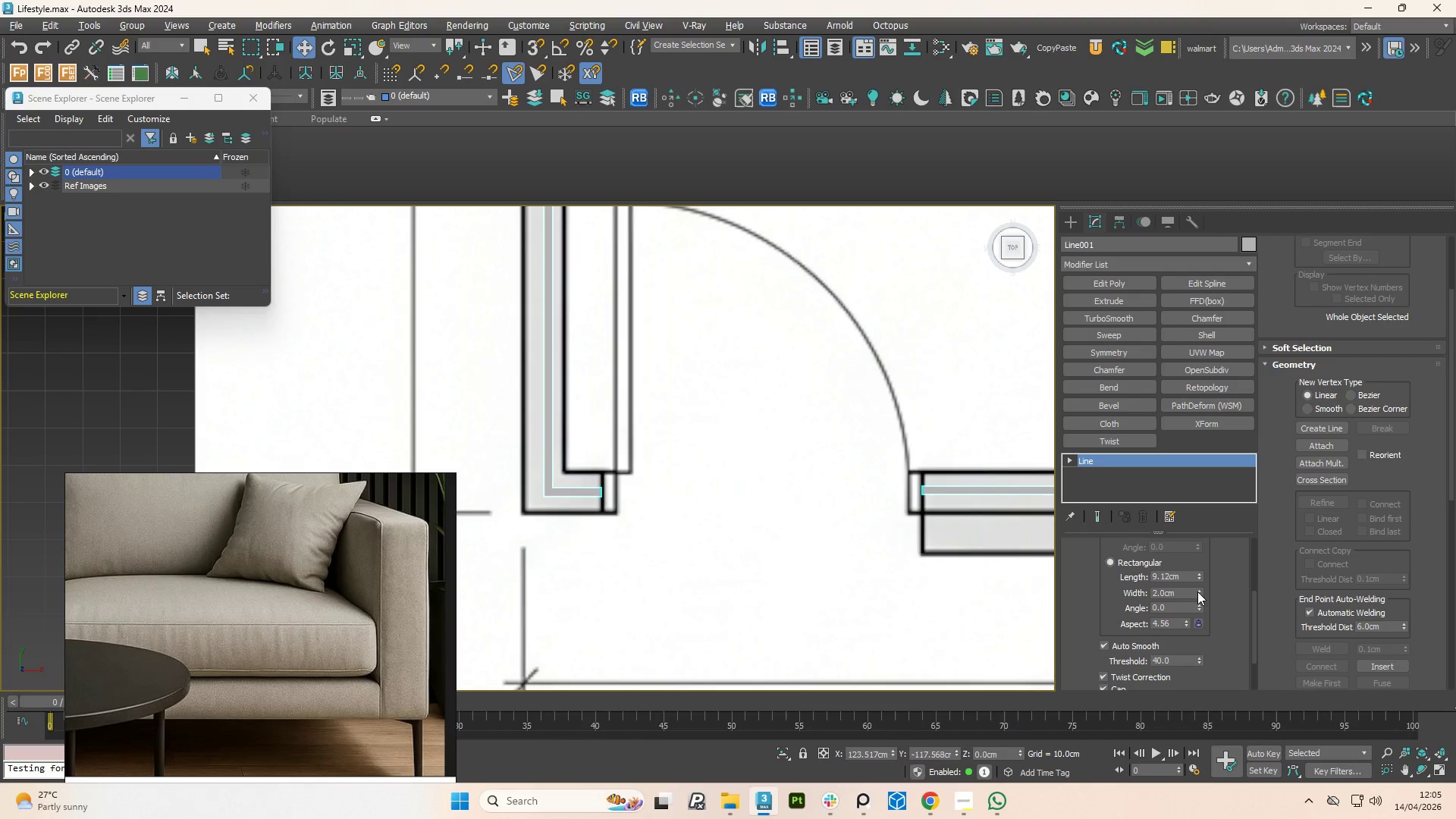 
left_click_drag(start_coordinate=[1196, 591], to_coordinate=[1094, 237])
 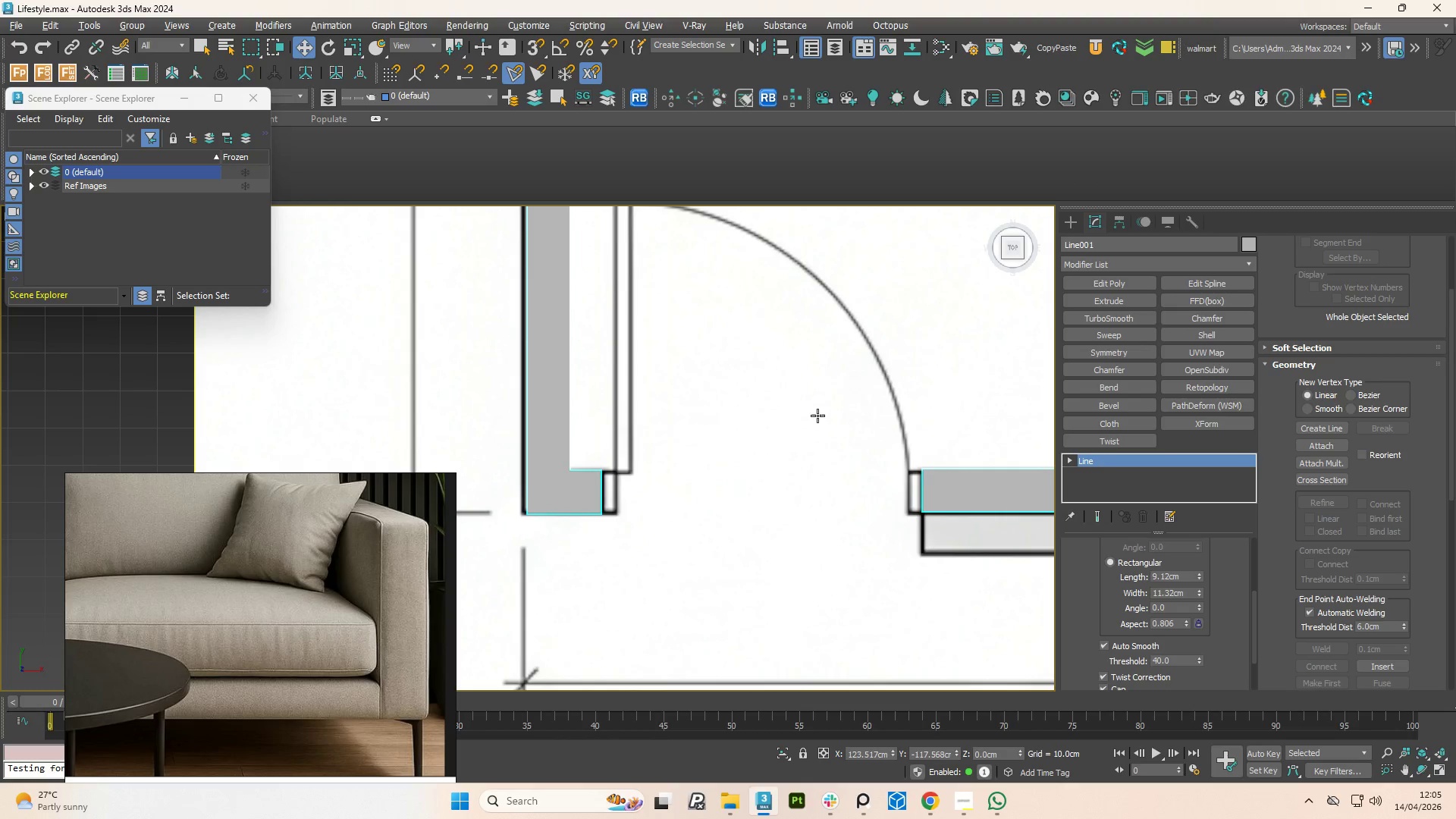 
hold_key(key=AltLeft, duration=0.92)
 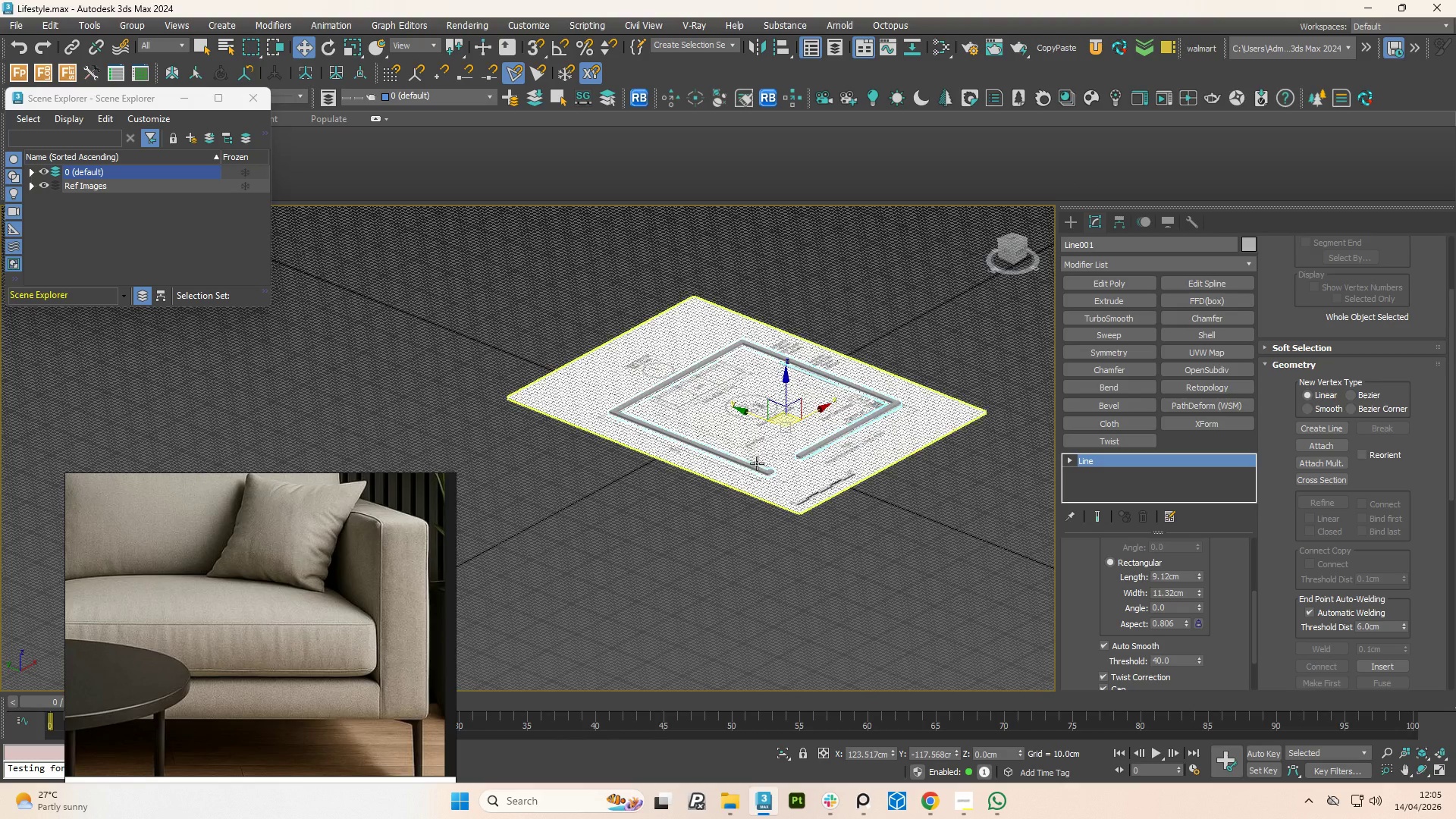 
scroll: coordinate [654, 528], scroll_direction: down, amount: 6.0
 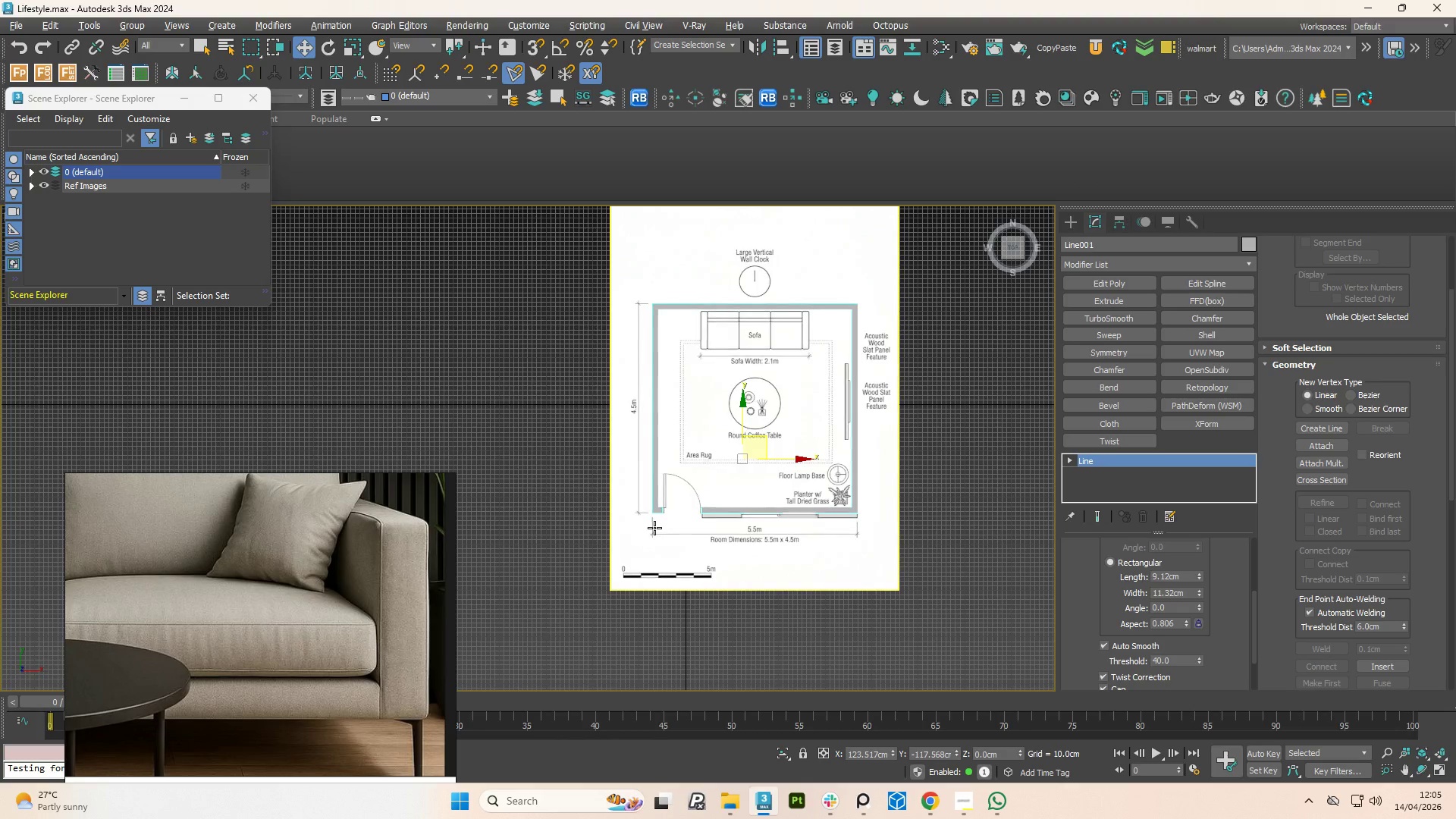 
scroll: coordinate [785, 467], scroll_direction: up, amount: 5.0
 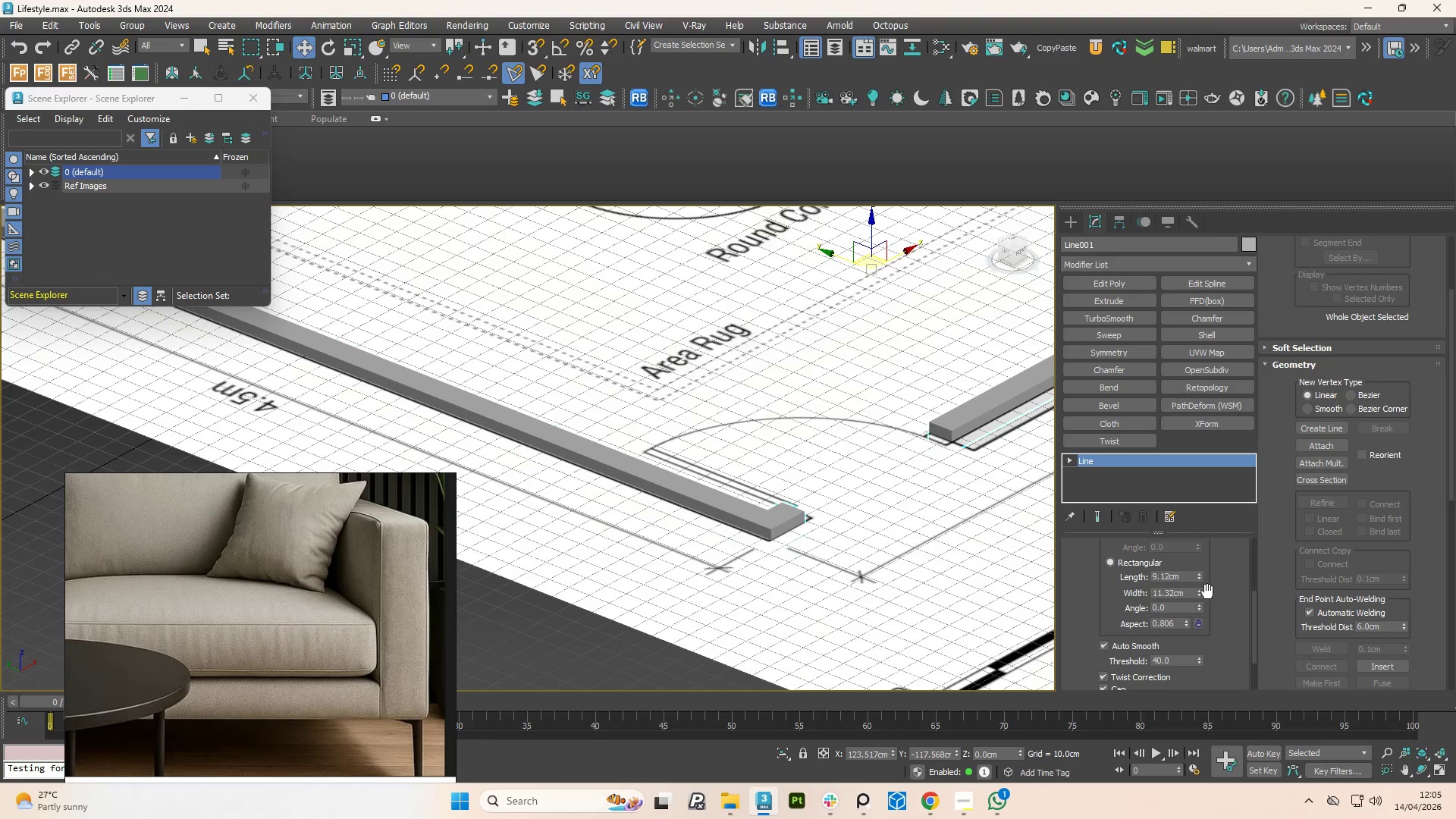 
left_click_drag(start_coordinate=[1197, 592], to_coordinate=[1125, 161])
 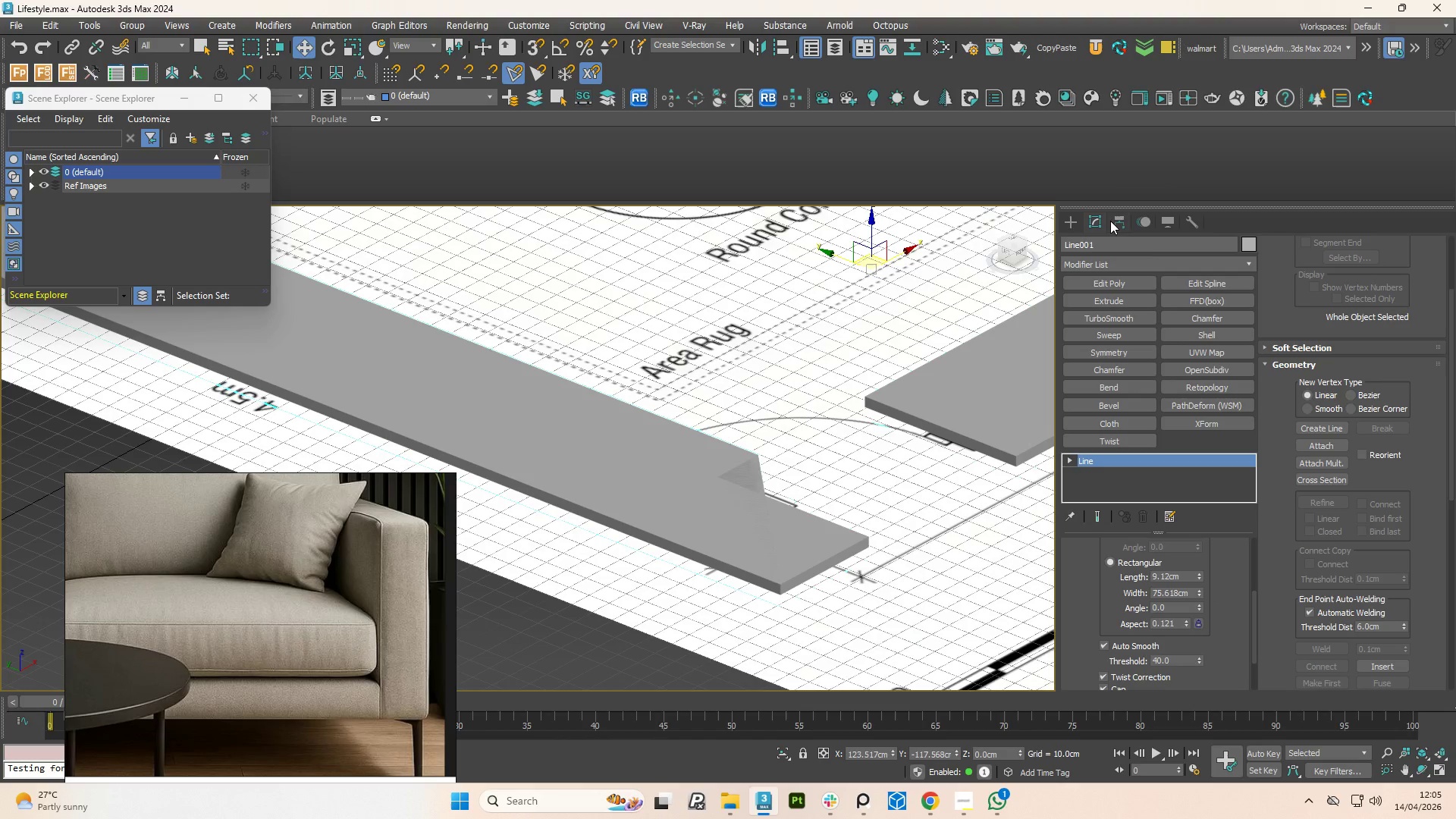 
key(Control+Z)
 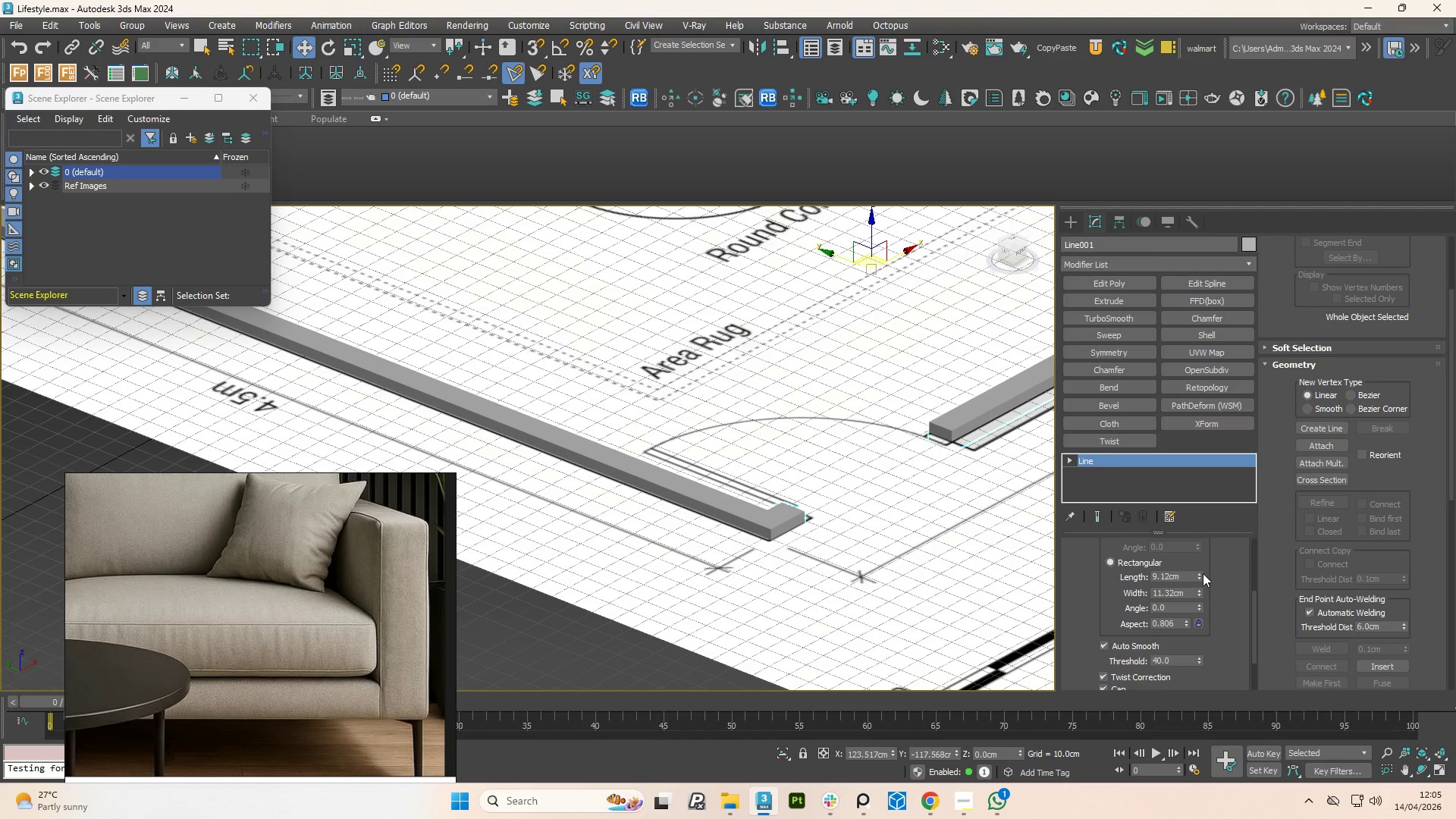 
left_click_drag(start_coordinate=[1197, 574], to_coordinate=[921, 255])
 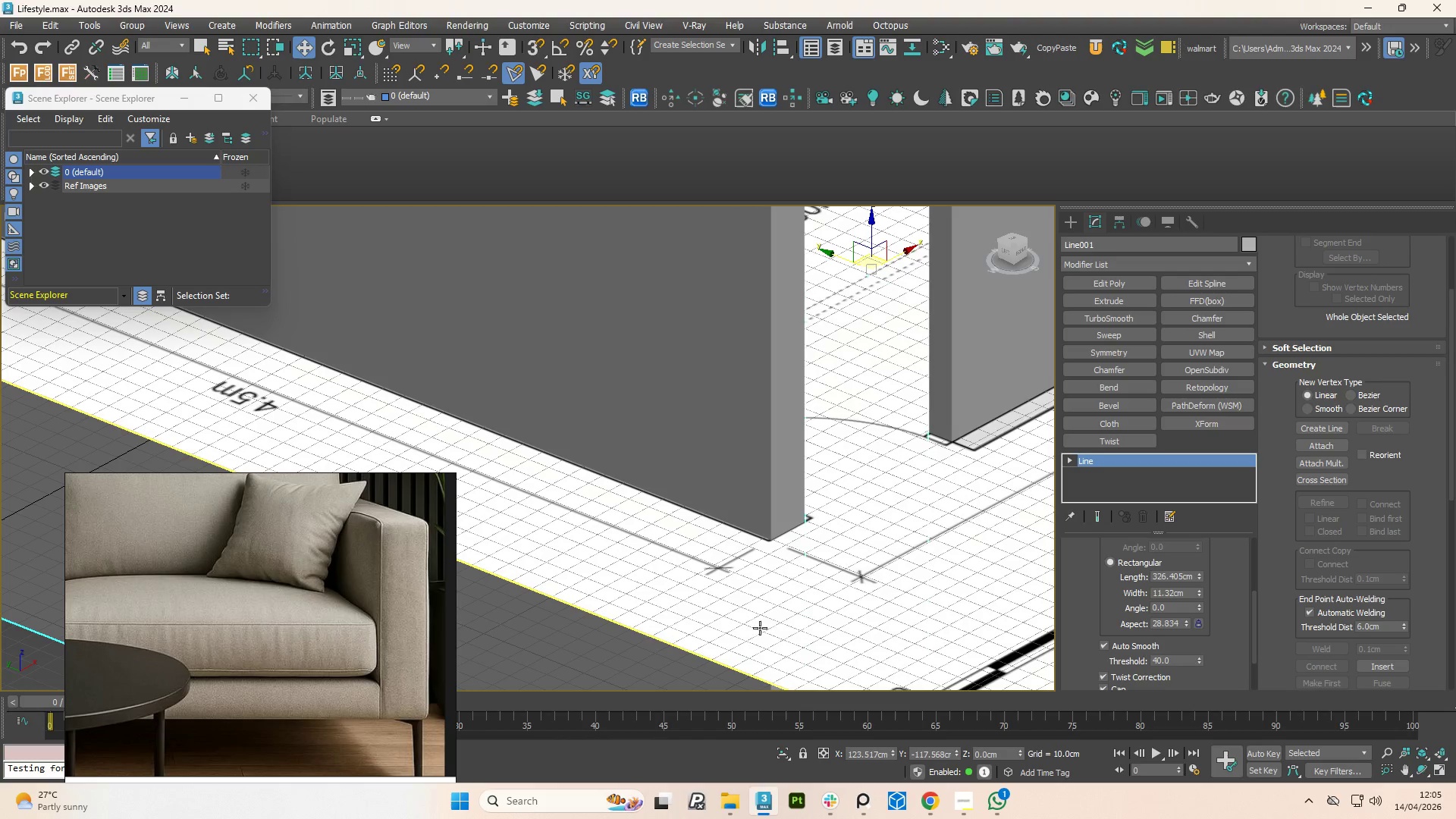 
wait(6.08)
 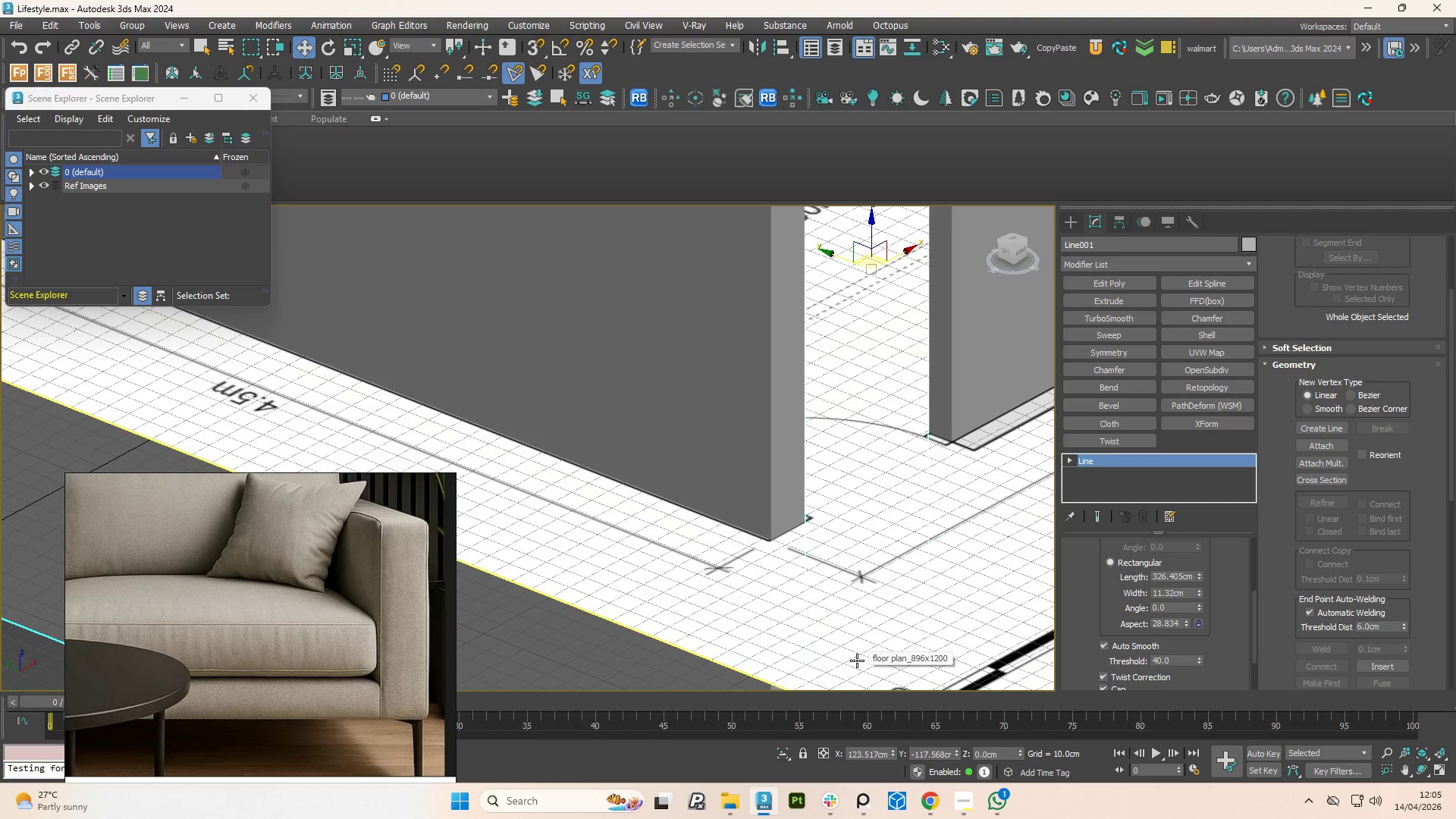 
scroll: coordinate [811, 532], scroll_direction: down, amount: 3.0
 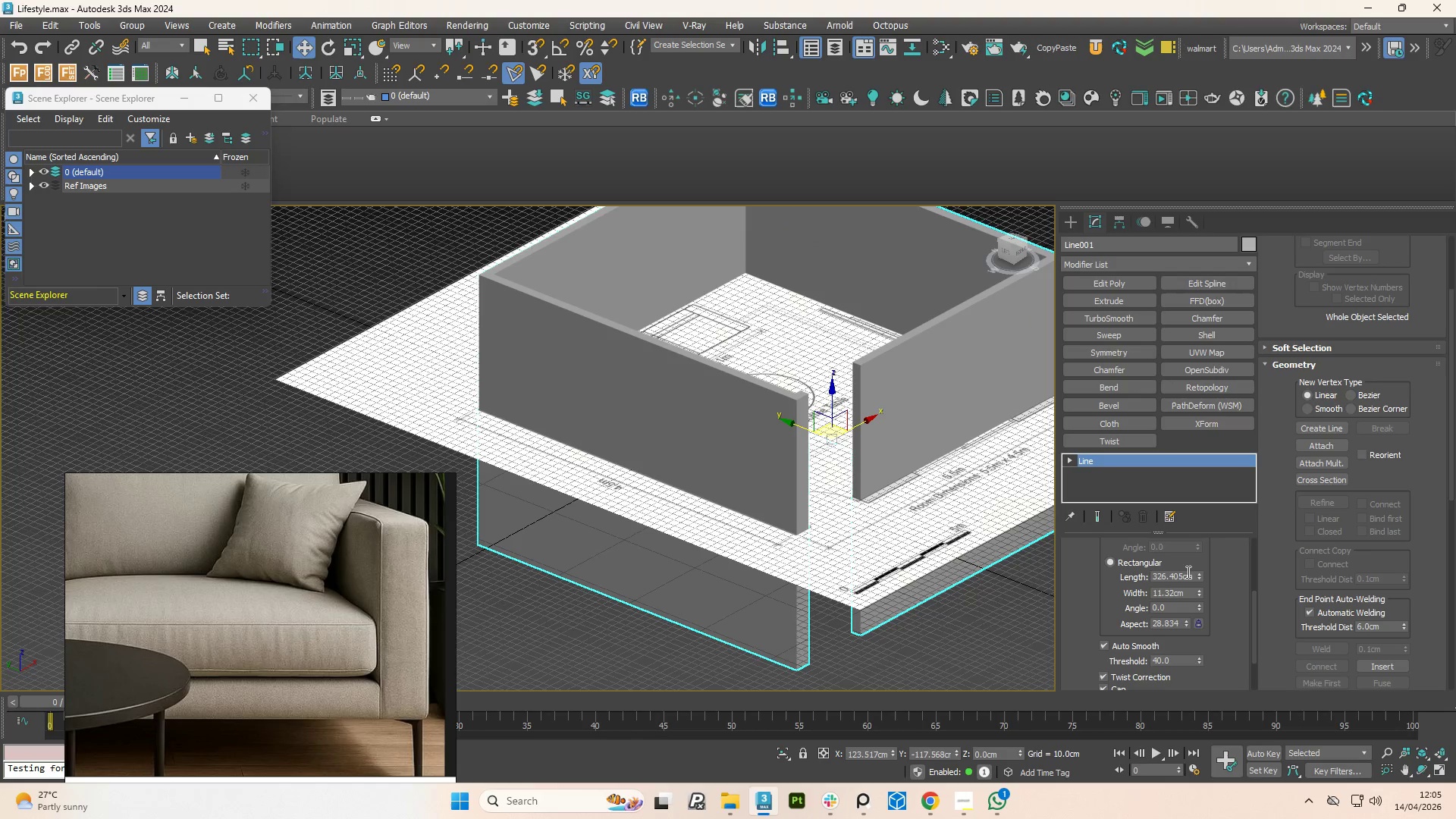 
double_click([1187, 572])
 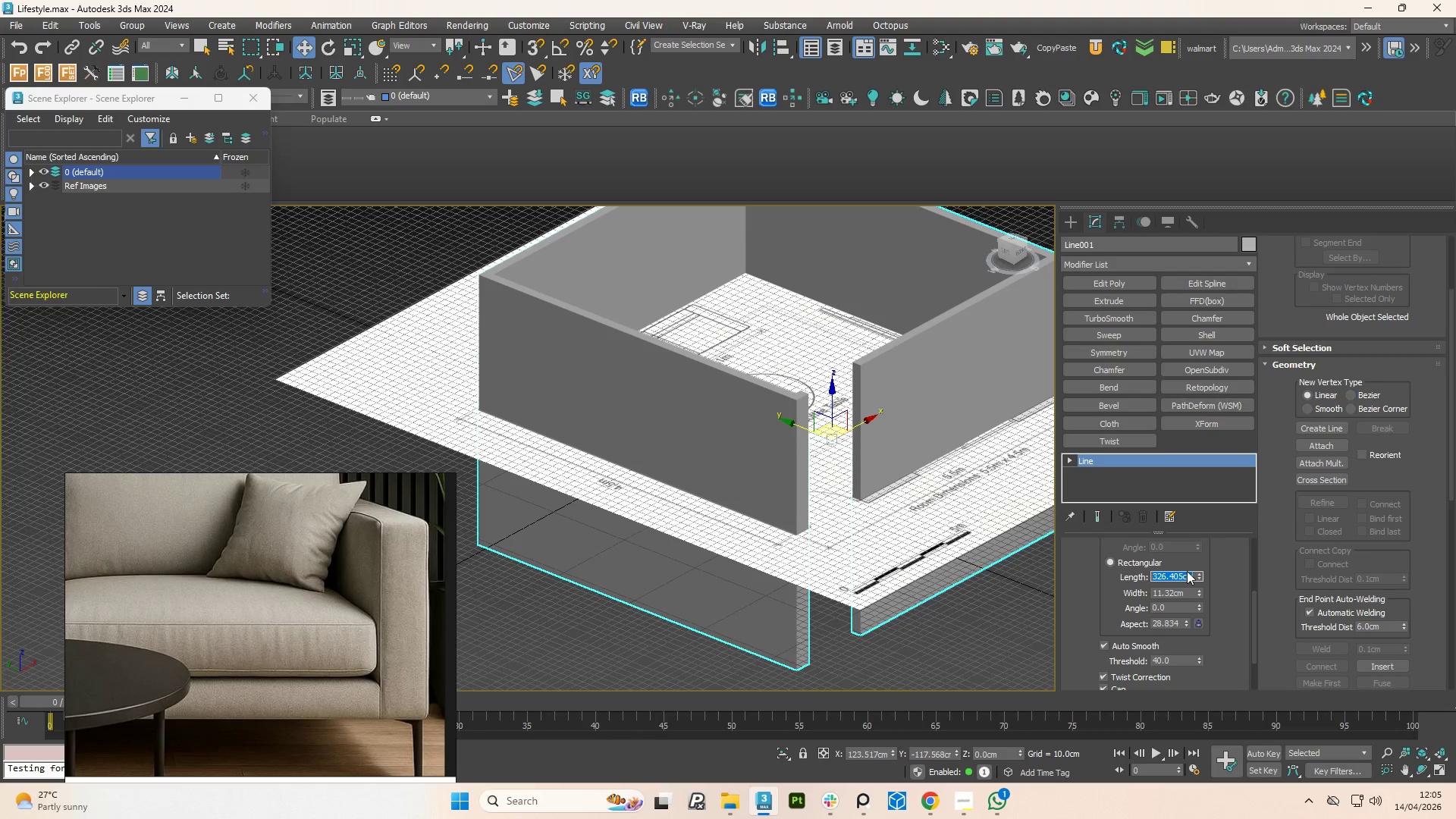 
key(Numpad3)
 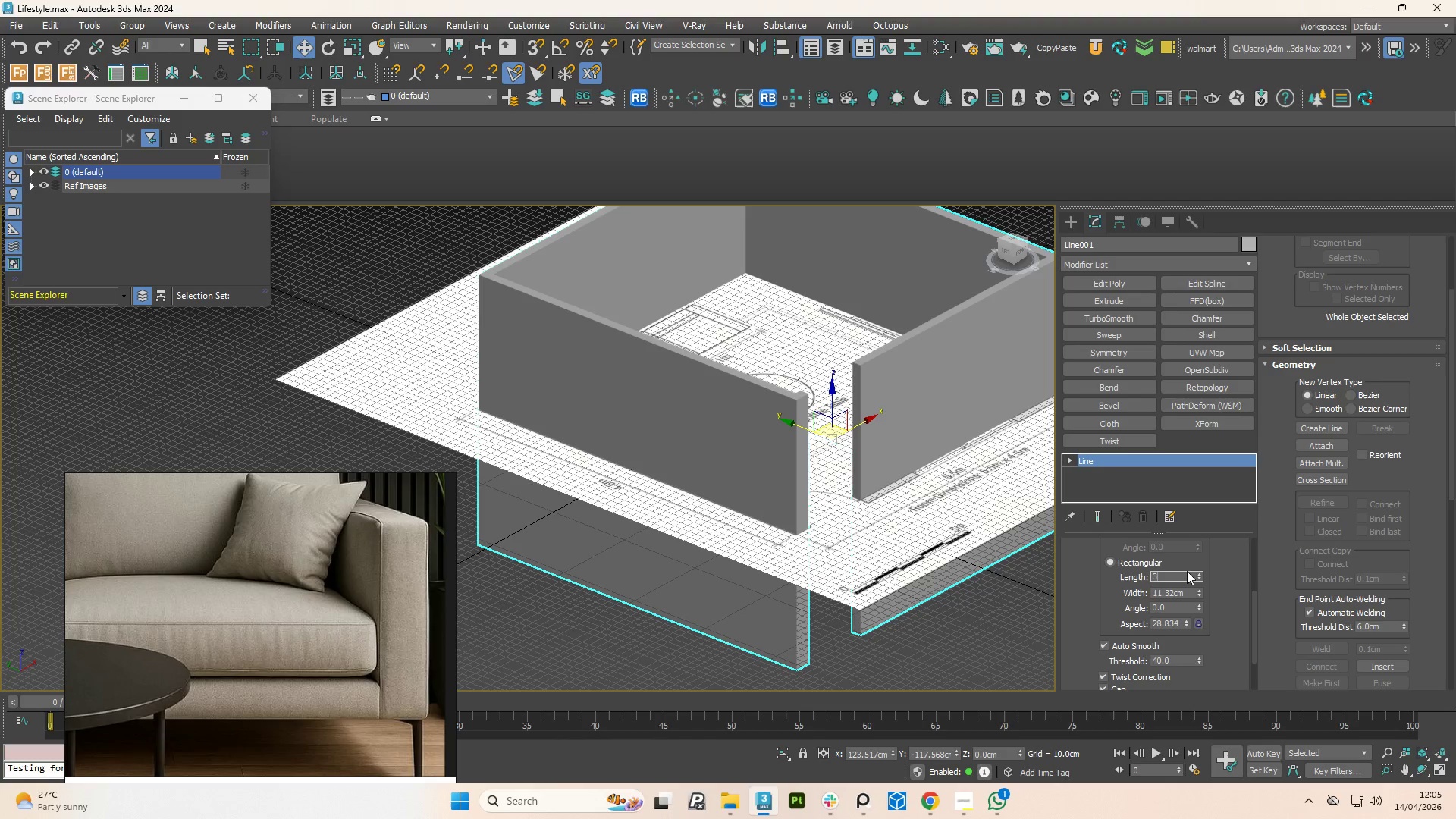 
key(Numpad4)
 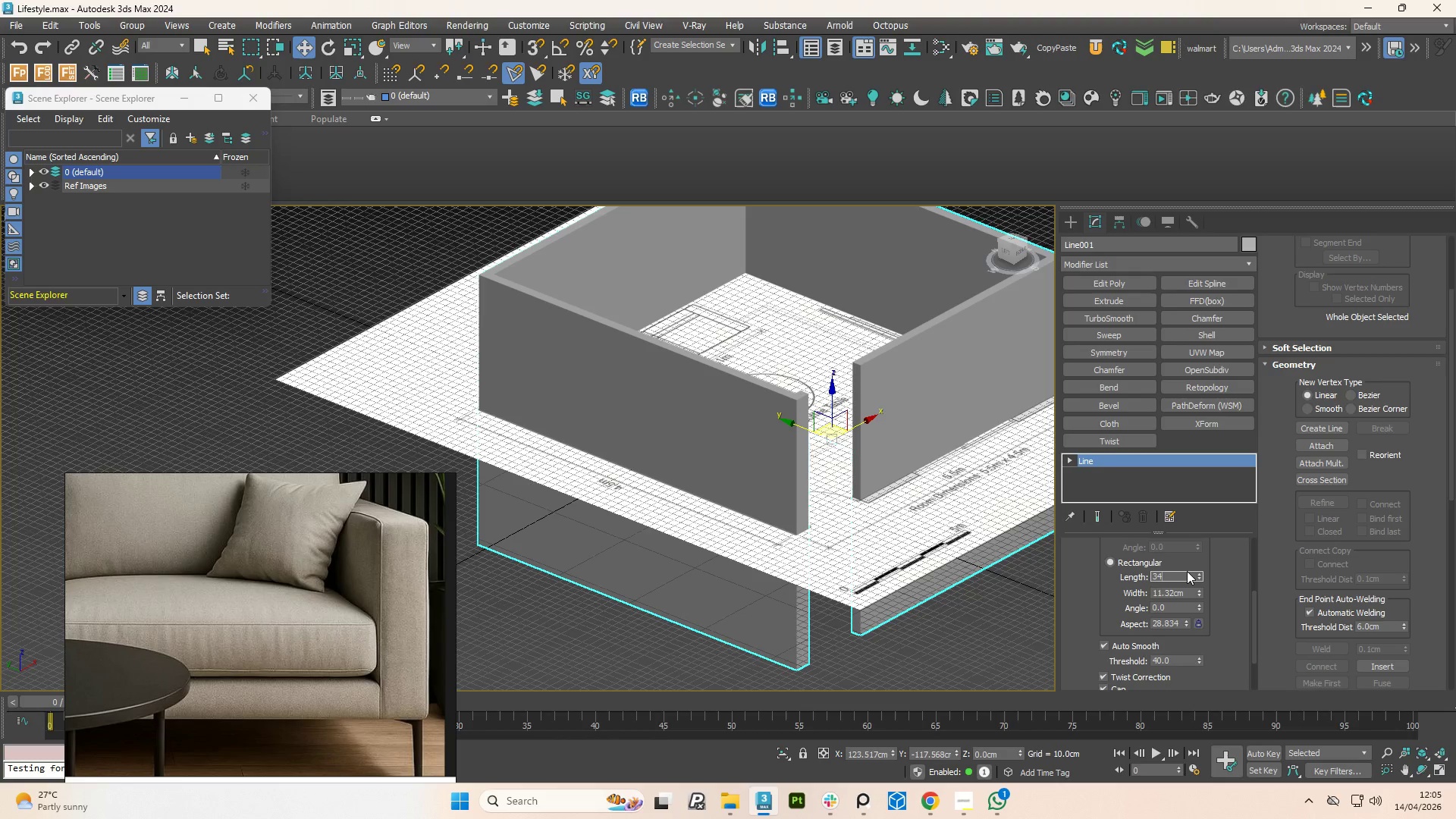 
key(Numpad0)
 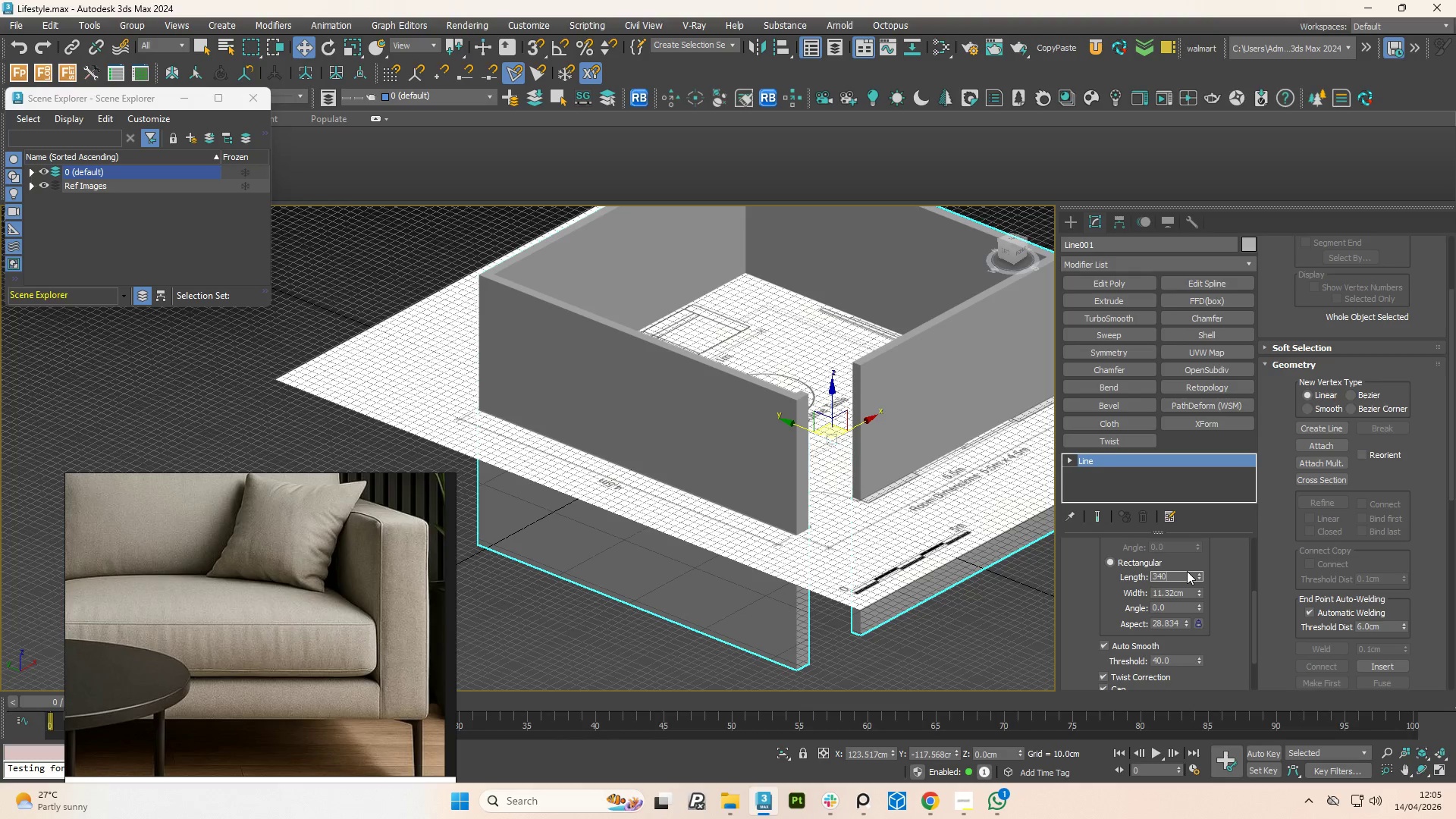 
key(NumpadEnter)
 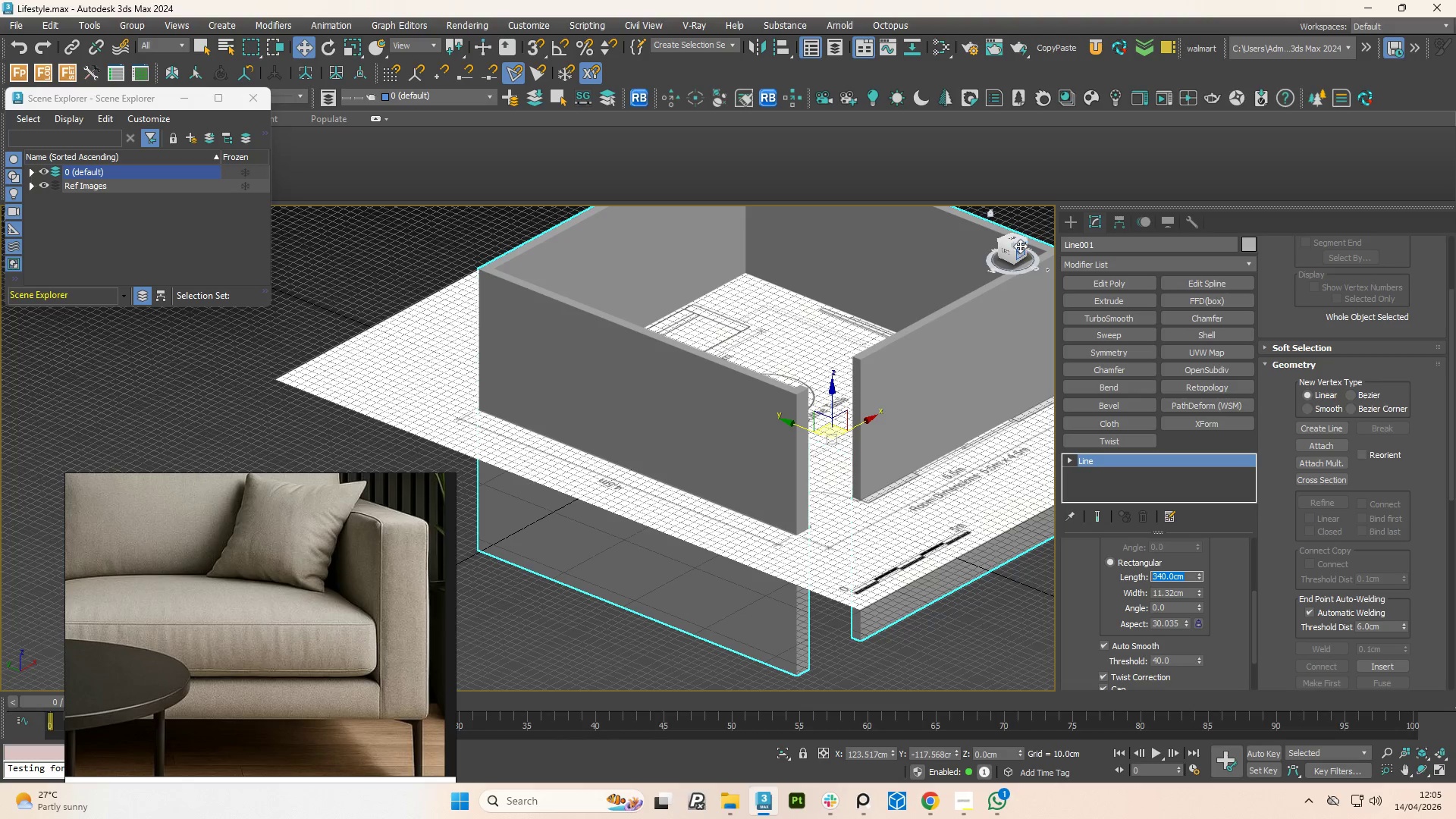 
left_click([1021, 251])
 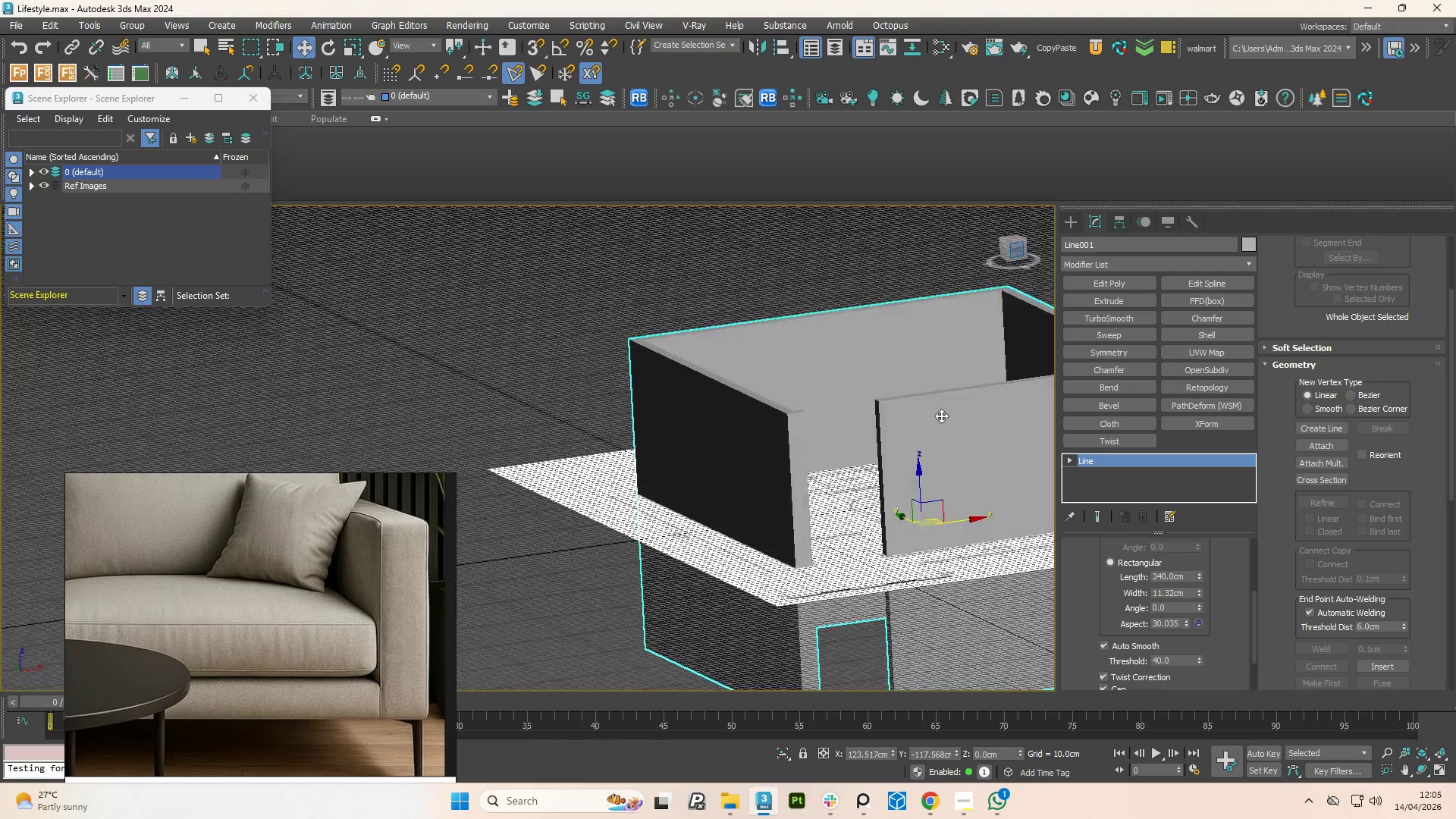 
scroll: coordinate [890, 510], scroll_direction: down, amount: 2.0
 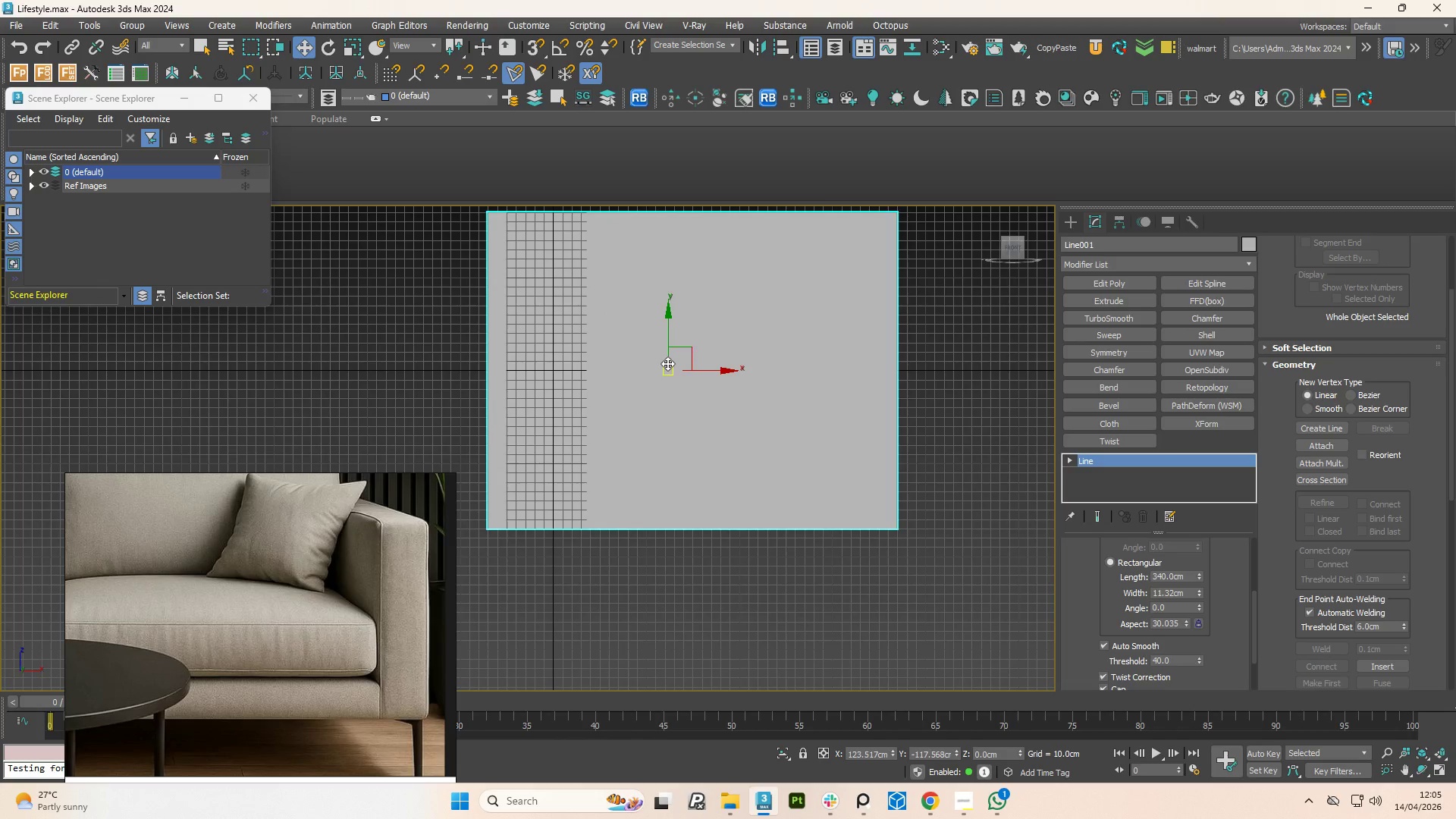 
left_click_drag(start_coordinate=[669, 325], to_coordinate=[640, 156])
 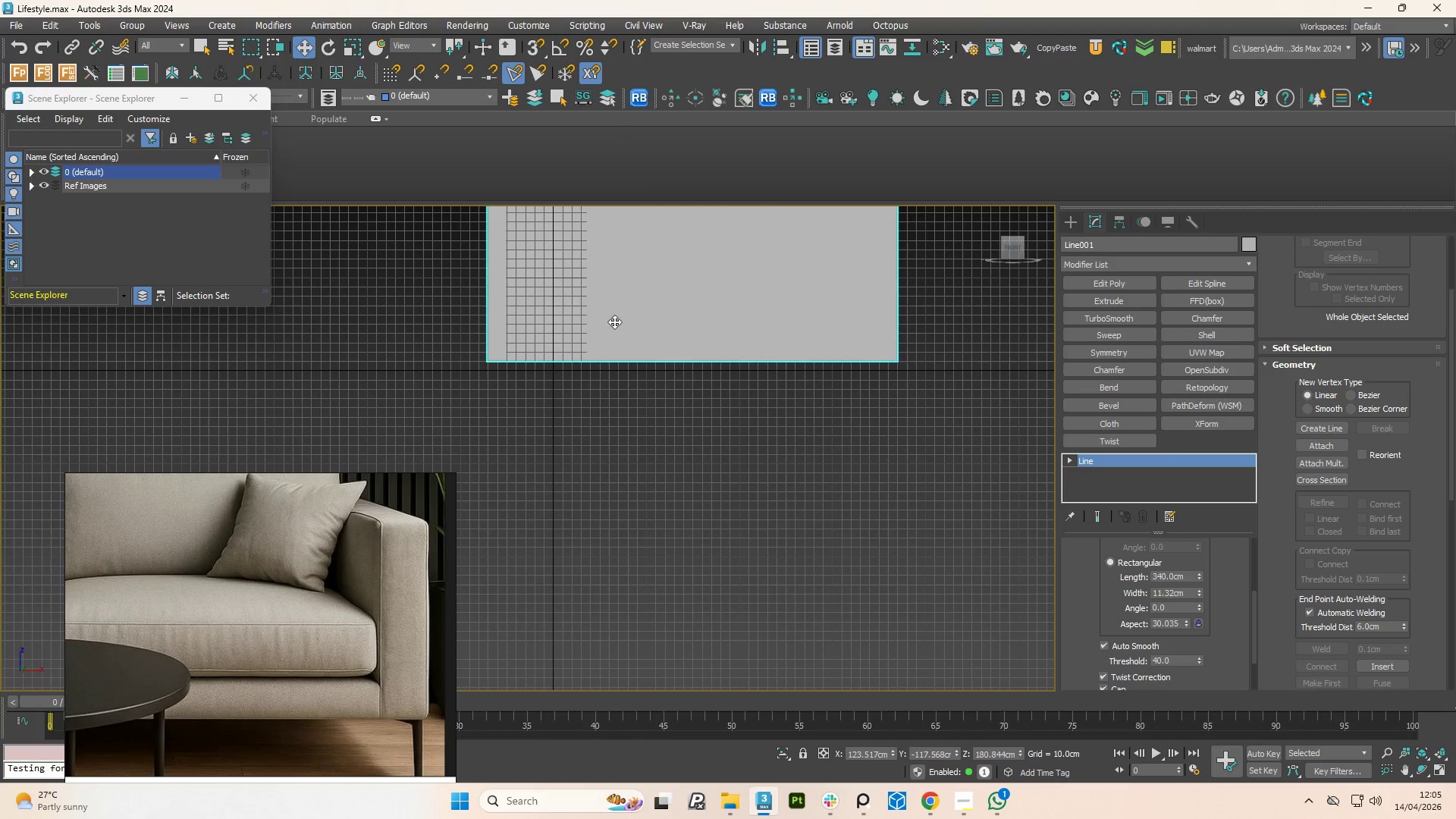 
scroll: coordinate [612, 352], scroll_direction: up, amount: 3.0
 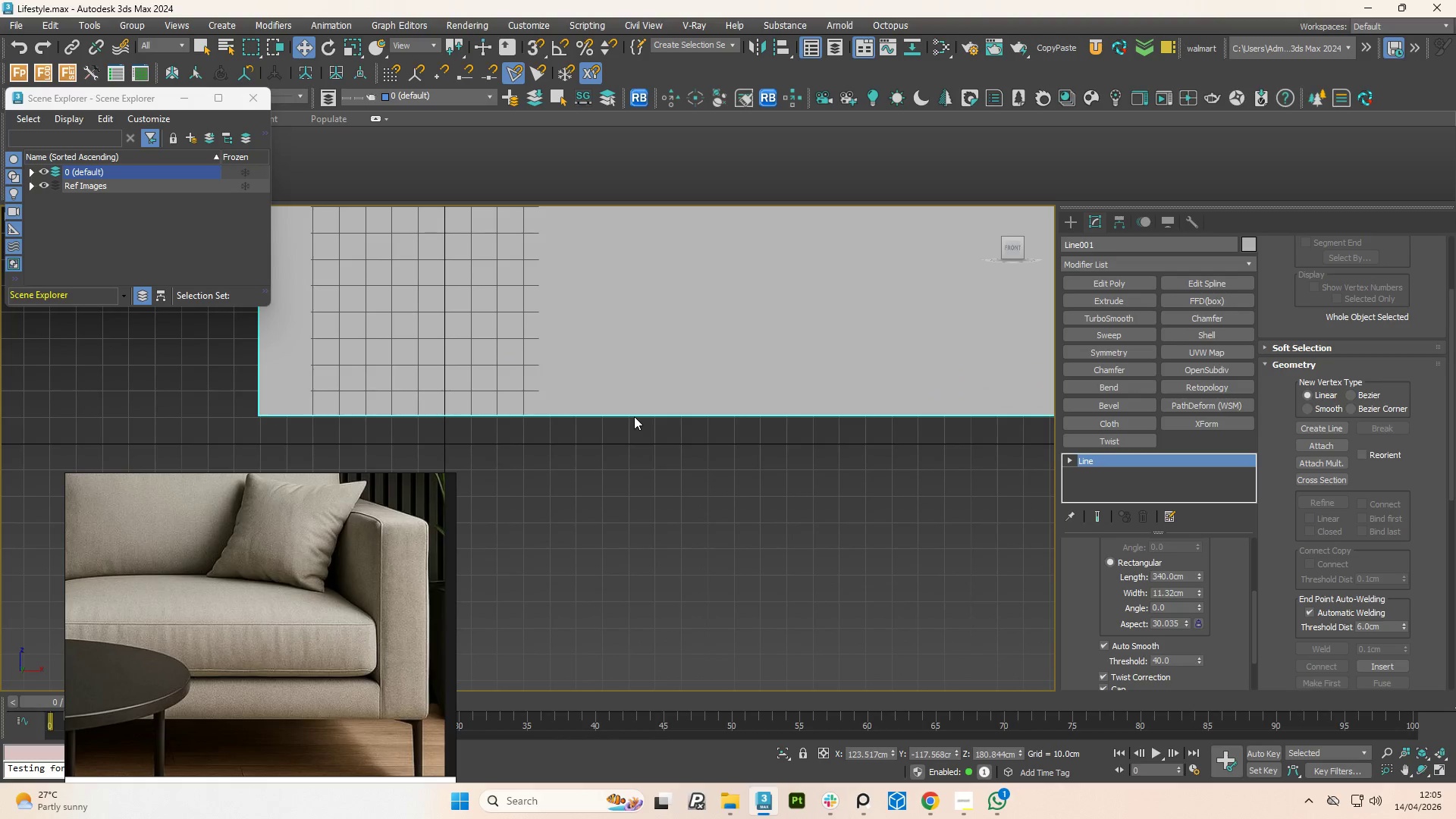 
key(G)
 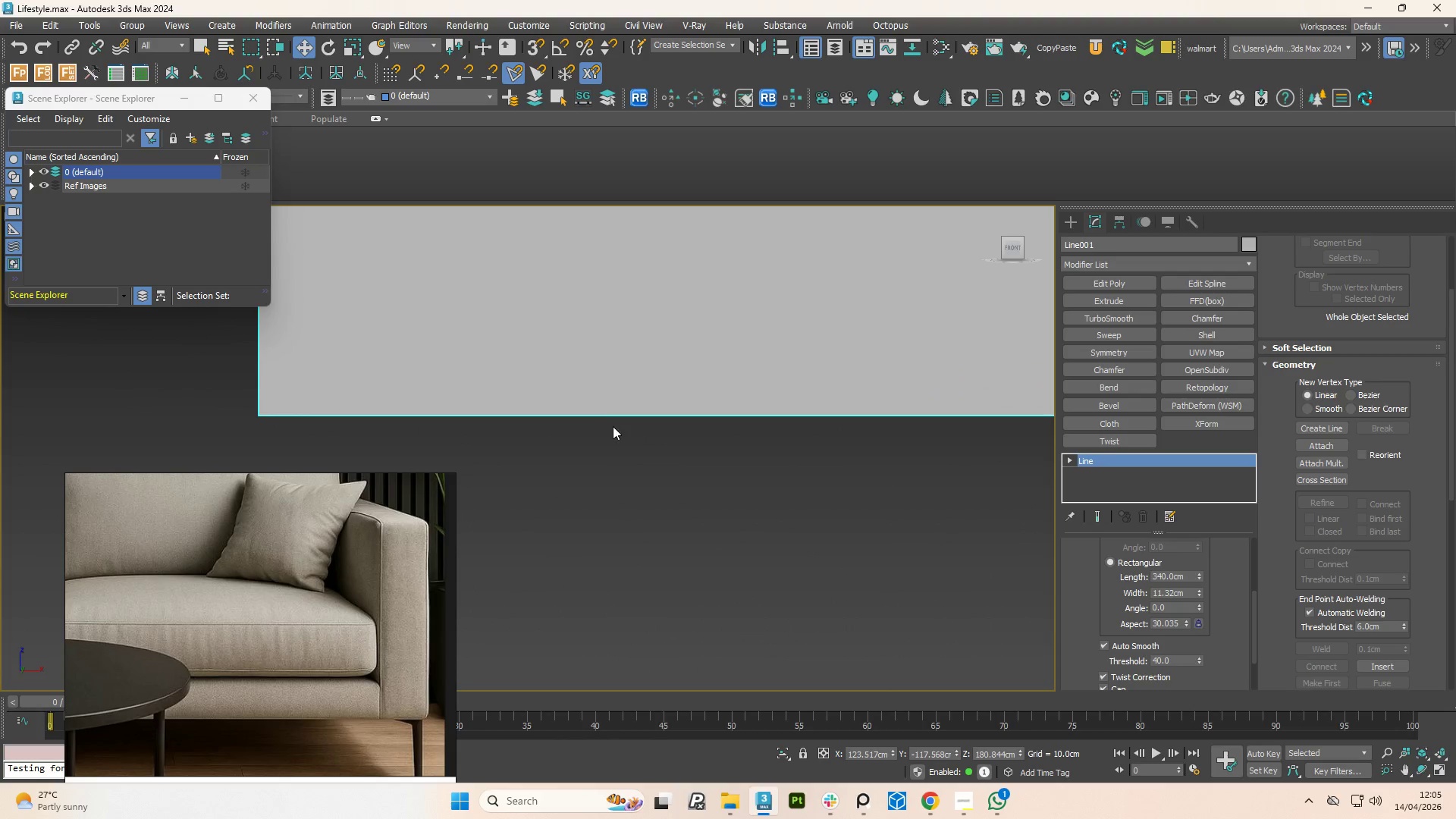 
scroll: coordinate [613, 416], scroll_direction: down, amount: 2.0
 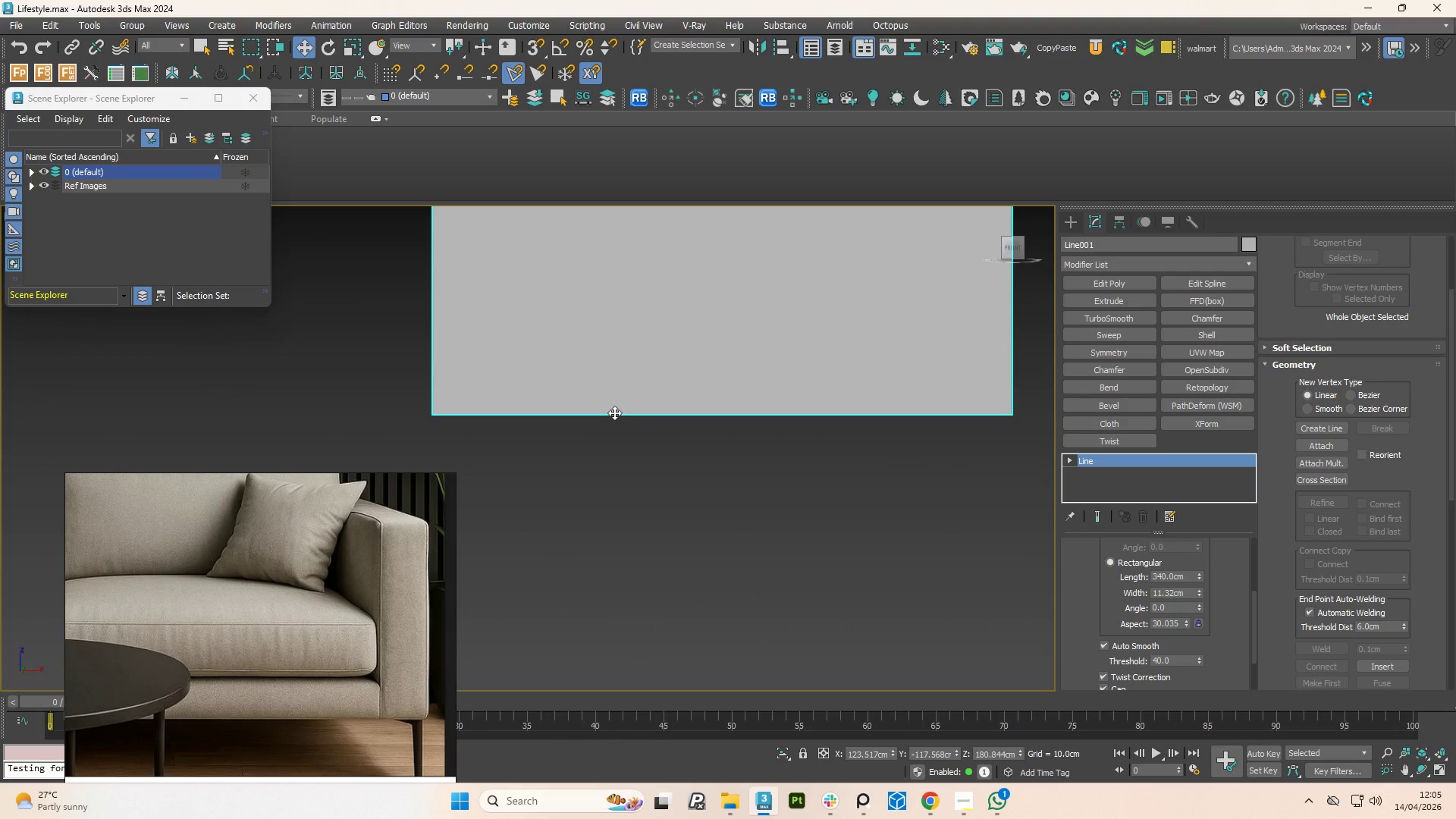 
left_click_drag(start_coordinate=[614, 410], to_coordinate=[635, 421])
 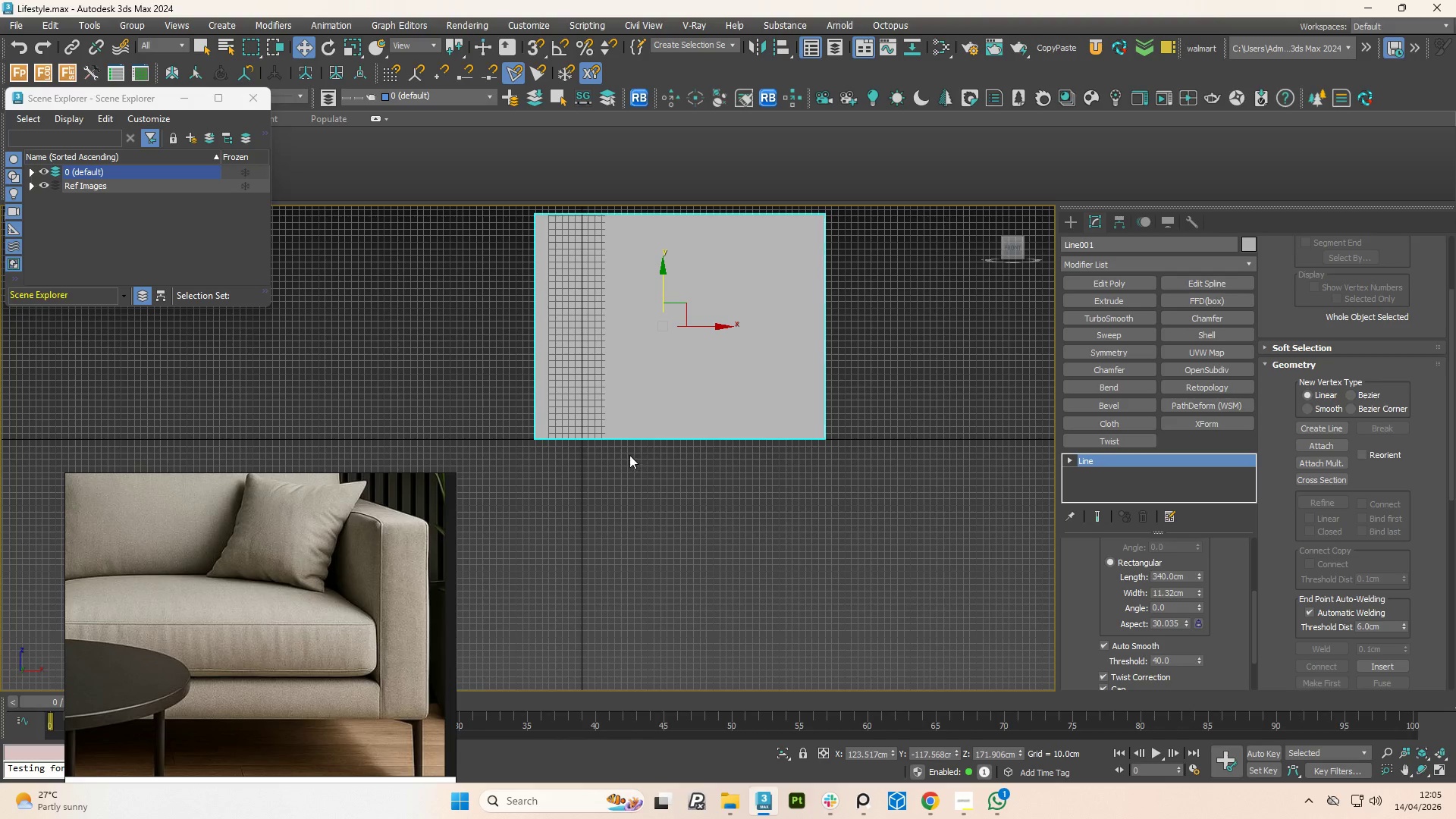 
key(G)
 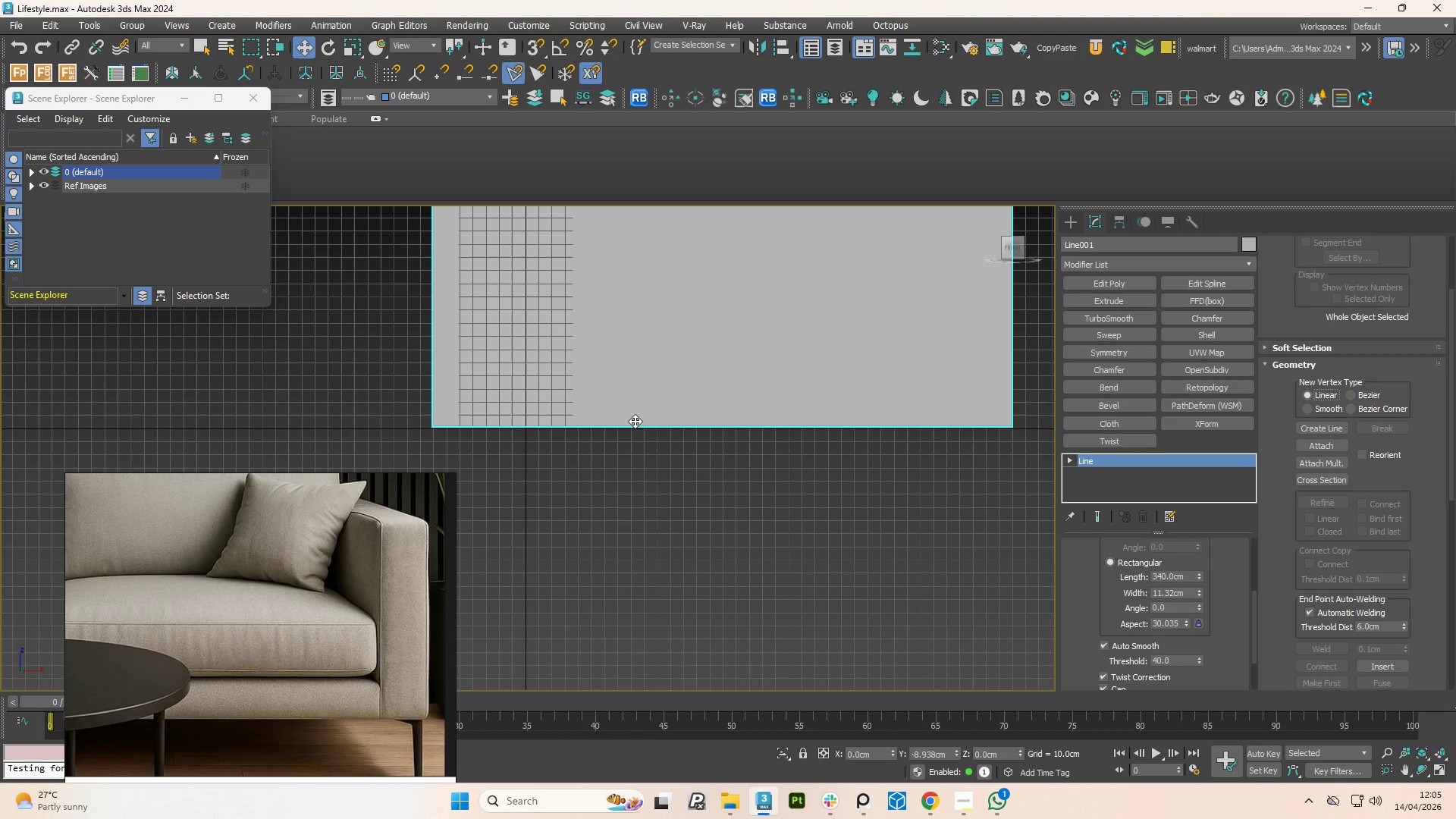 
hold_key(key=AltLeft, duration=1.5)
 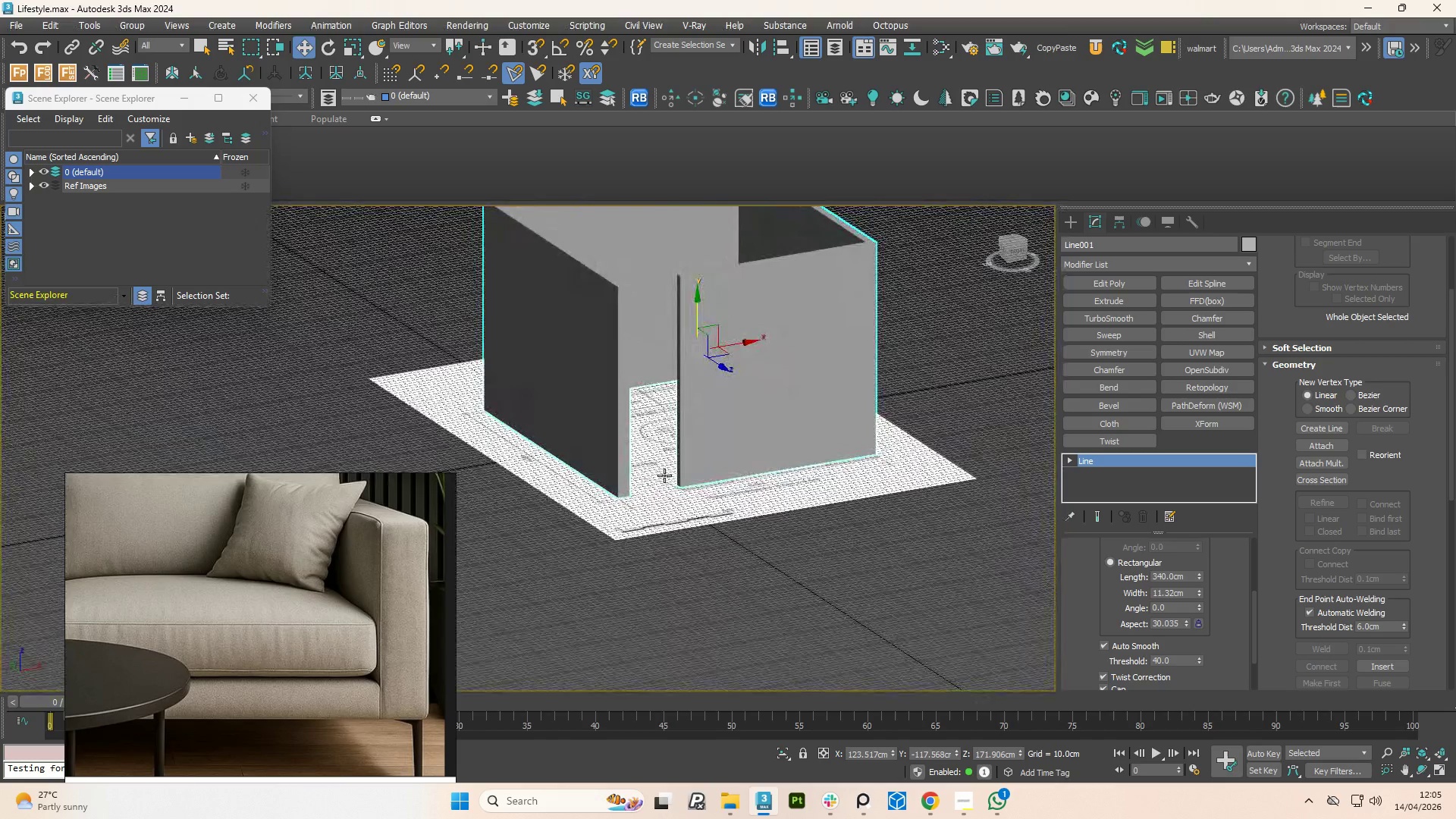 
scroll: coordinate [638, 453], scroll_direction: down, amount: 2.0
 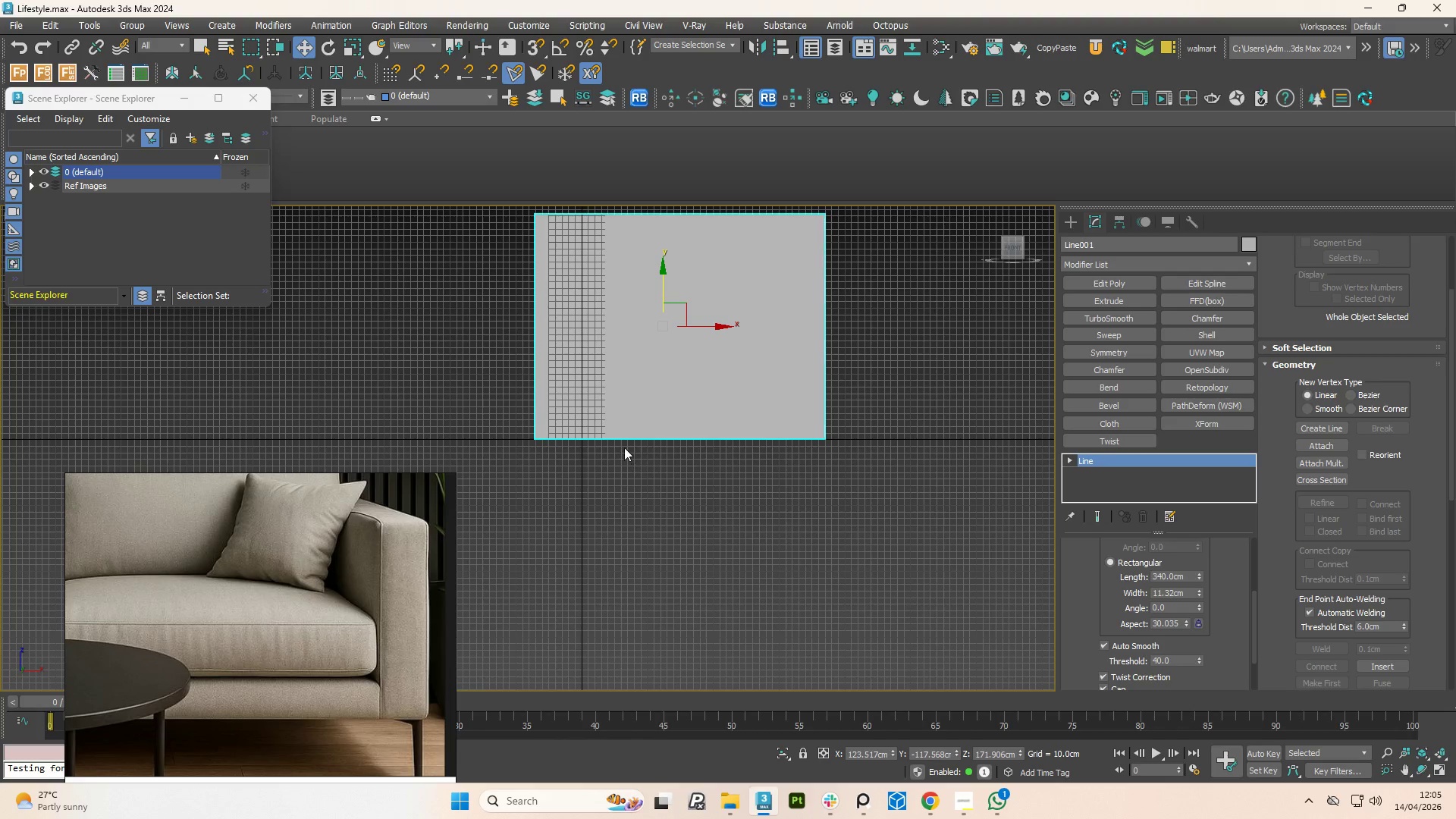 
hold_key(key=AltLeft, duration=0.47)
 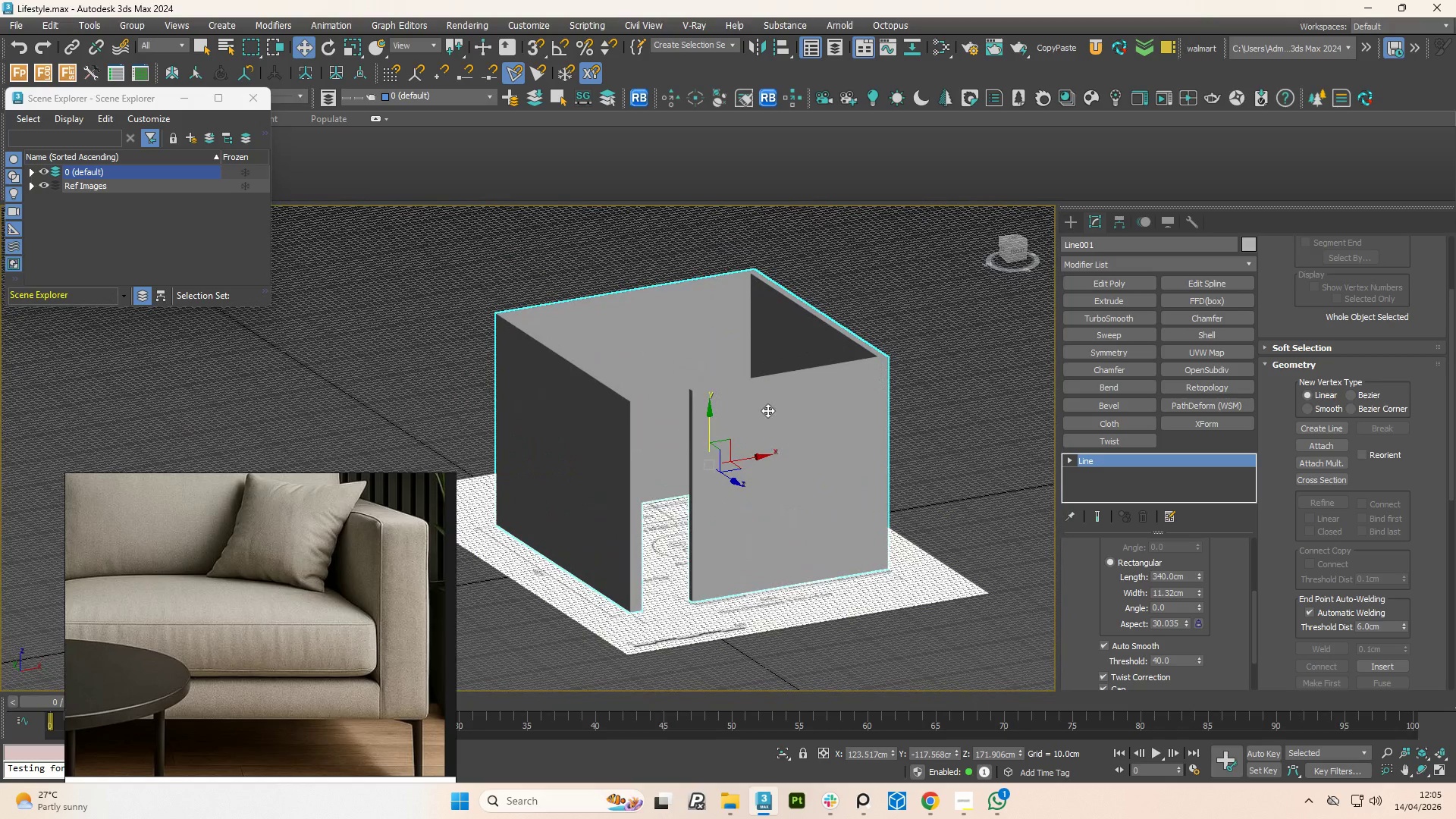 
hold_key(key=AltLeft, duration=0.64)
 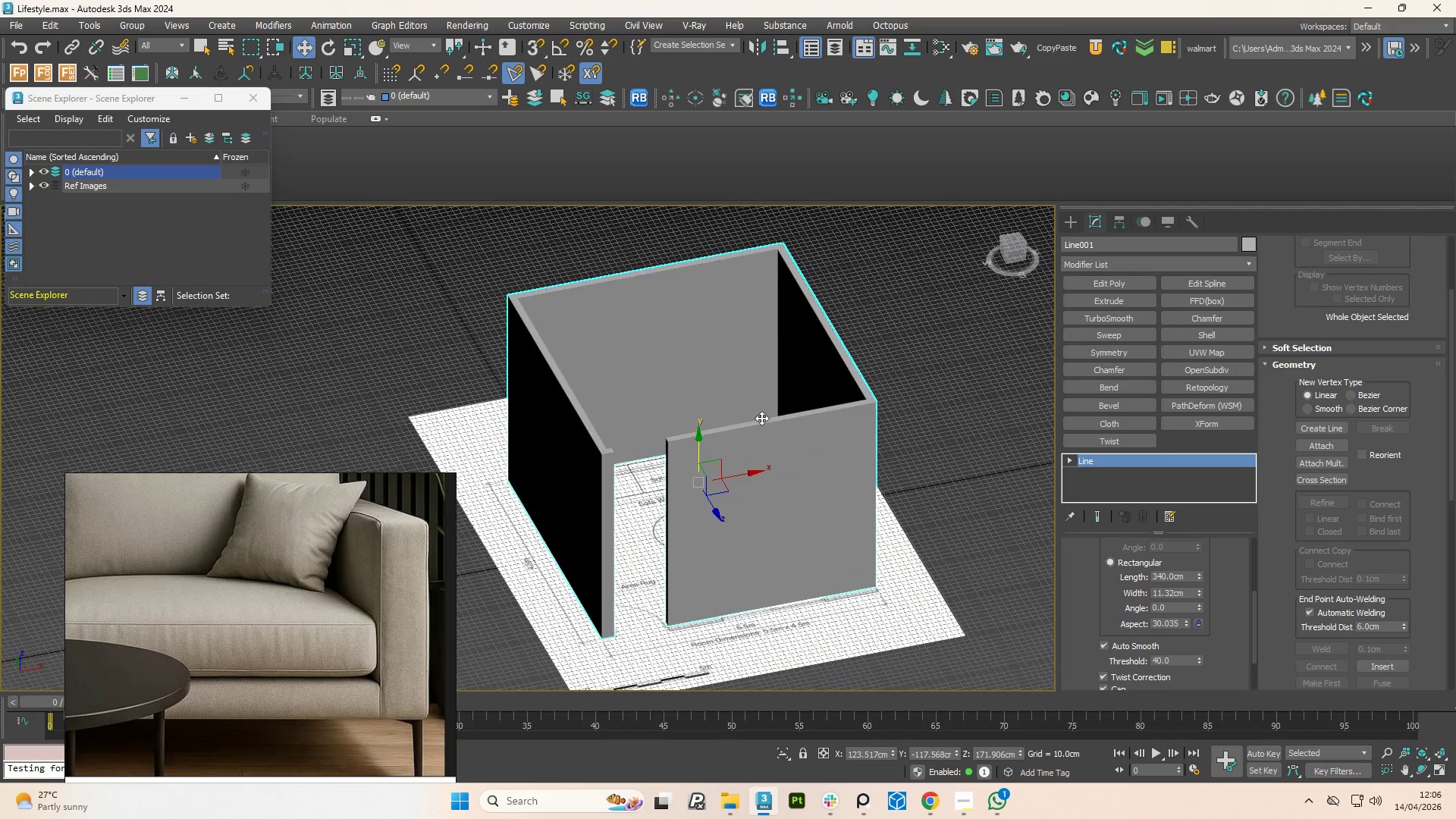 
key(F4)
 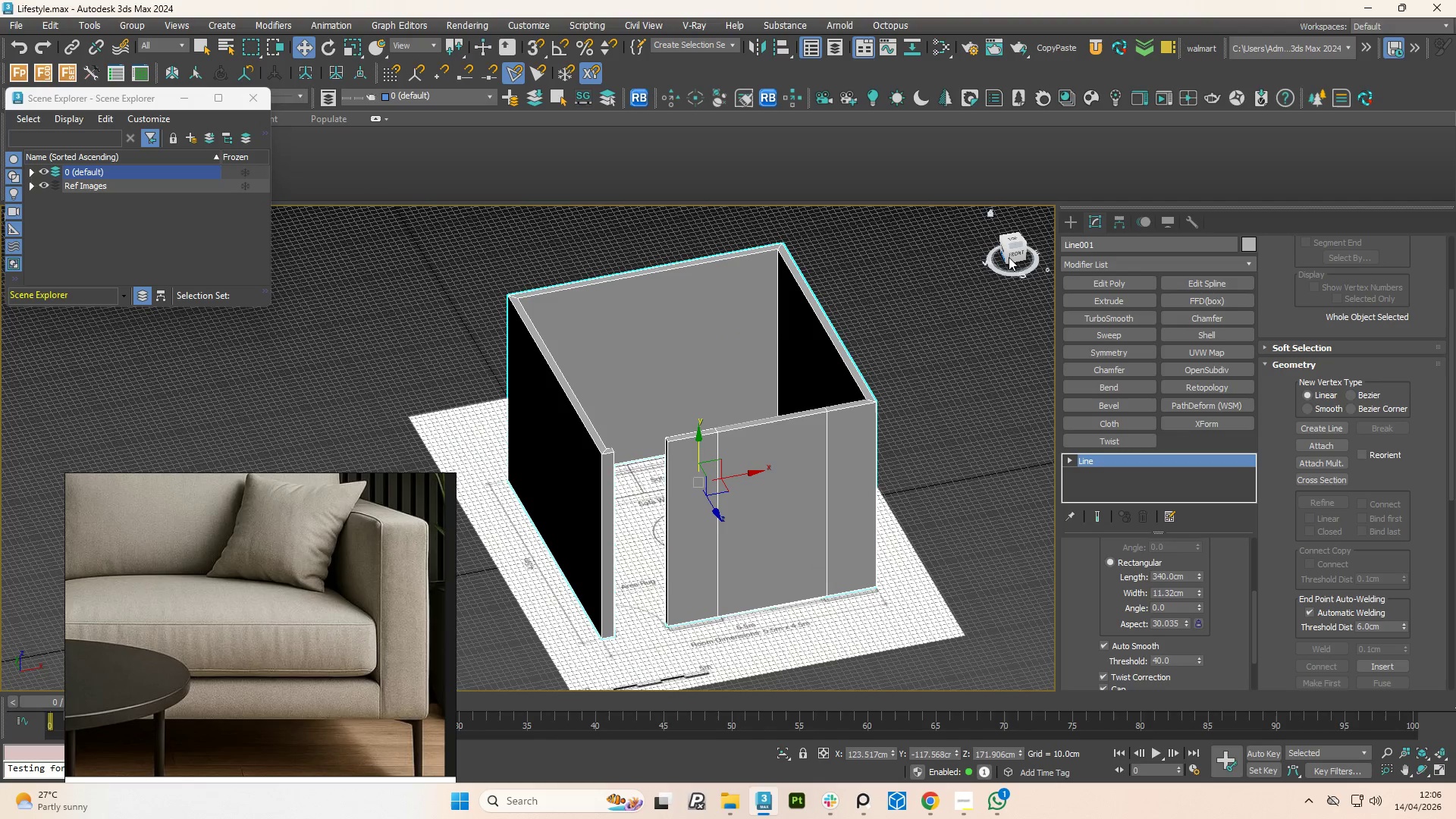 
left_click([1017, 256])
 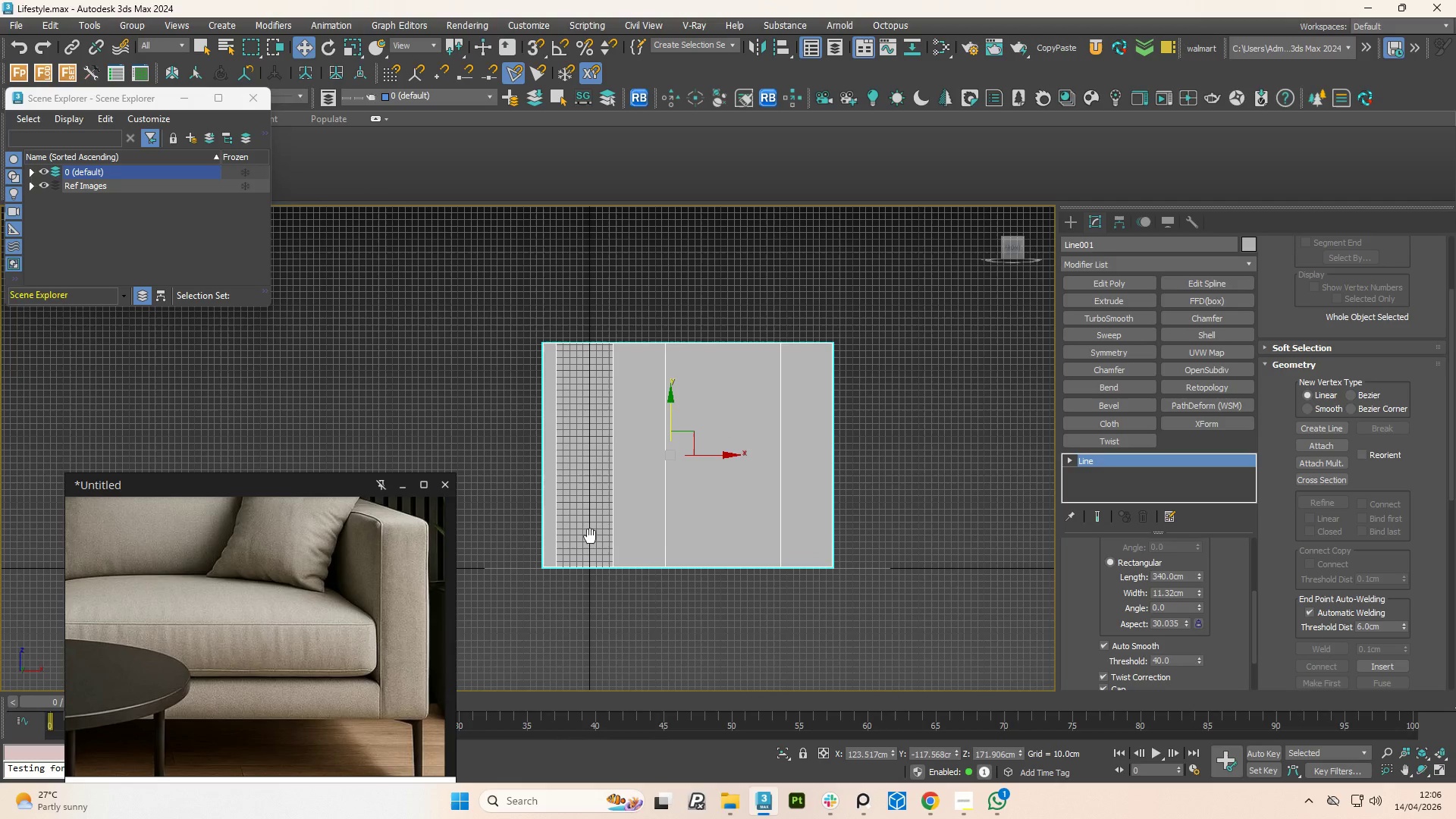 
scroll: coordinate [710, 536], scroll_direction: up, amount: 1.0
 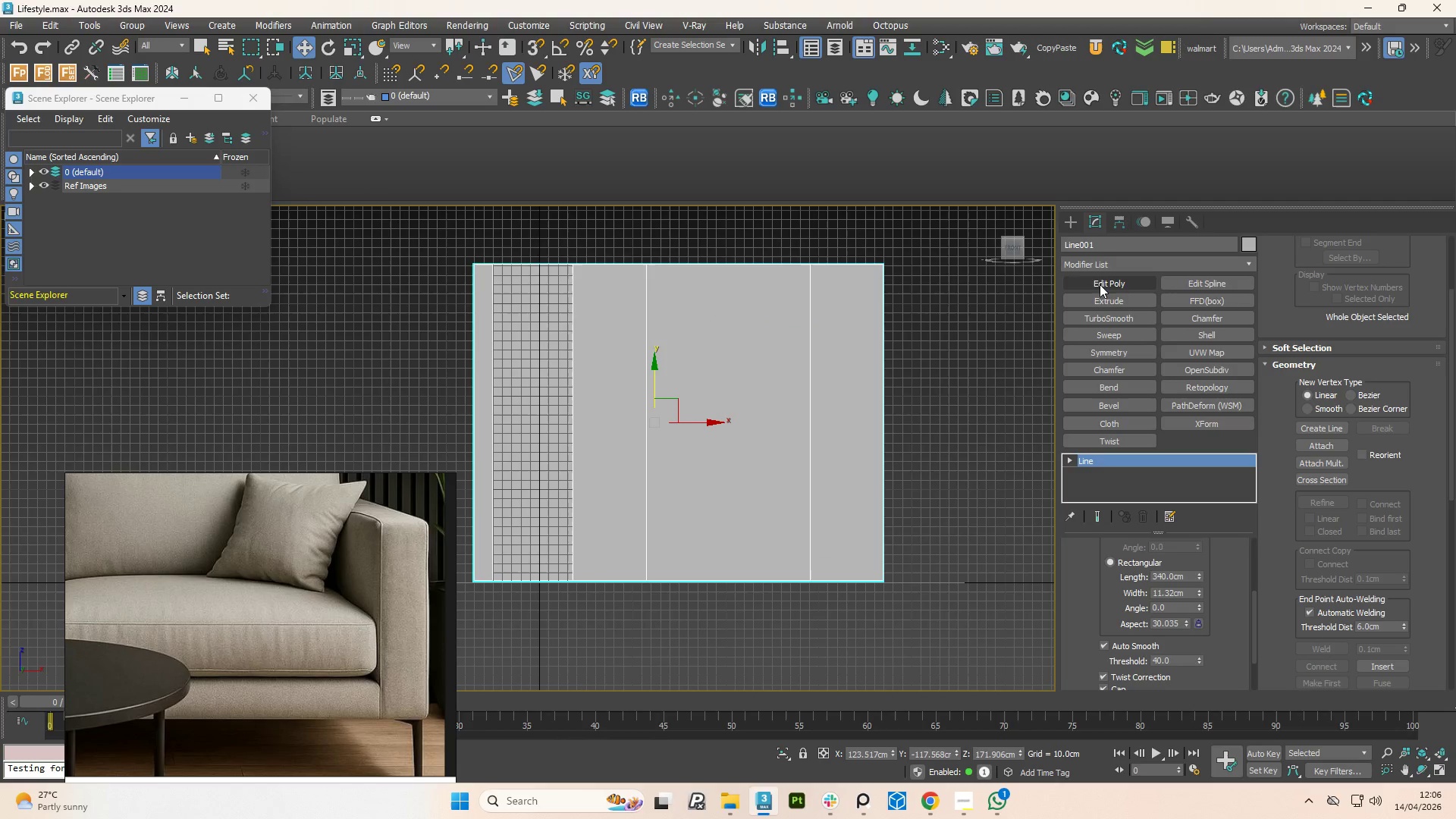 
left_click([1100, 284])
 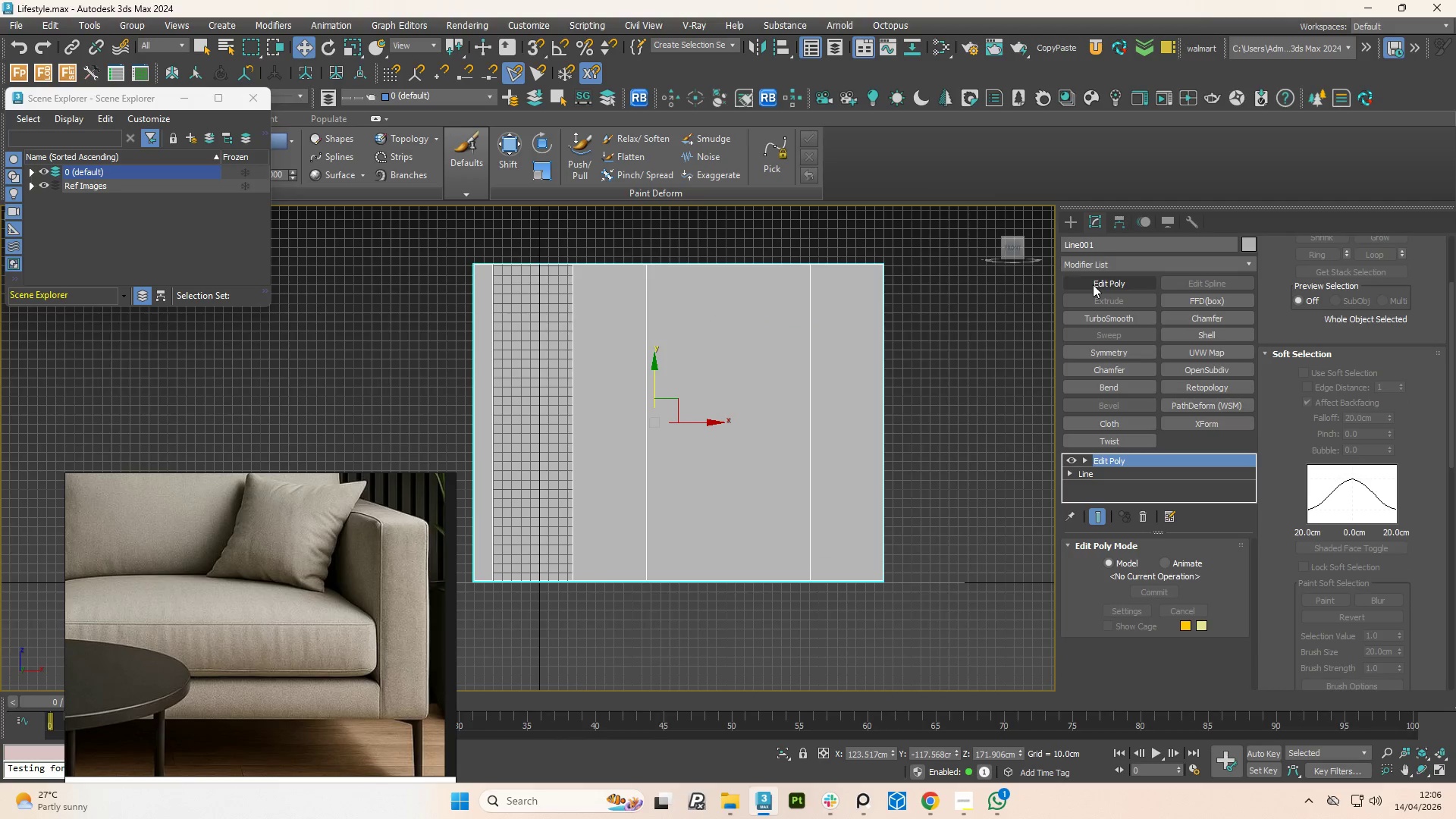 
key(Control+Z)
 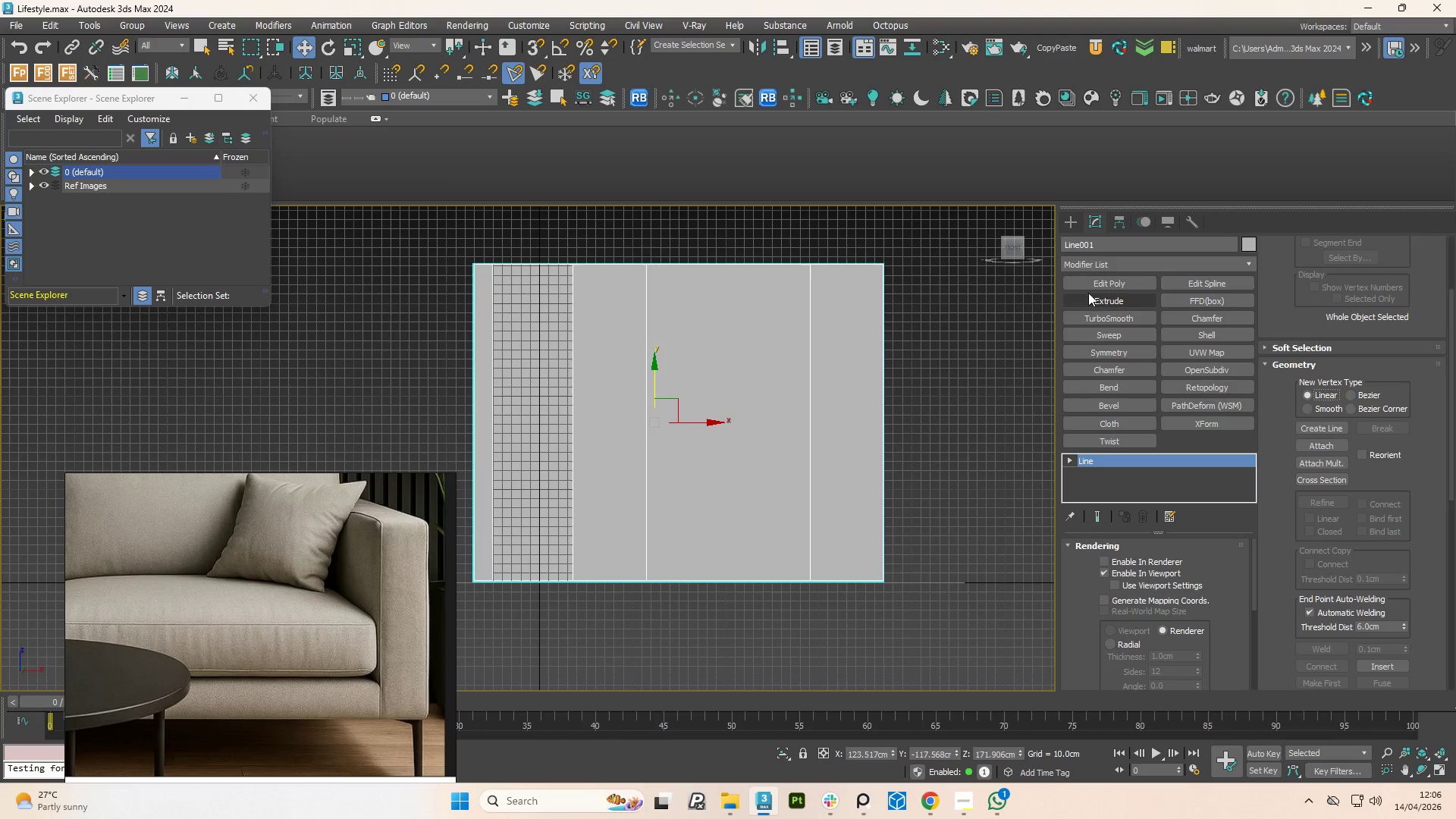 
right_click([814, 397])
 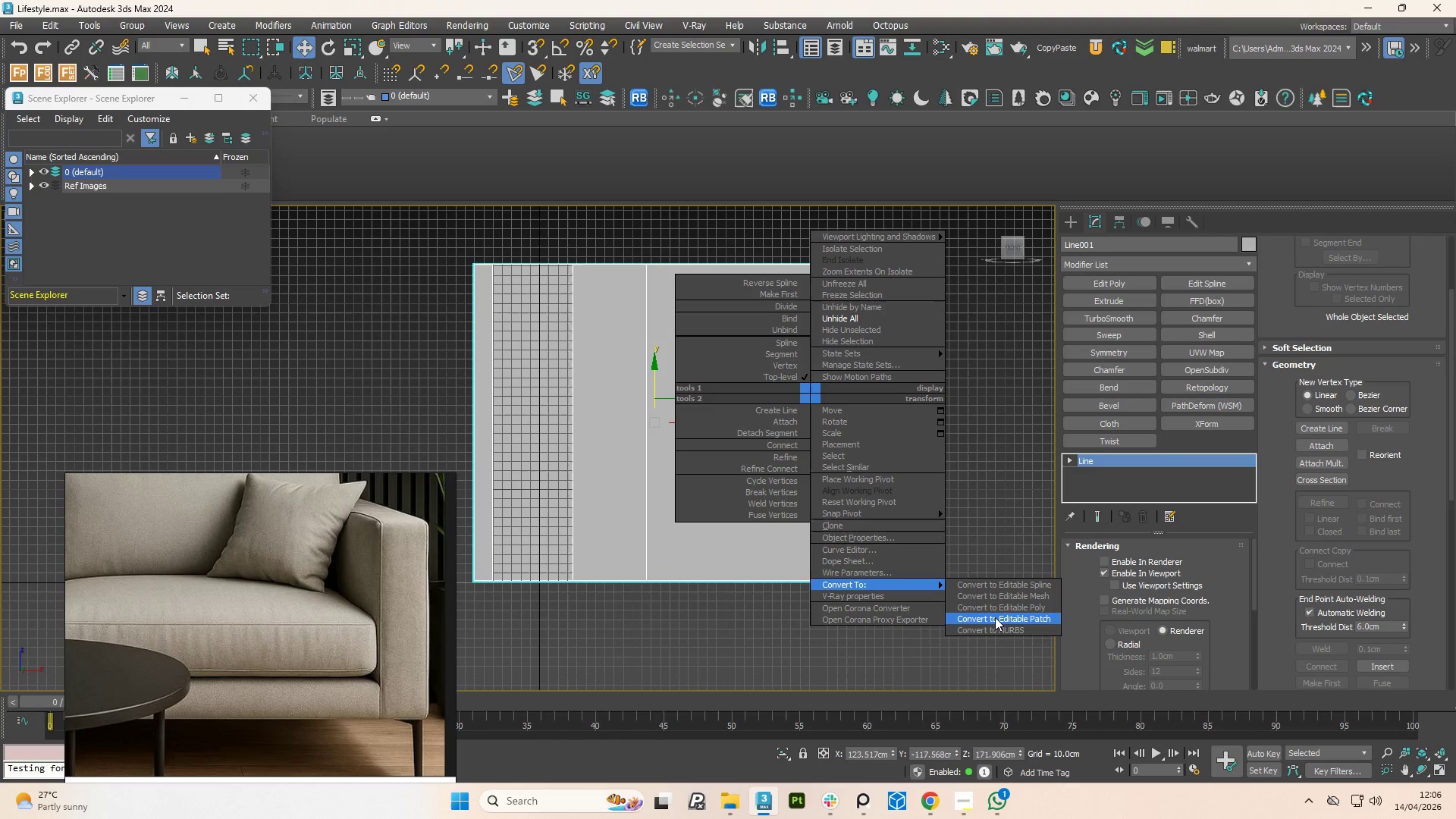 
left_click([990, 609])
 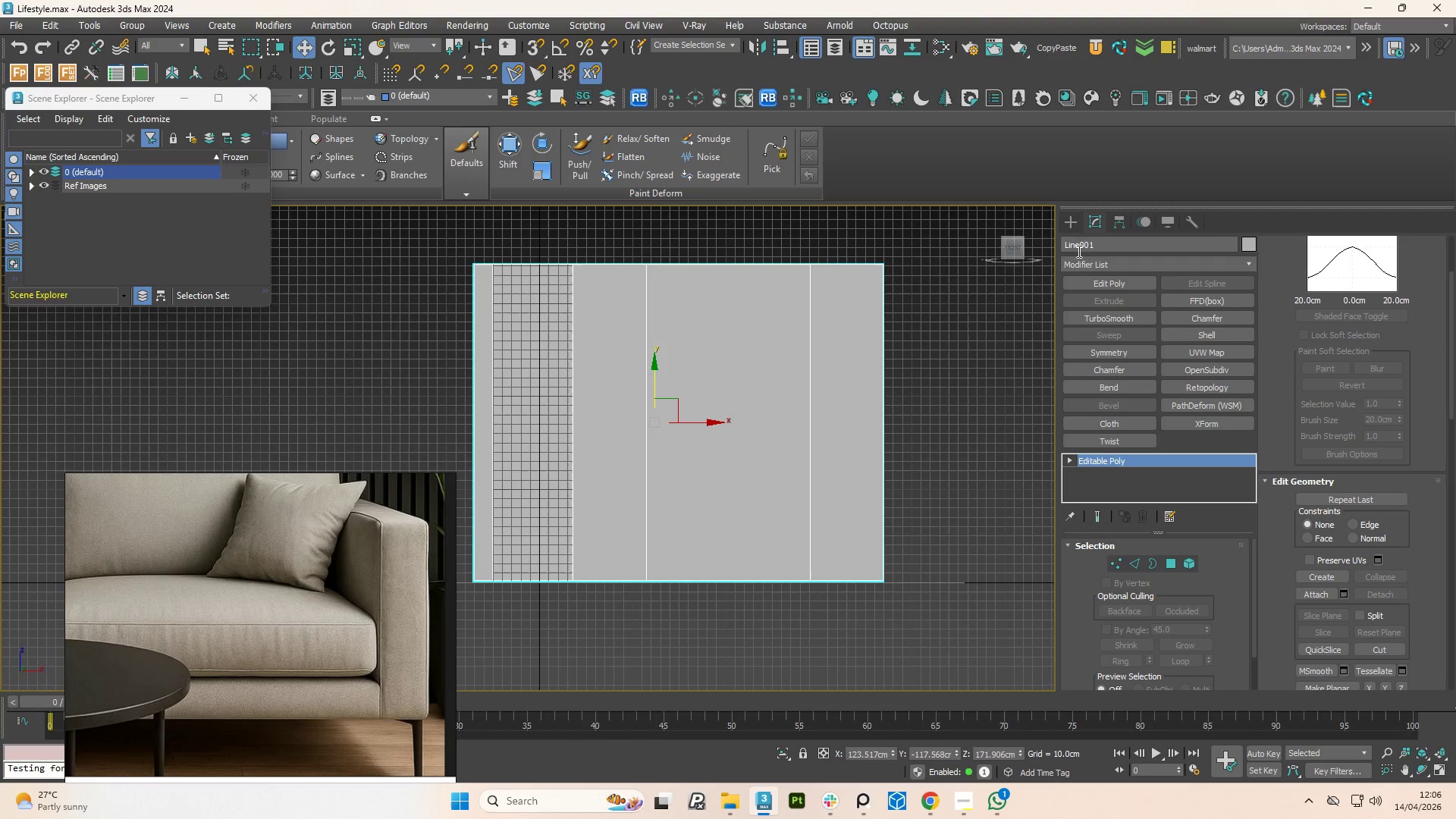 
left_click([1072, 220])
 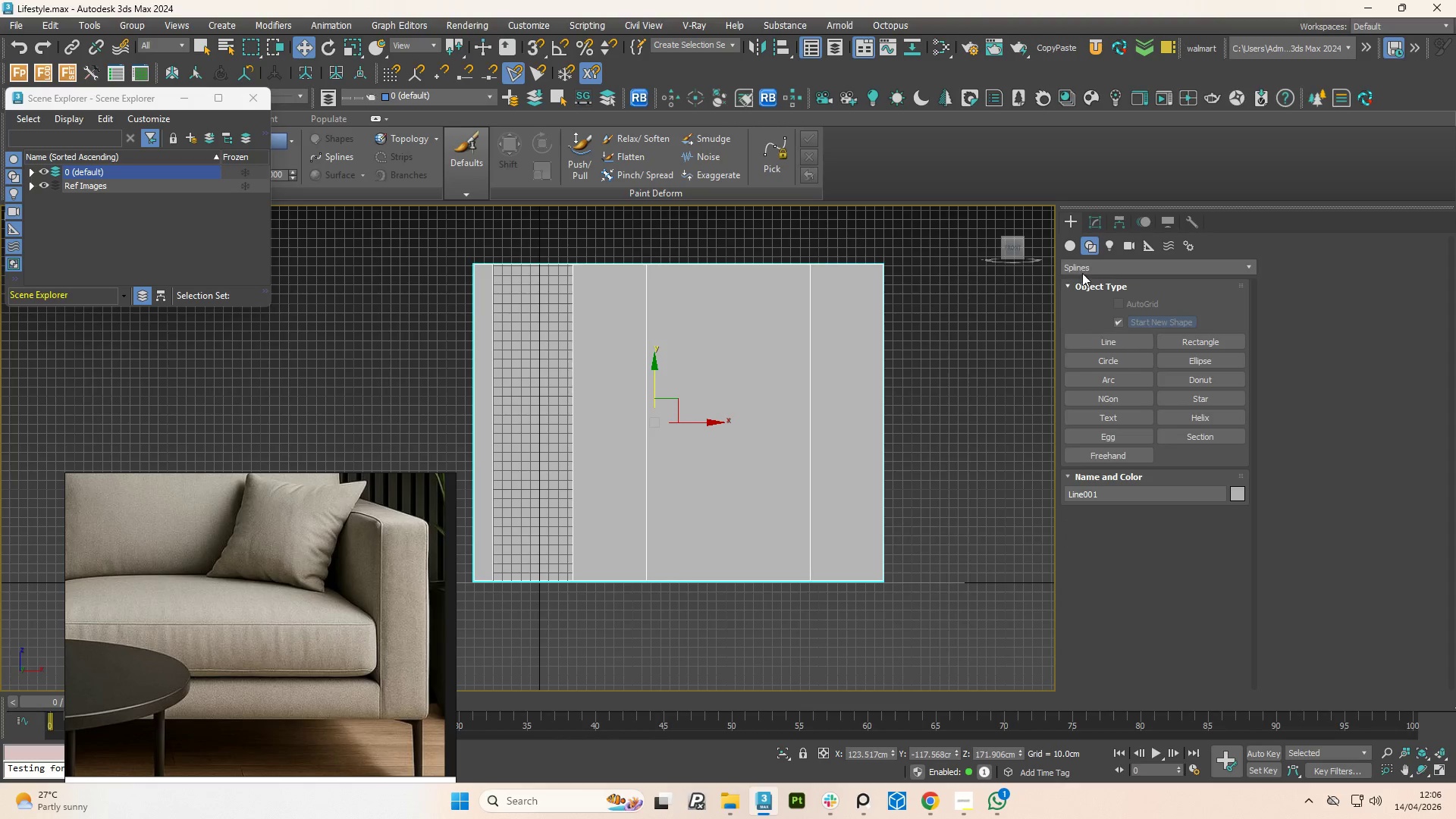 
left_click([1066, 241])
 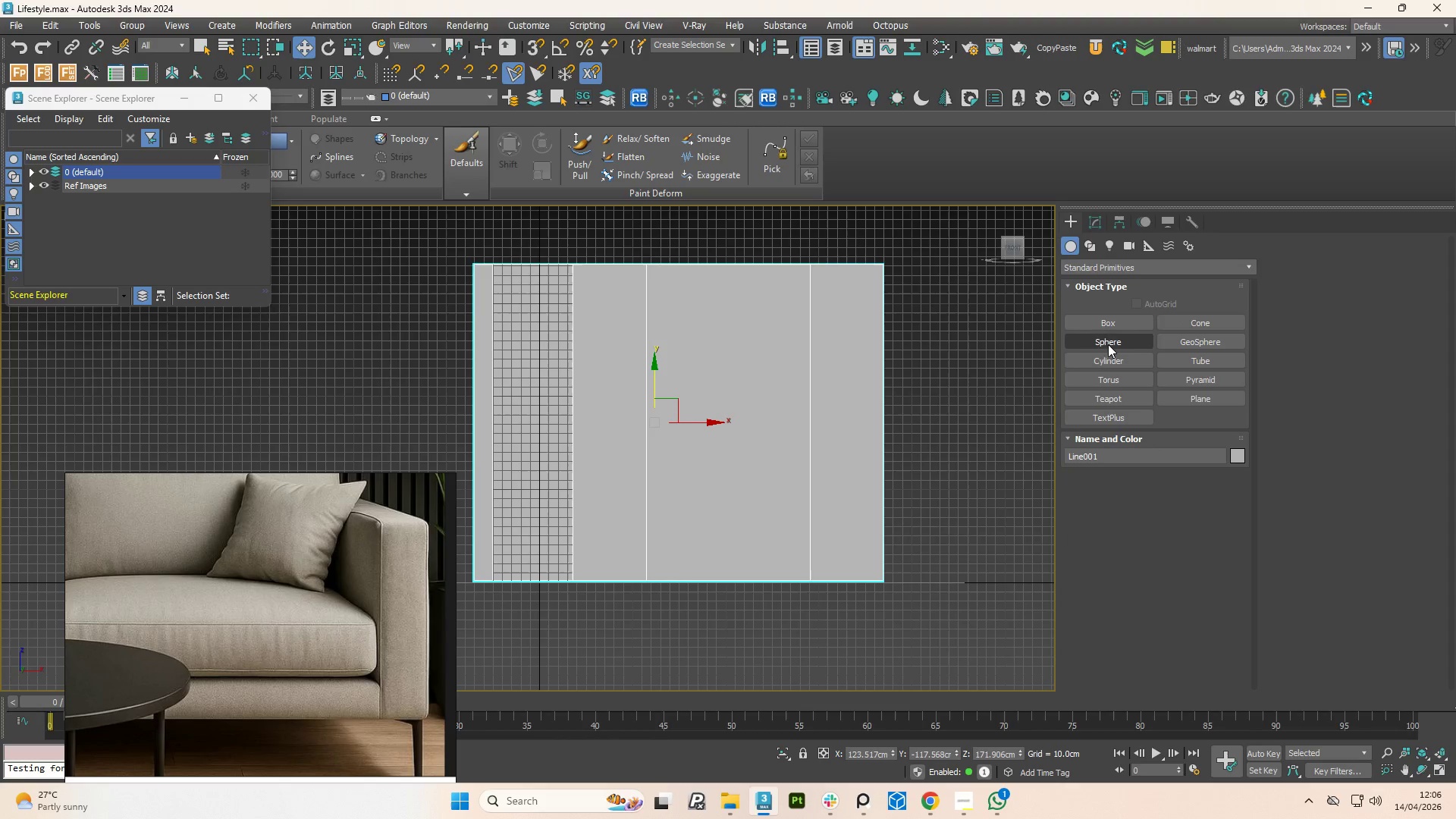 
left_click([1098, 322])
 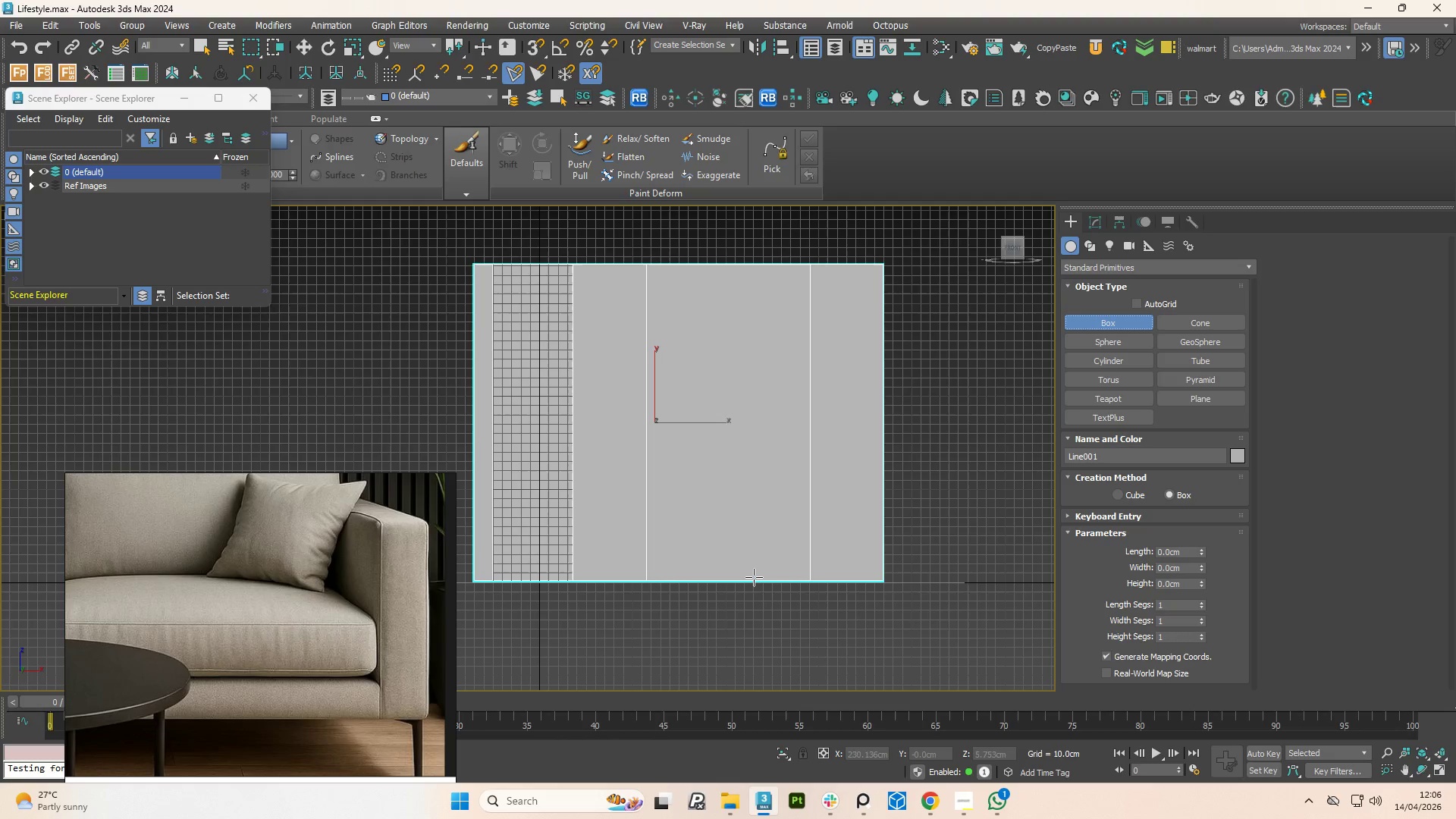 
left_click_drag(start_coordinate=[752, 580], to_coordinate=[746, 495])
 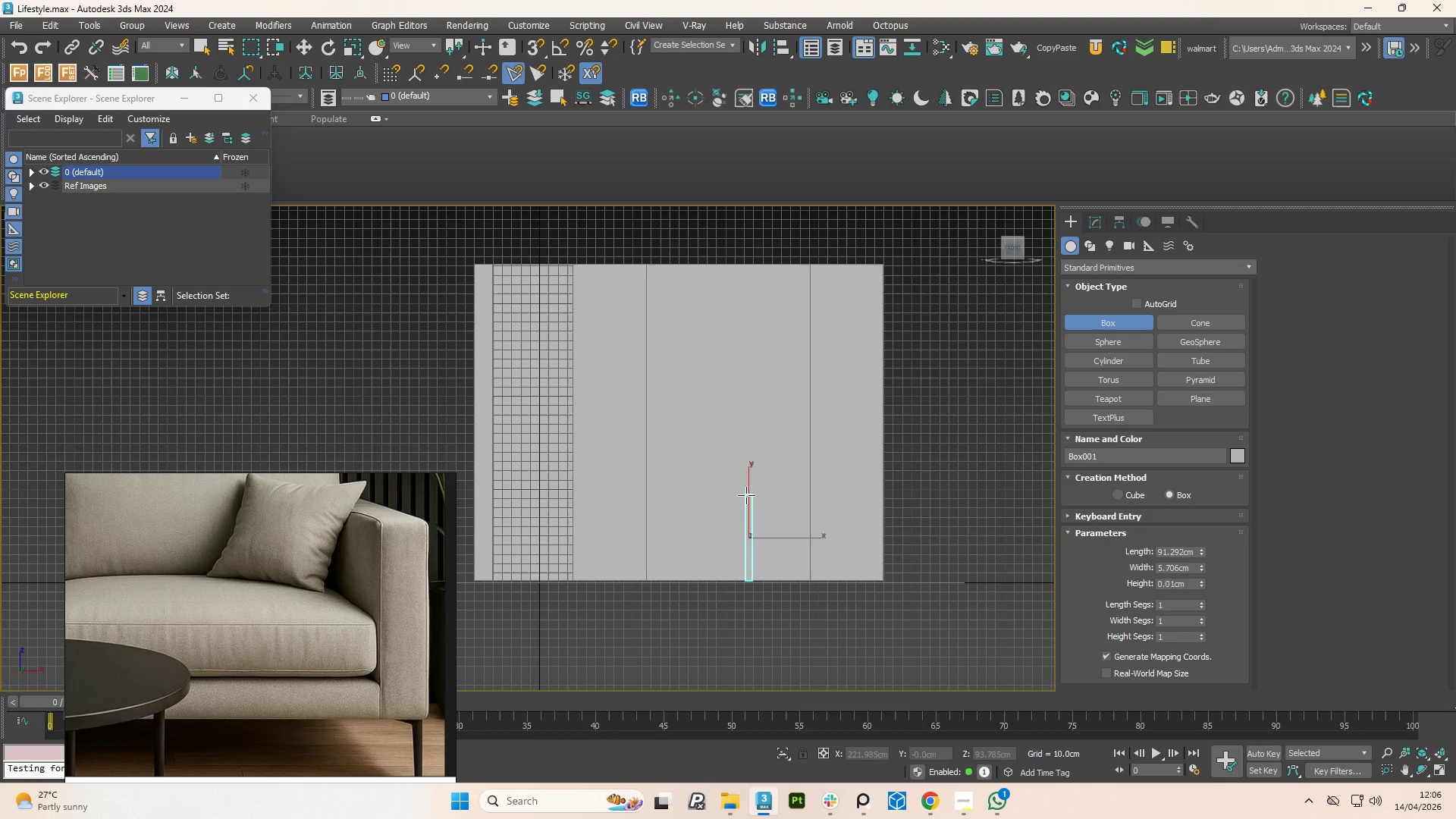 
left_click([746, 495])
 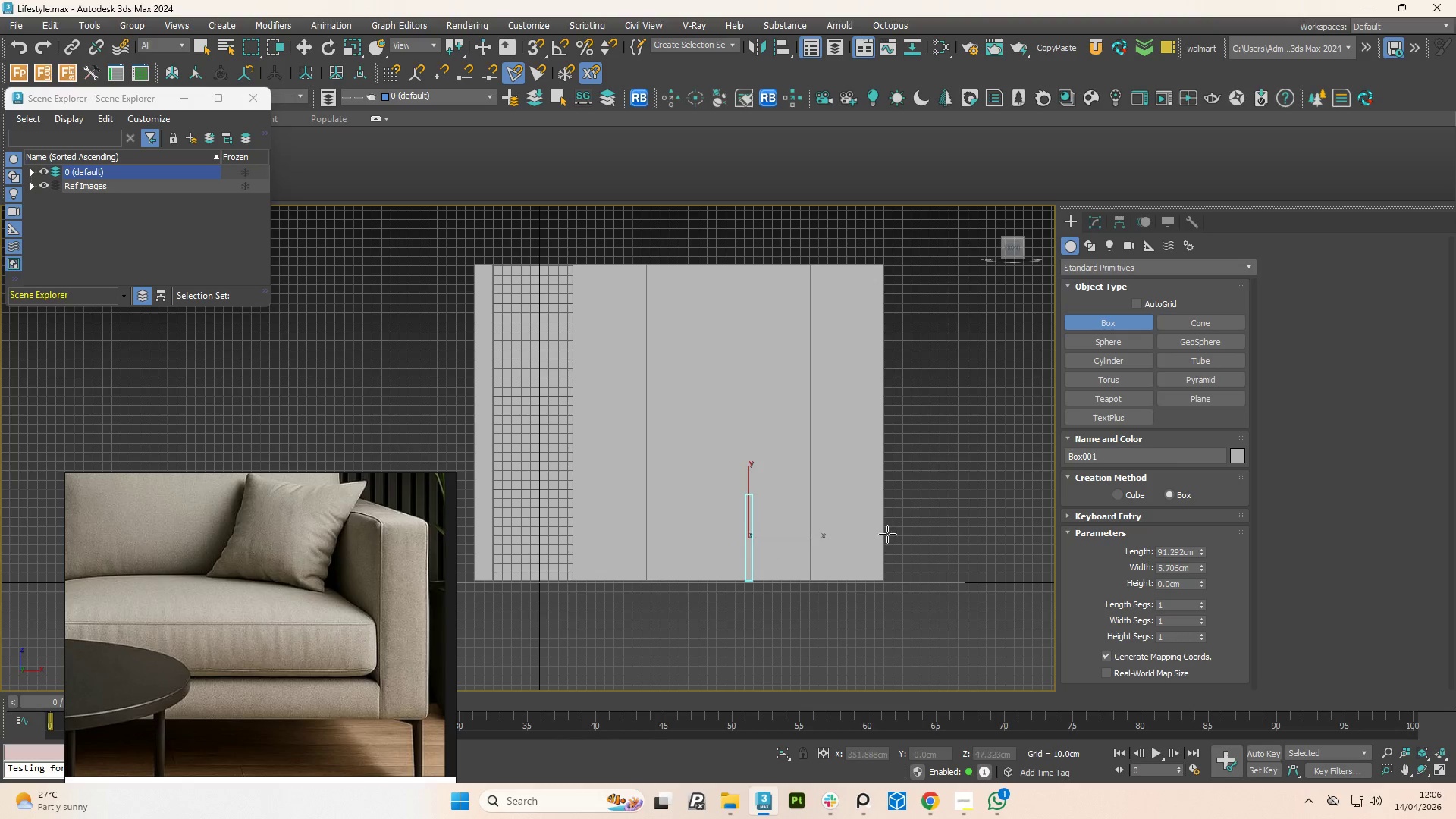 
right_click([1069, 453])
 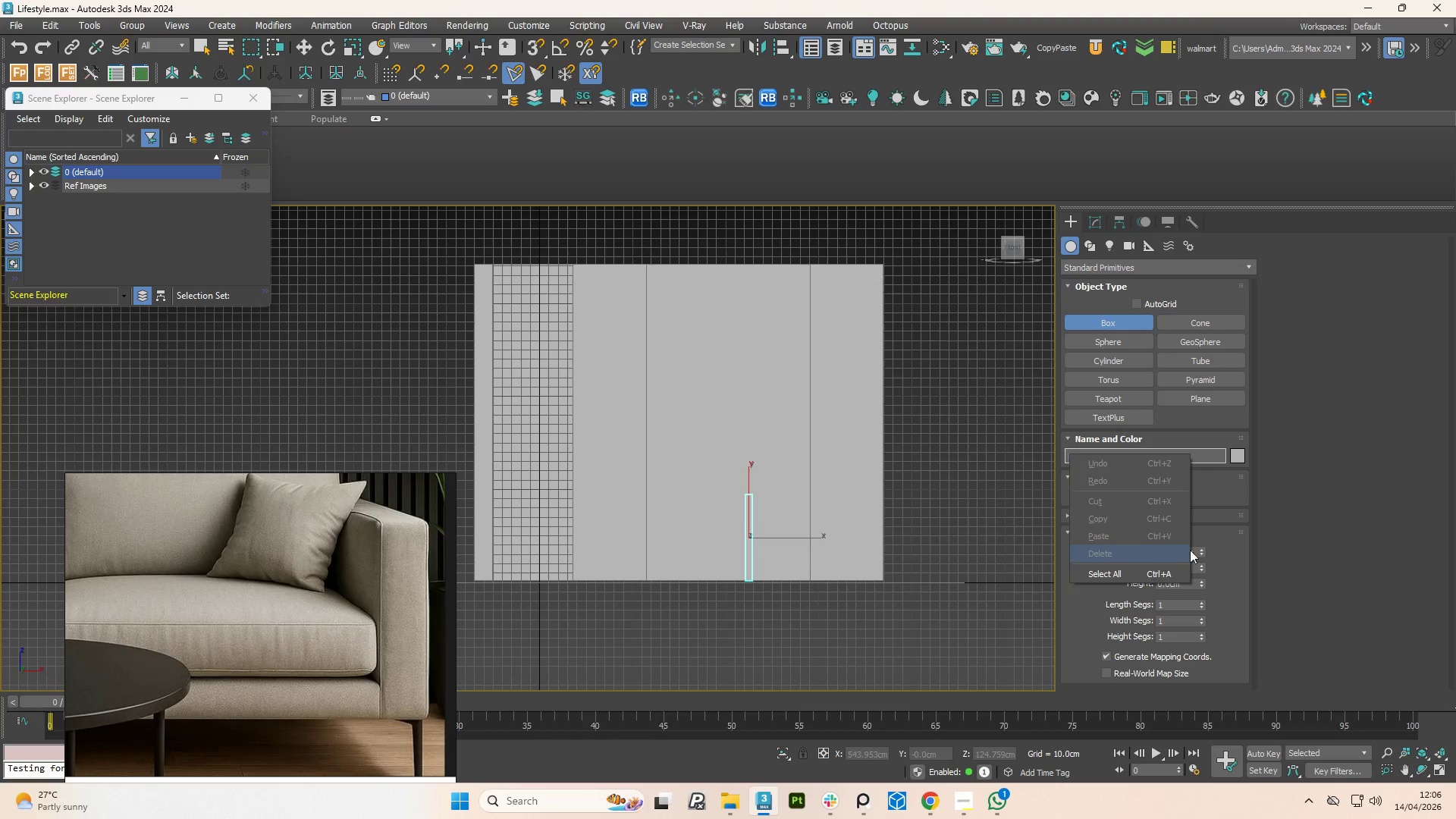 
left_click([1215, 548])
 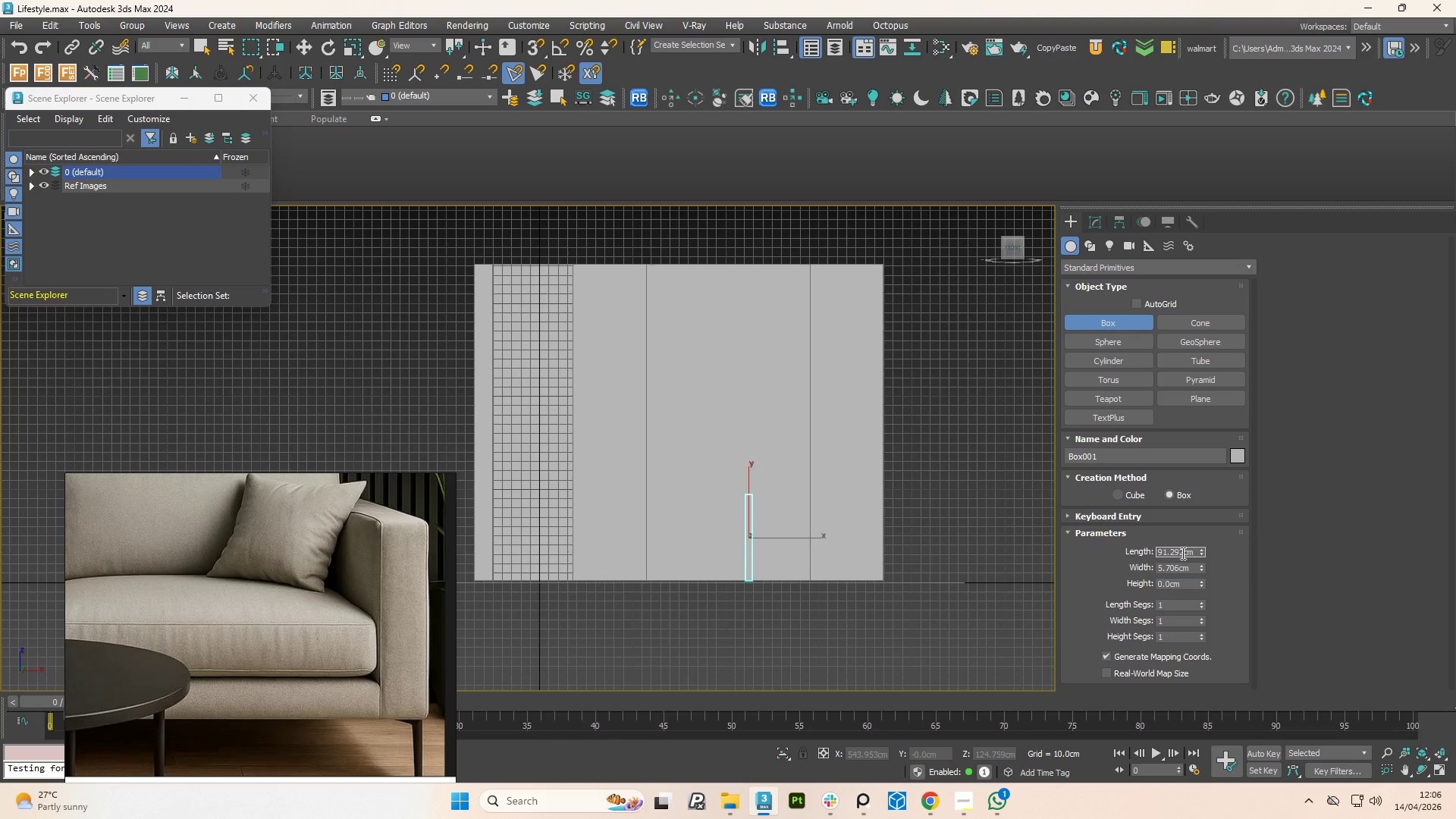 
double_click([1181, 553])
 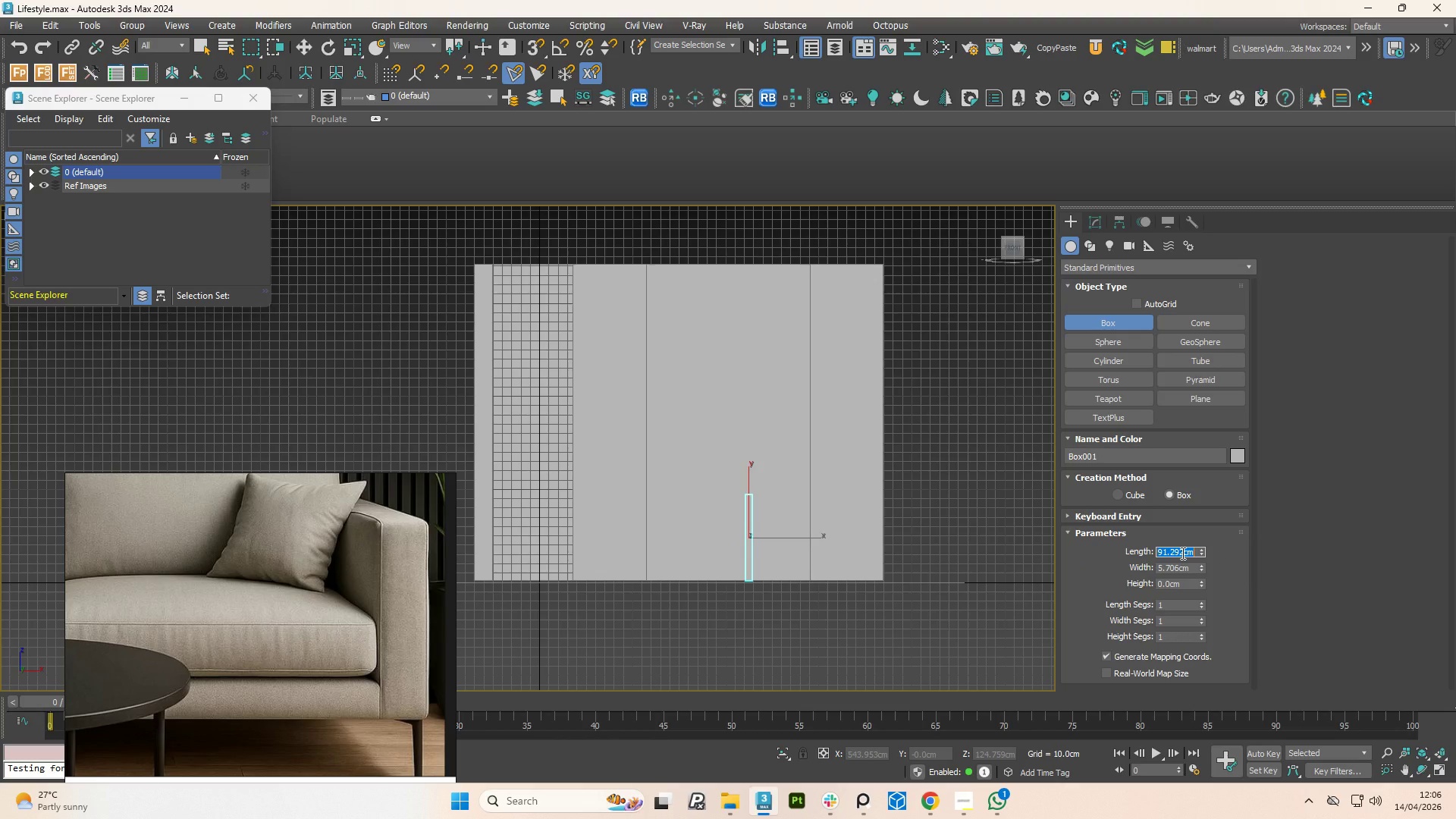 
key(Numpad9)
 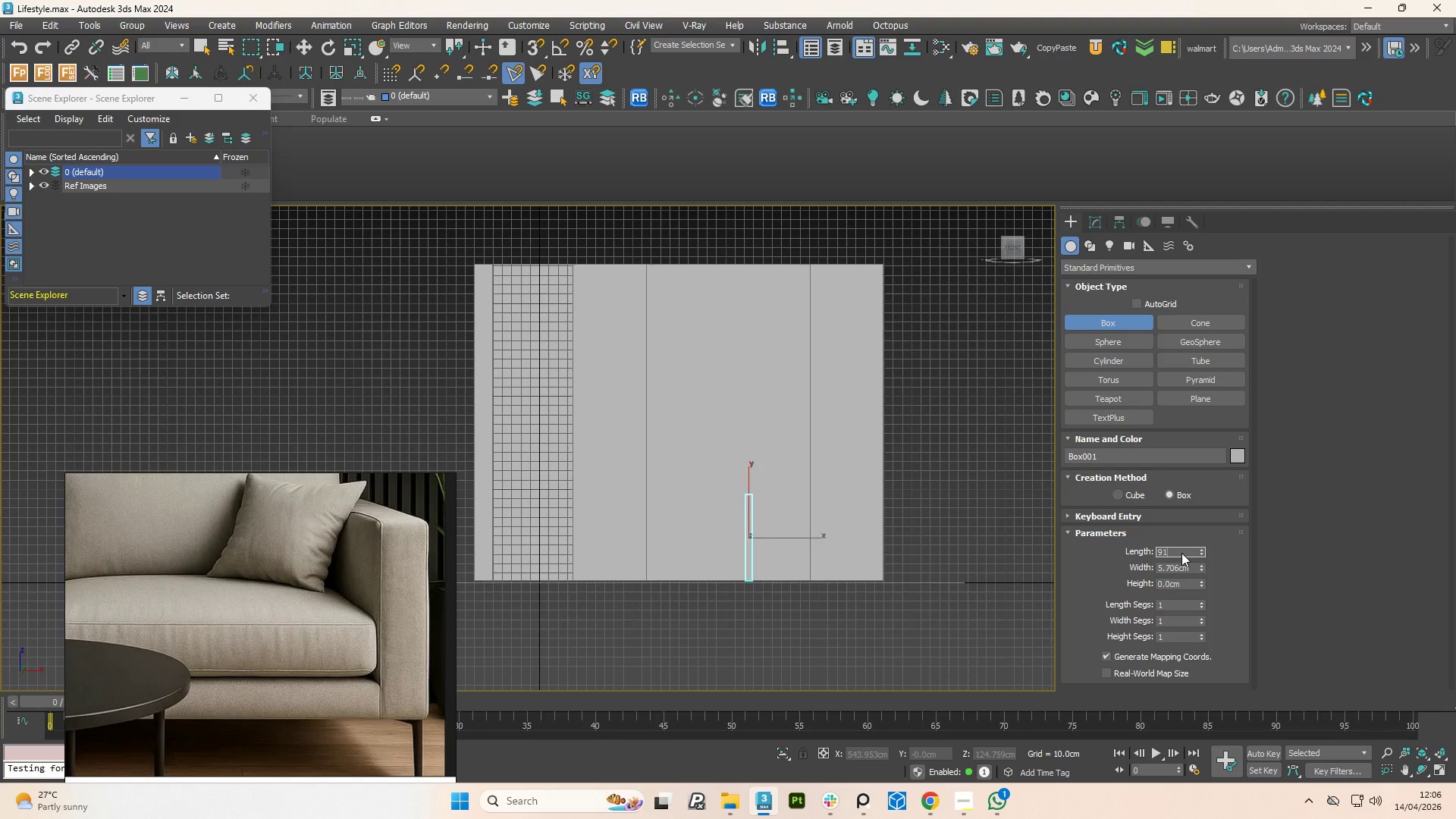 
key(Numpad1)
 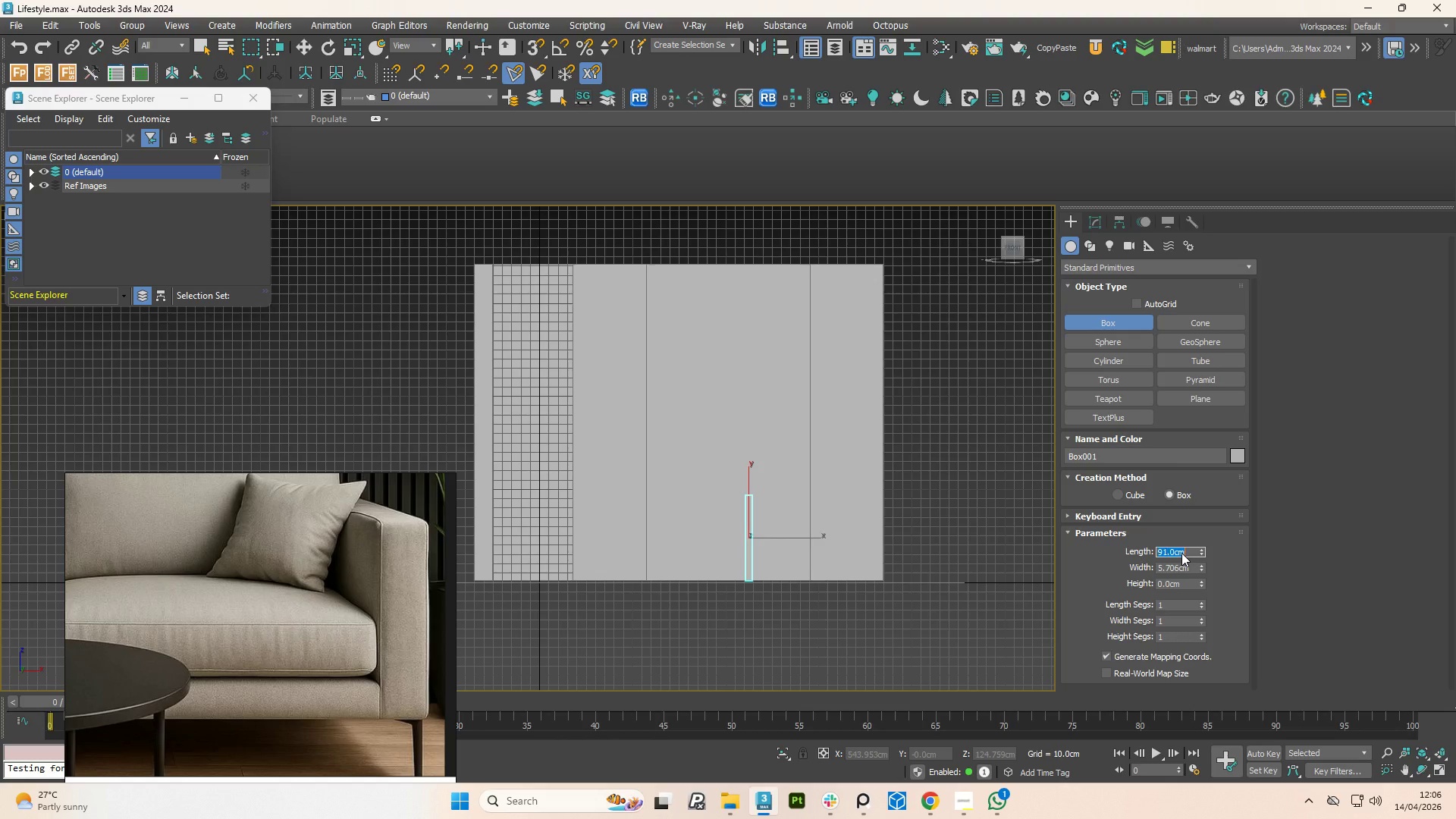 
key(NumpadEnter)
 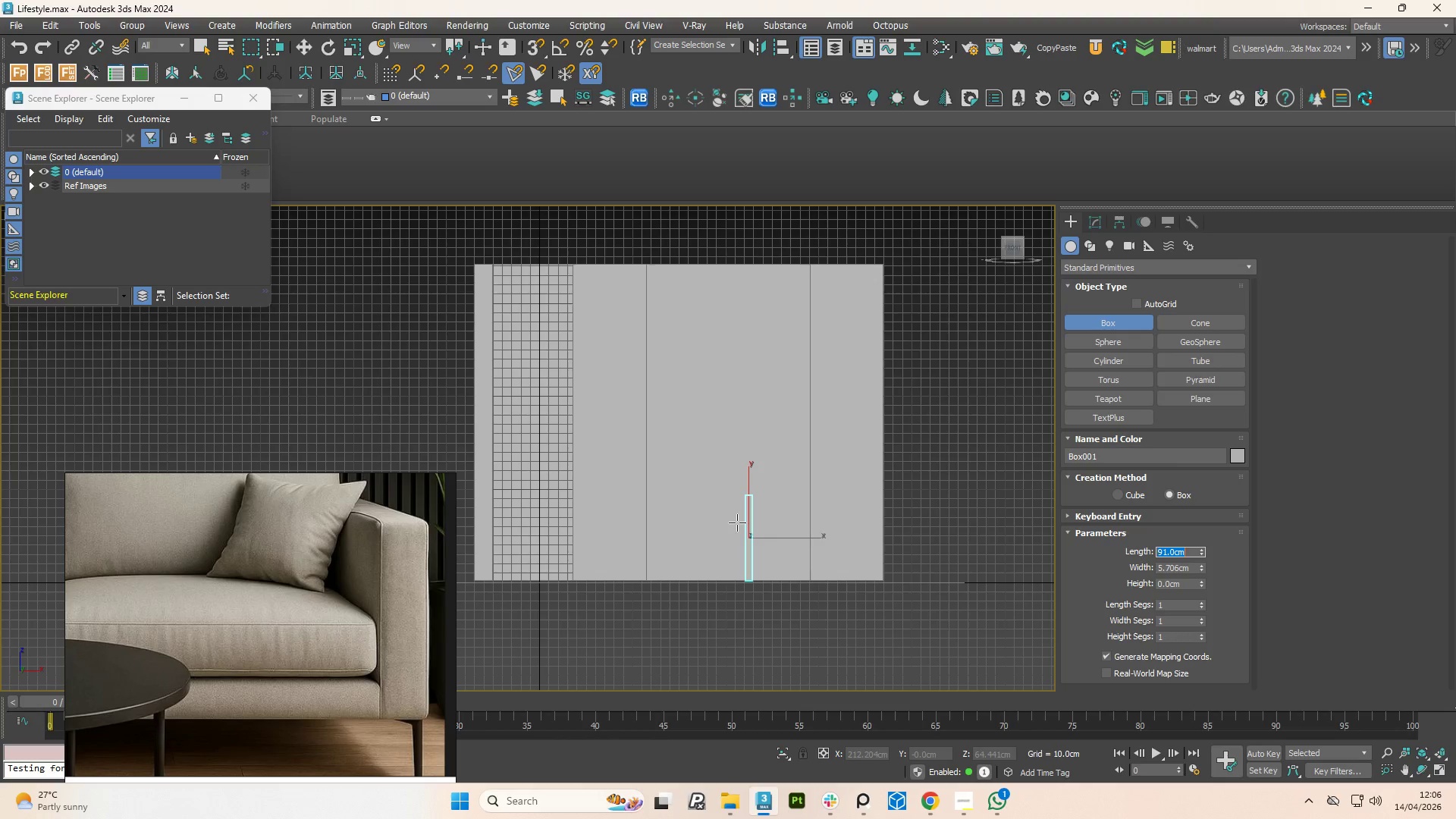 
key(W)
 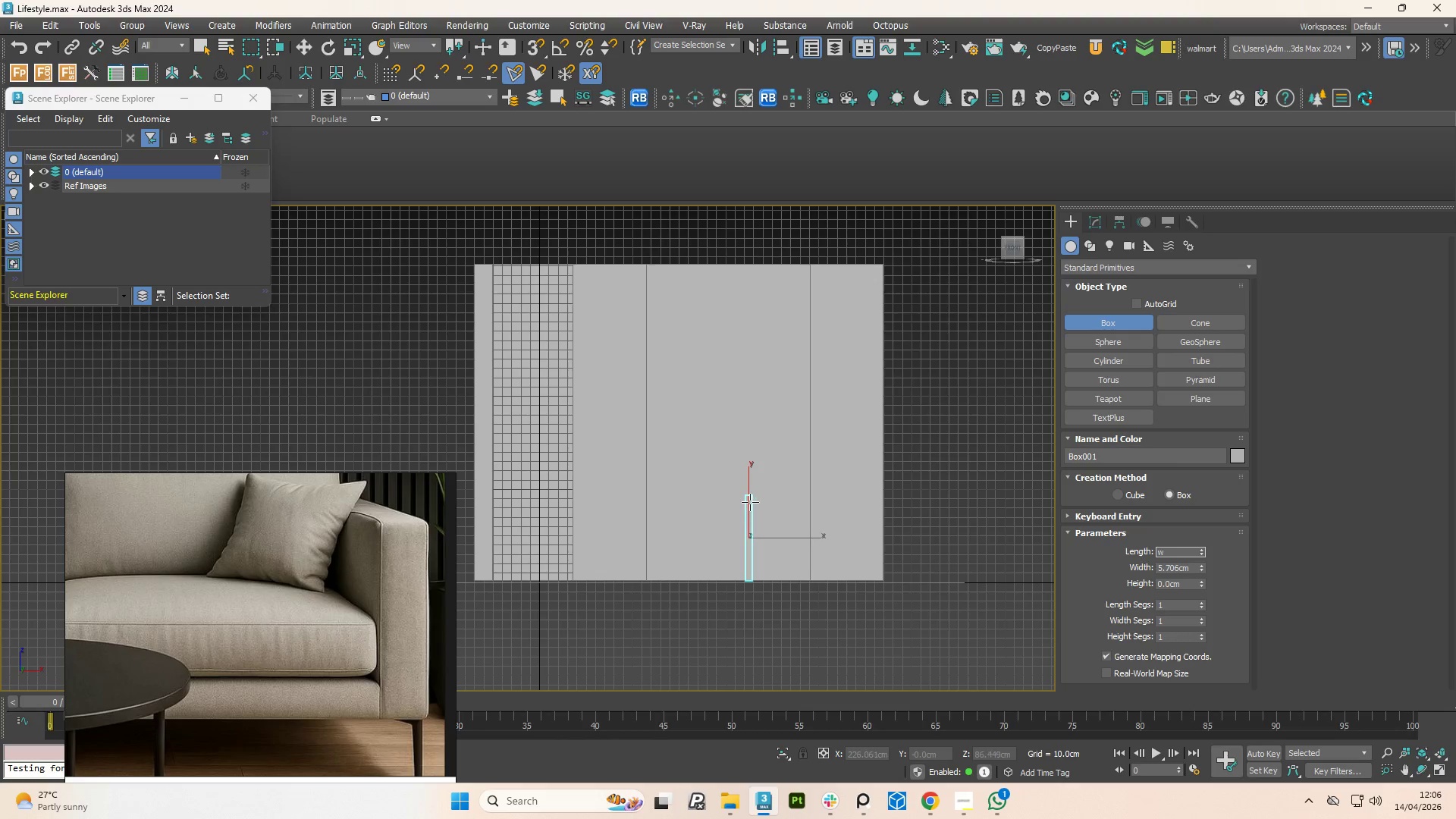 
scroll: coordinate [748, 501], scroll_direction: up, amount: 2.0
 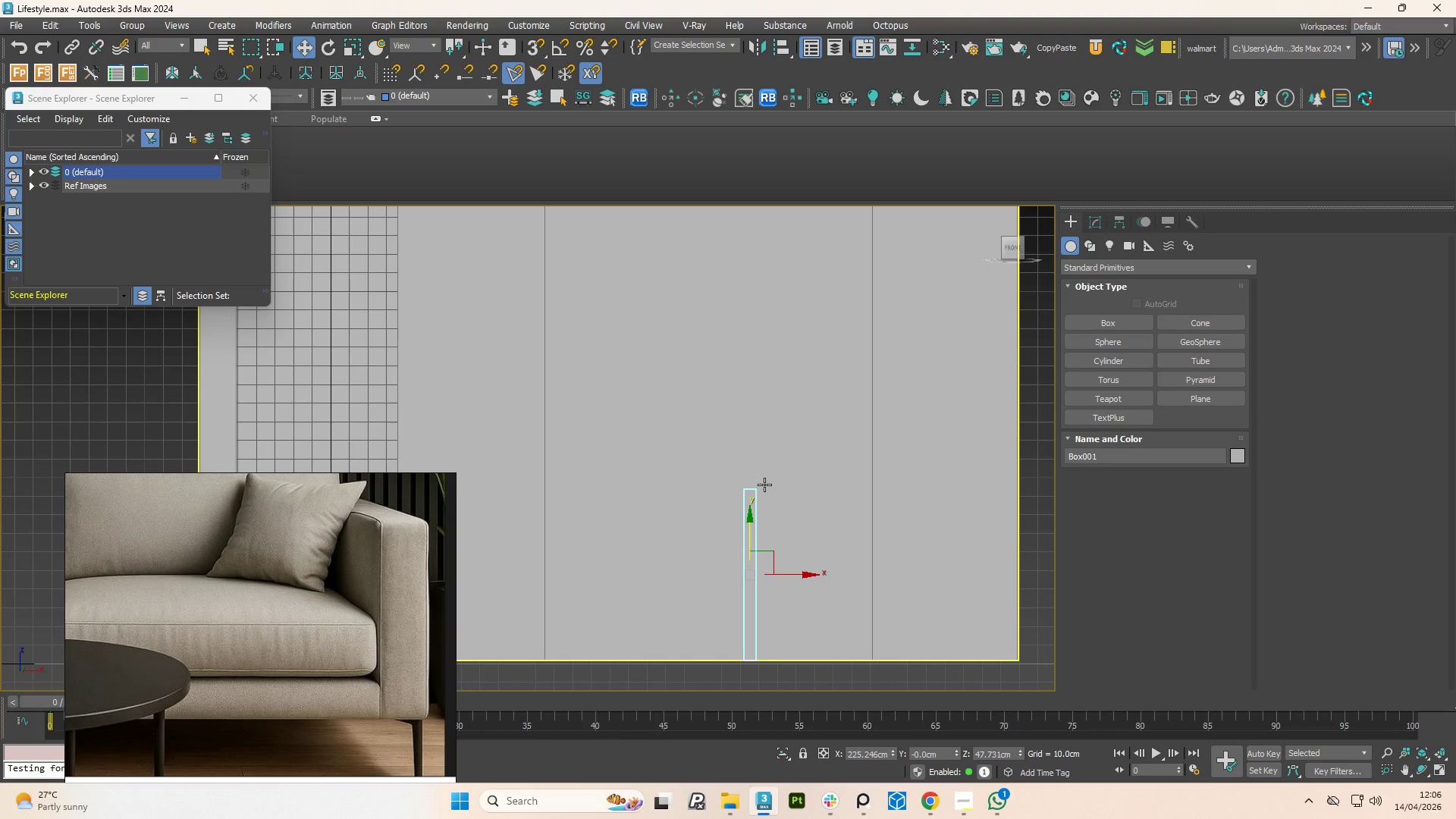 
key(Alt+1)
 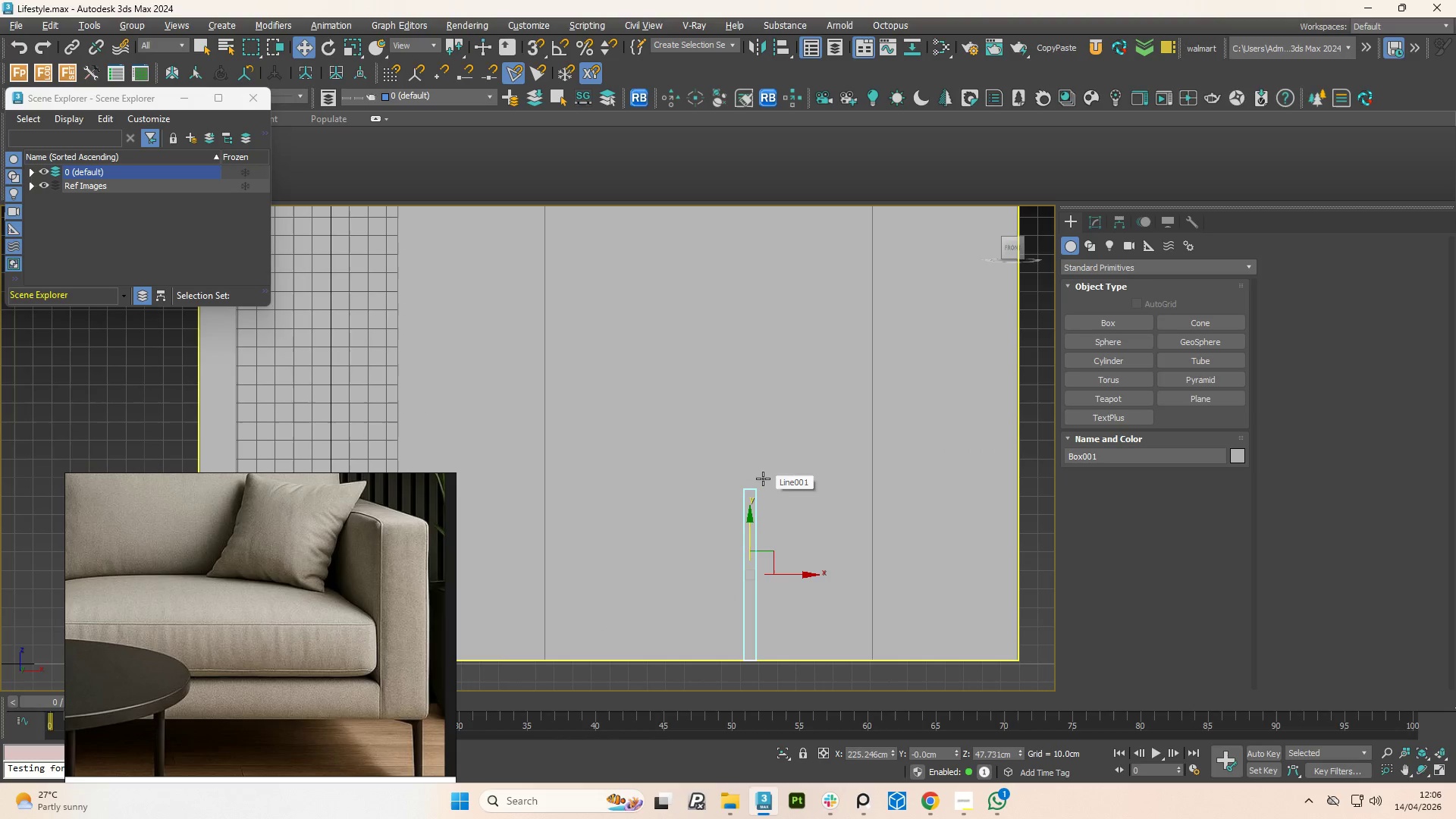 
left_click([763, 479])
 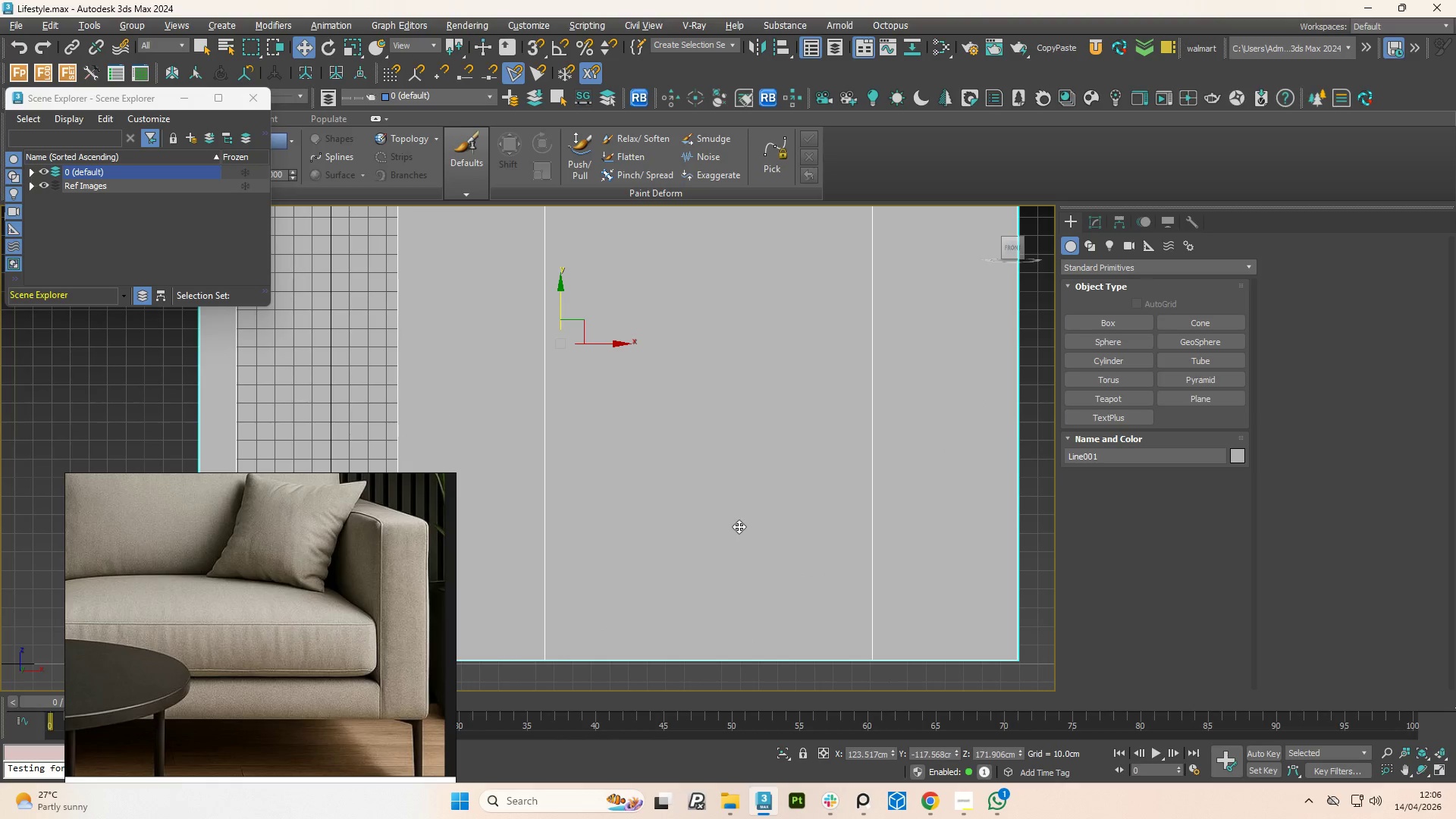 
key(F3)
 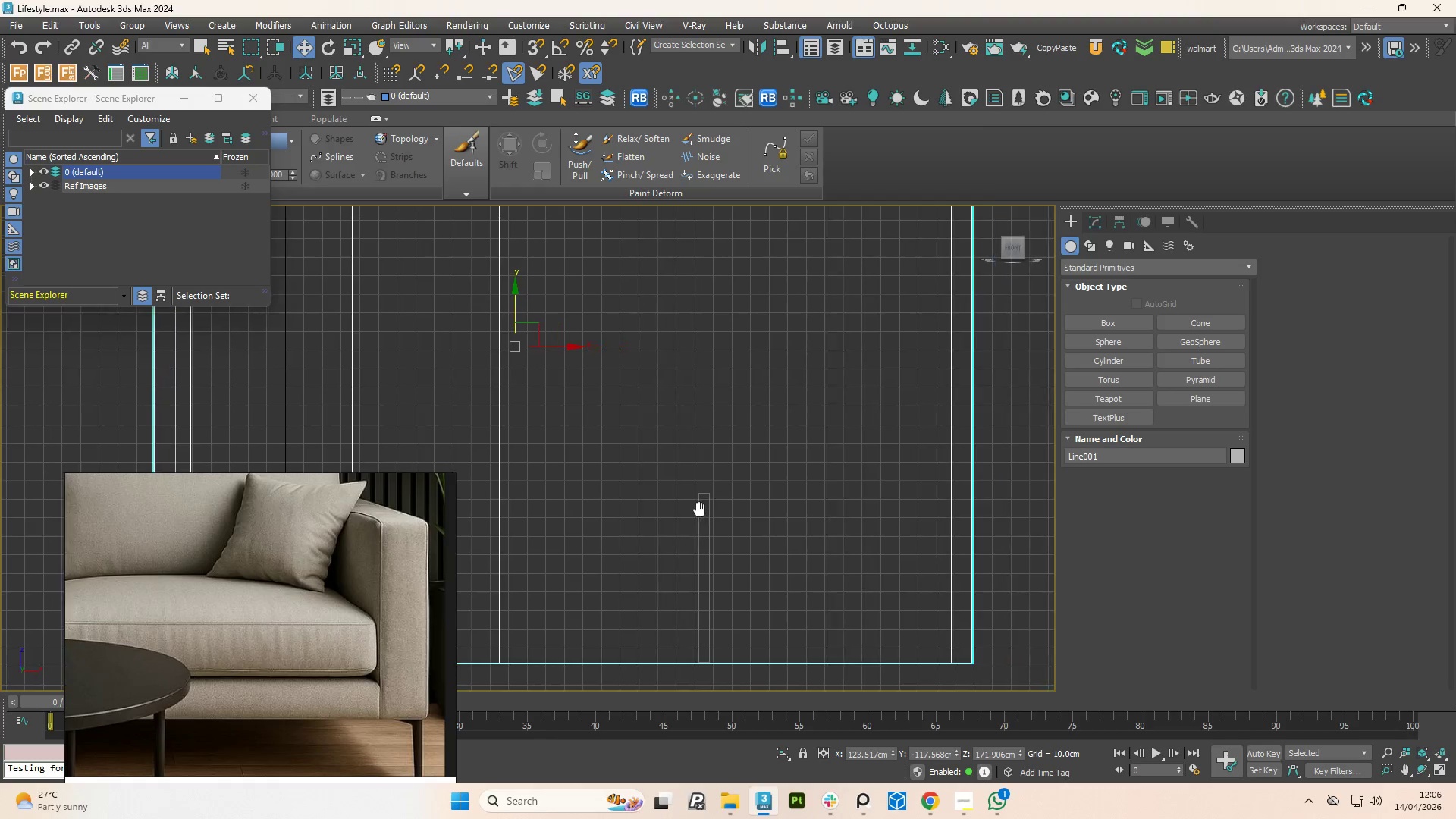 
key(Alt+1)
 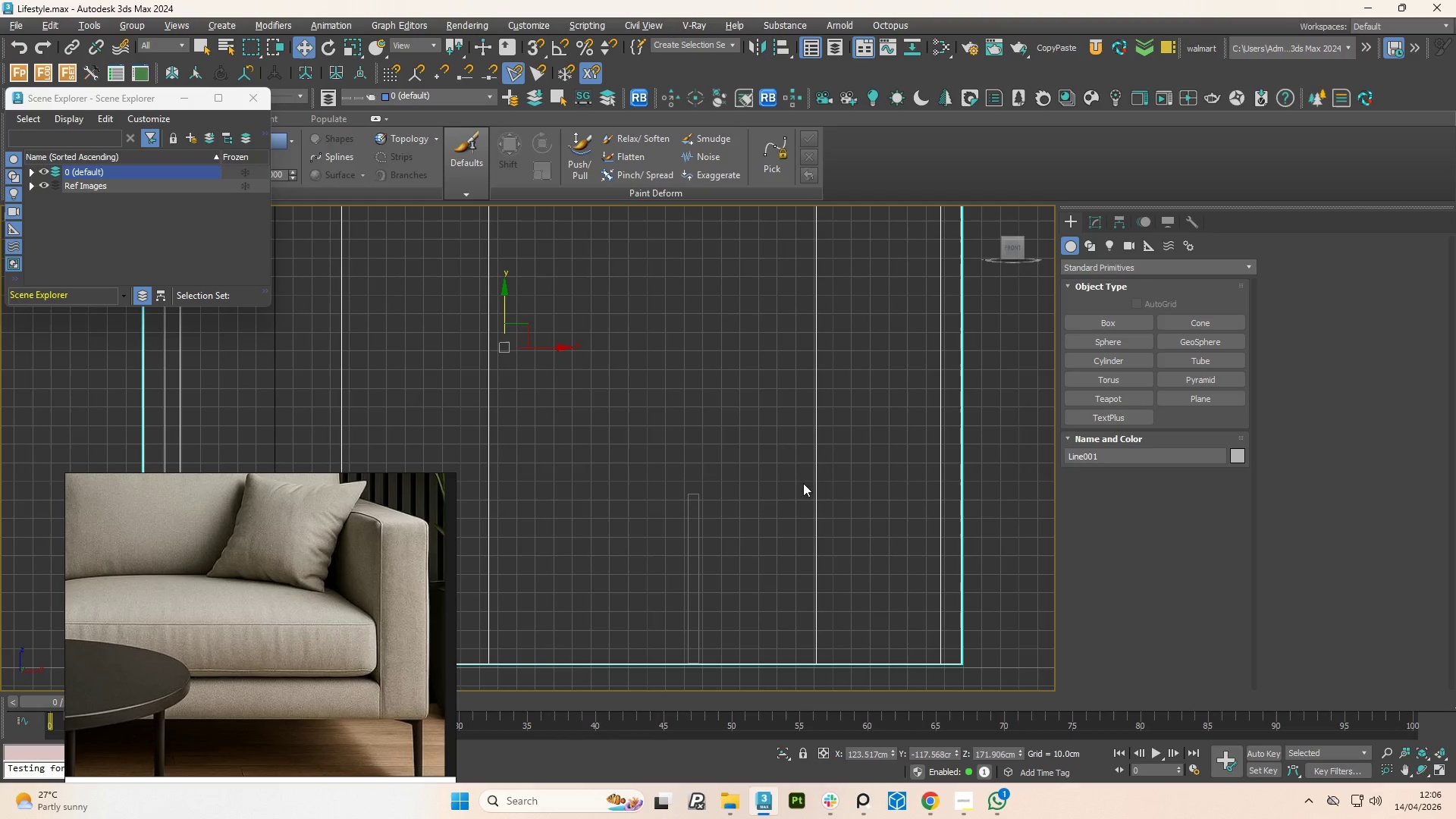 
left_click([814, 483])
 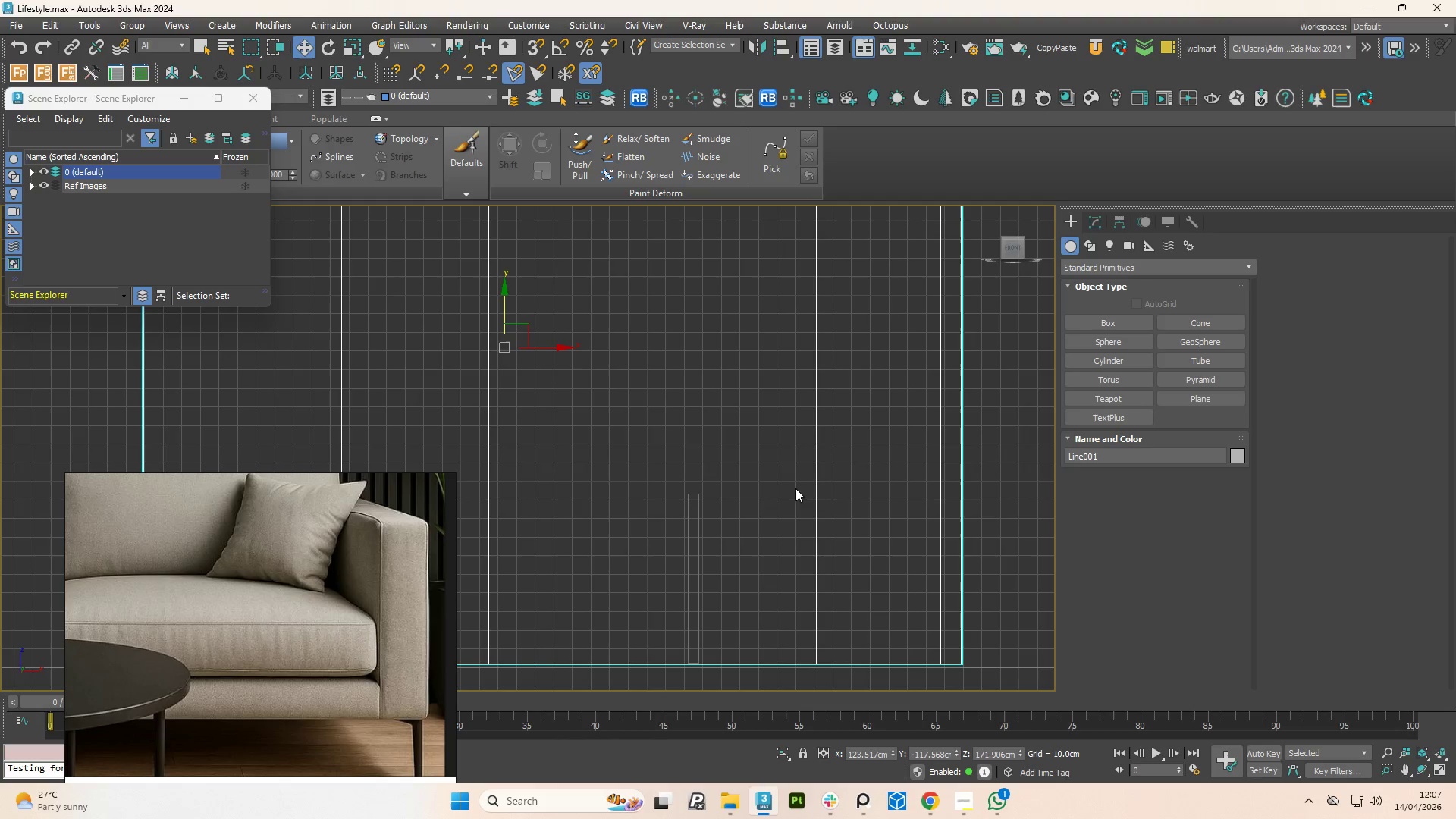 
key(Alt+1)
 